 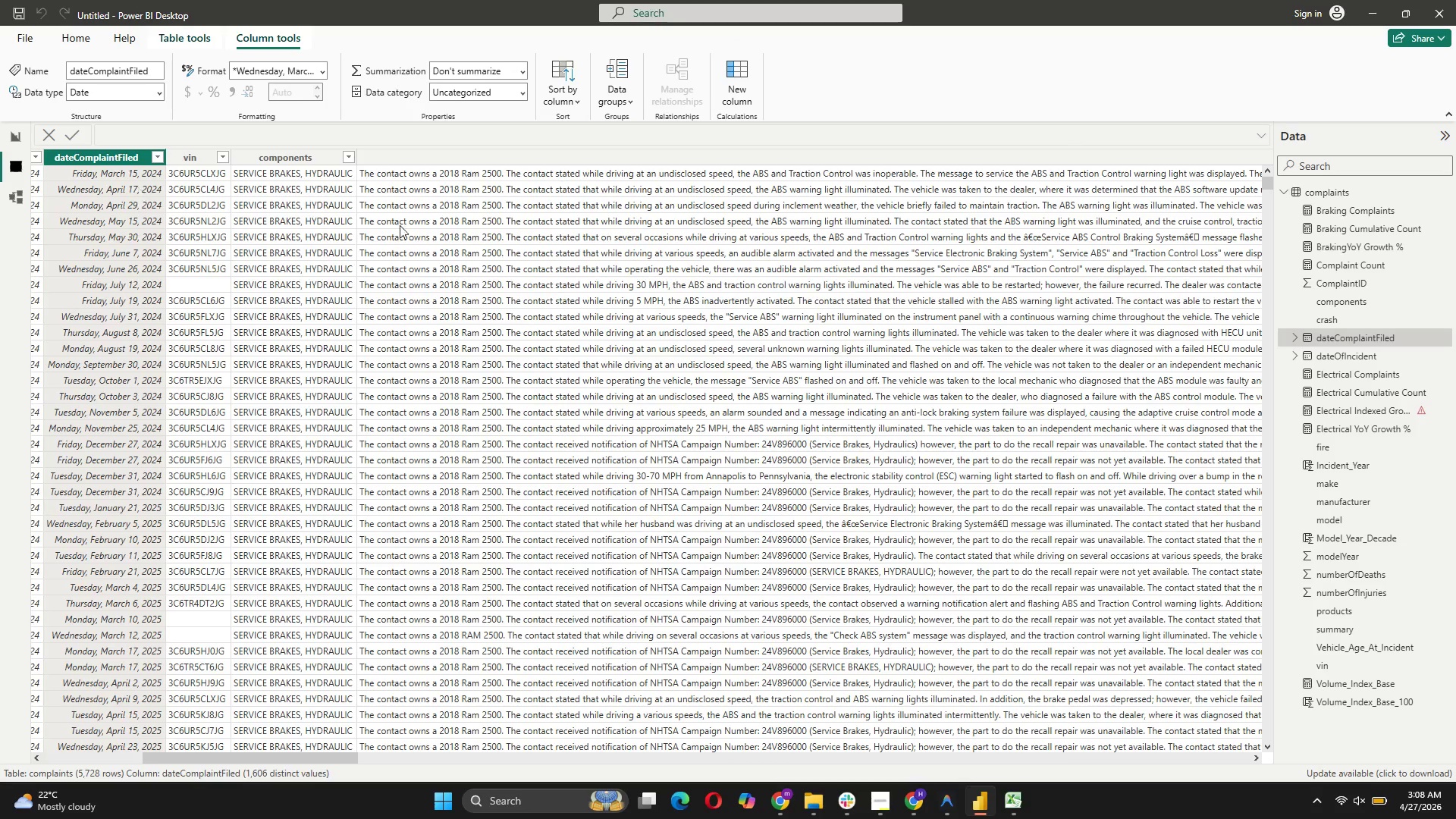 
left_click([345, 765])
 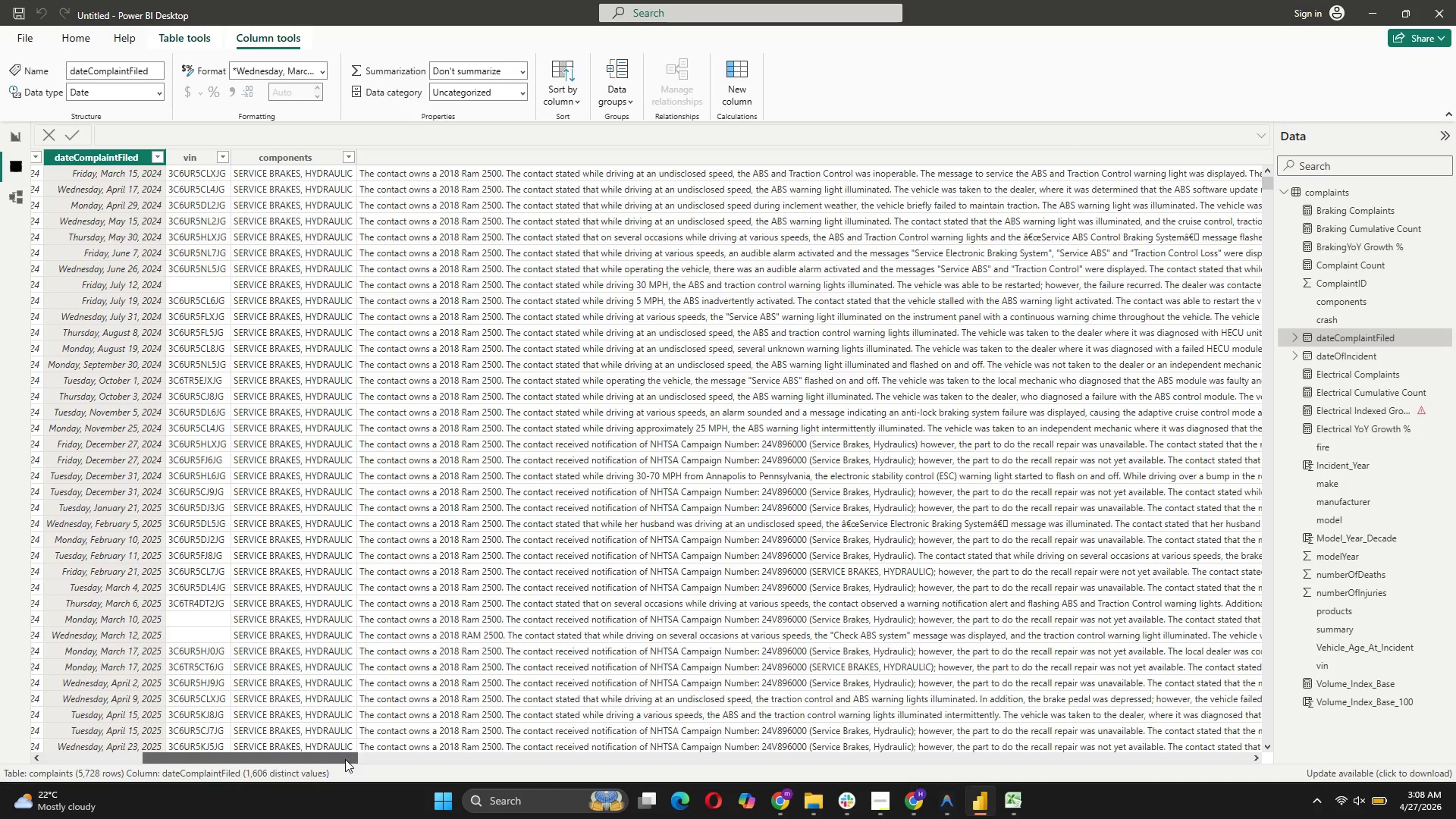 
left_click_drag(start_coordinate=[345, 759], to_coordinate=[1282, 787])
 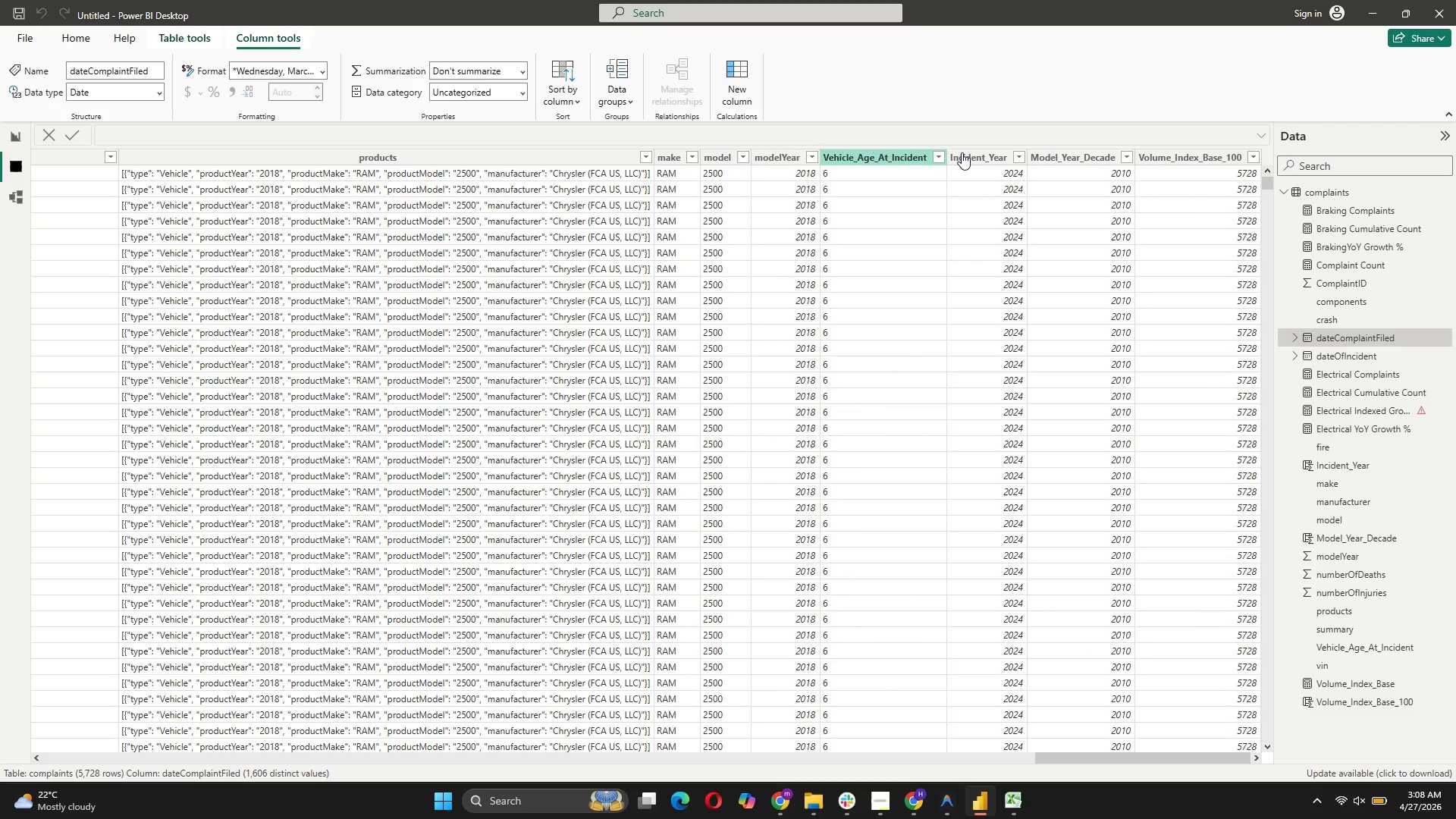 
left_click([1021, 158])
 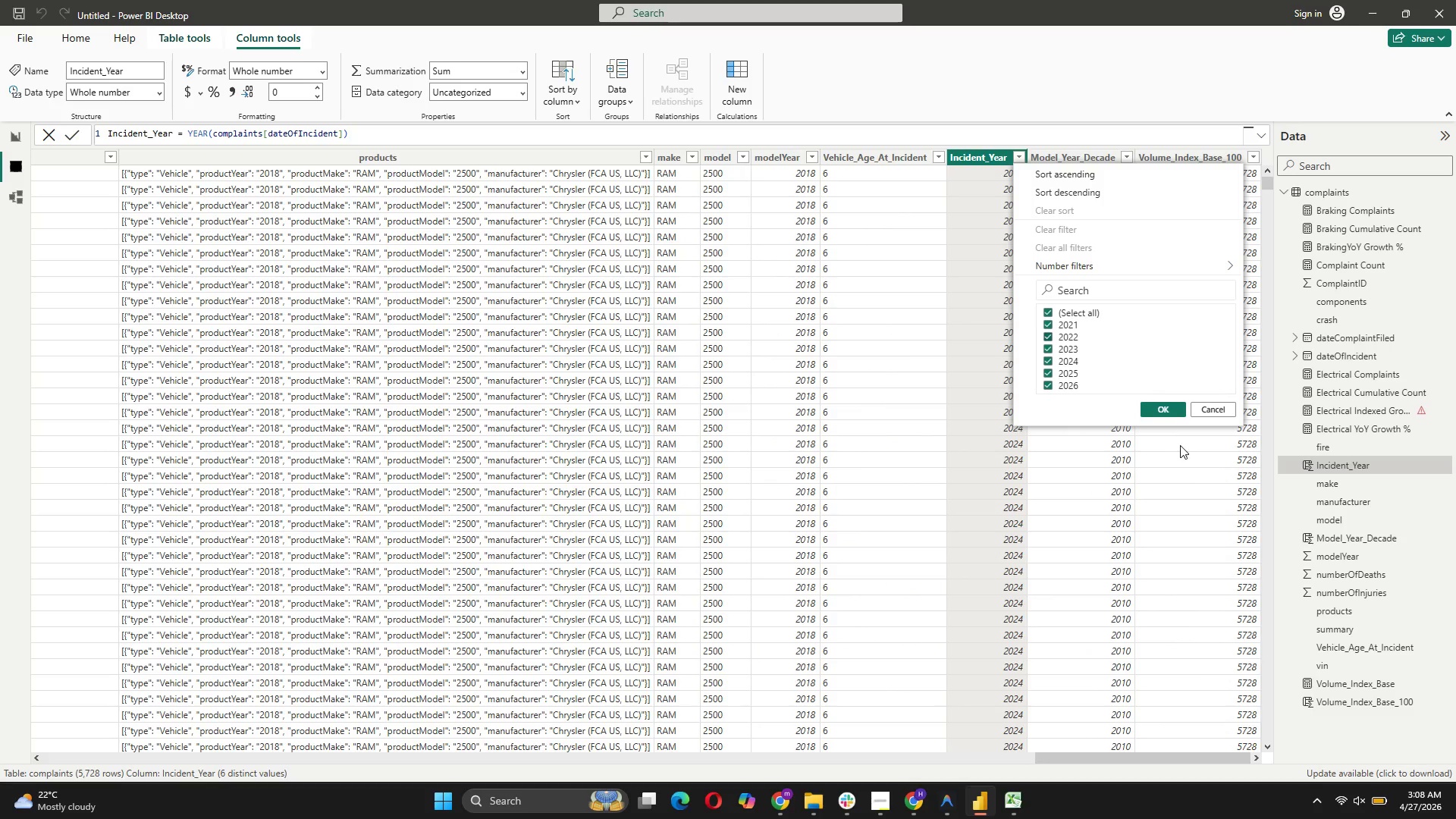 
scroll: coordinate [1160, 363], scroll_direction: down, amount: 3.0
 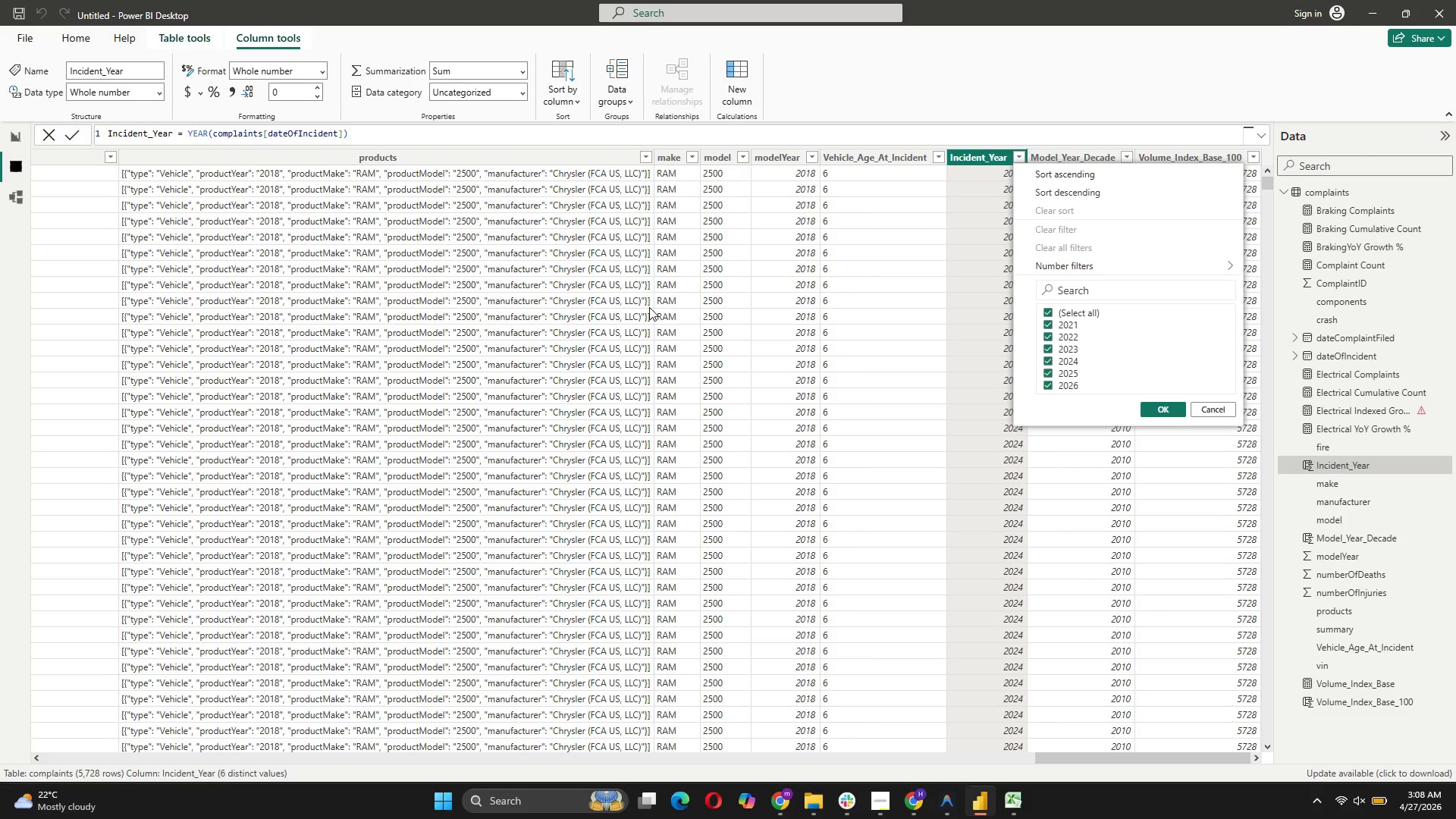 
left_click([21, 196])
 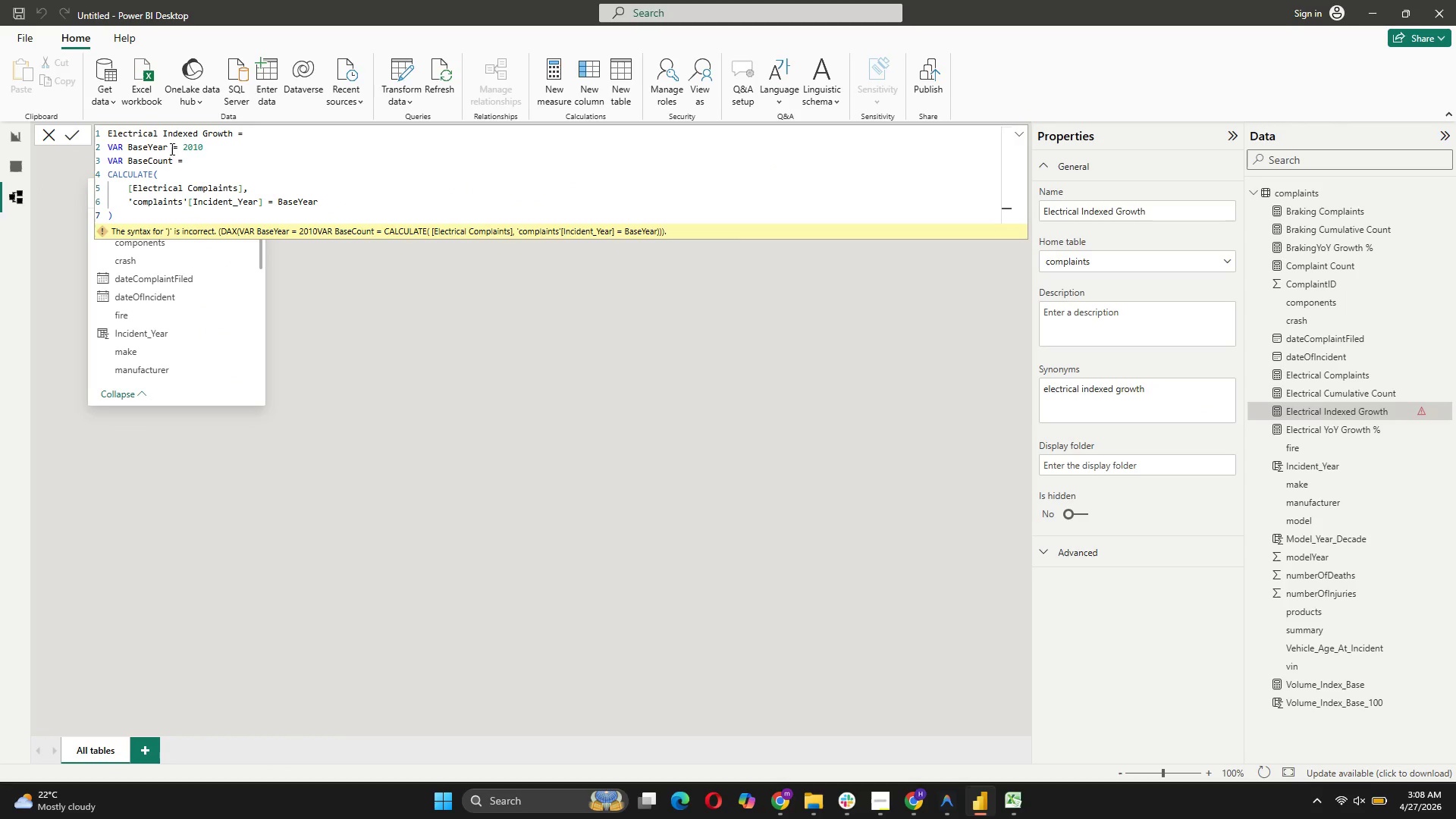 
left_click([203, 150])
 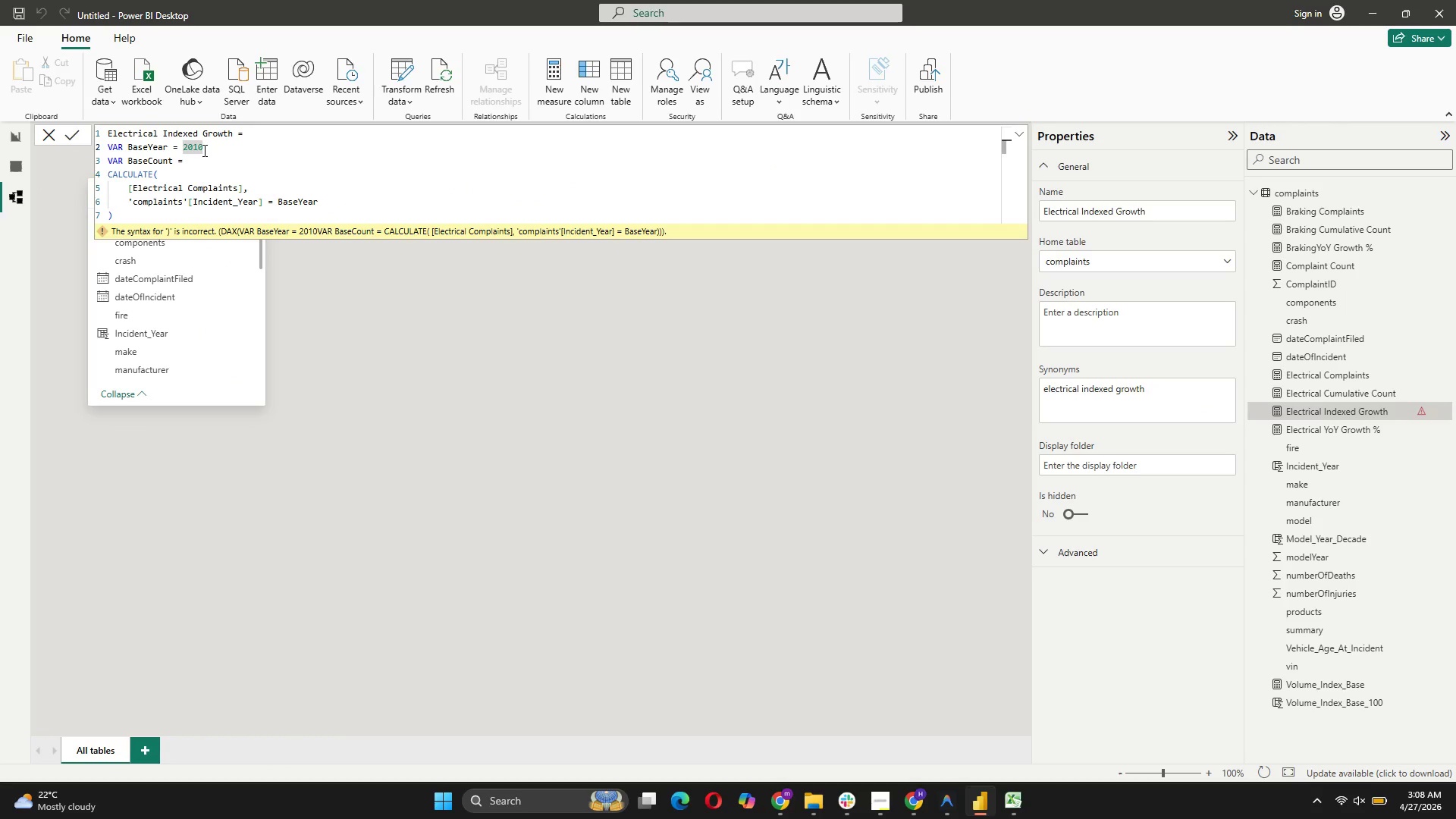 
key(Backspace)
key(Backspace)
type(21)
 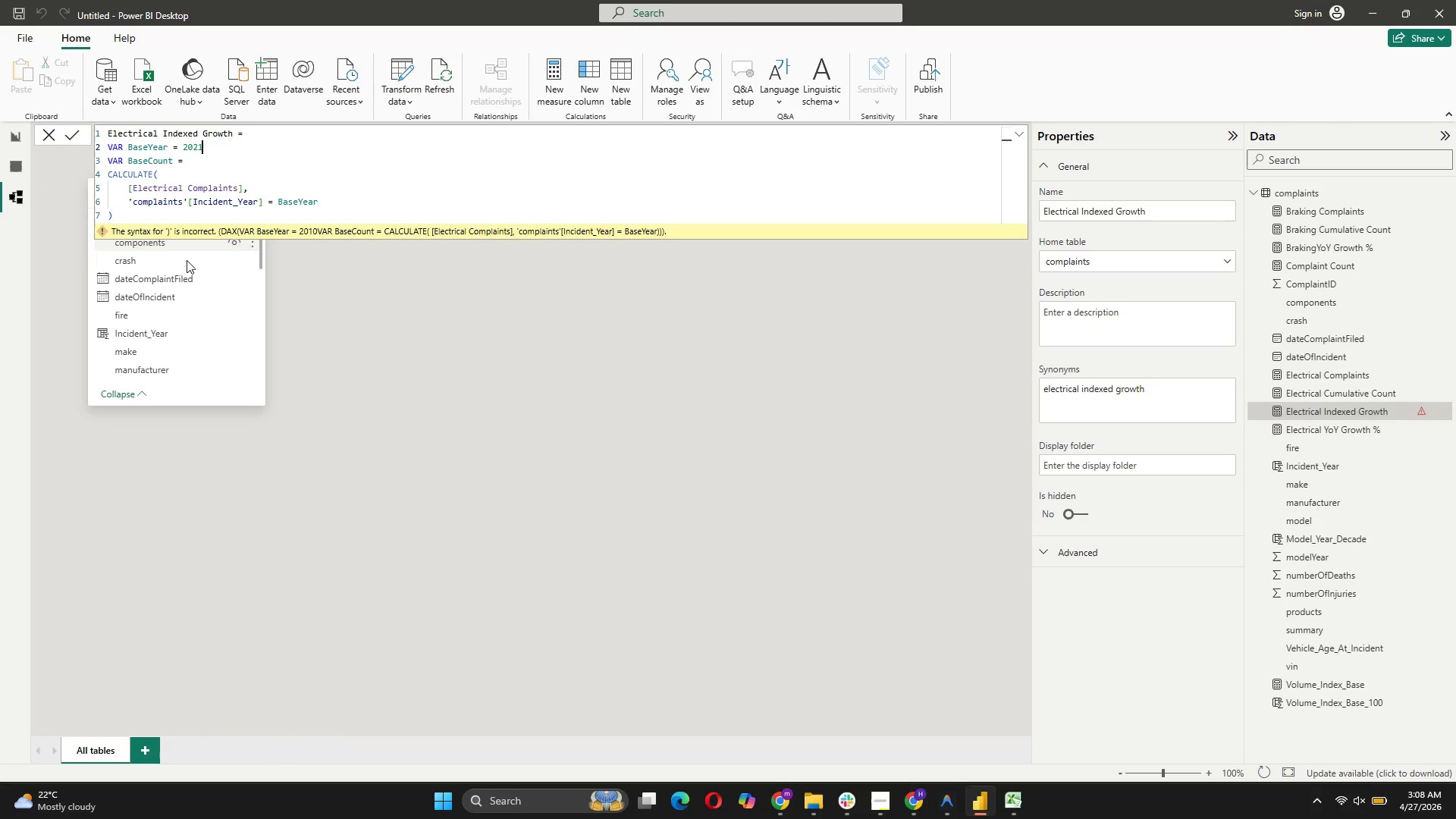 
left_click([125, 219])
 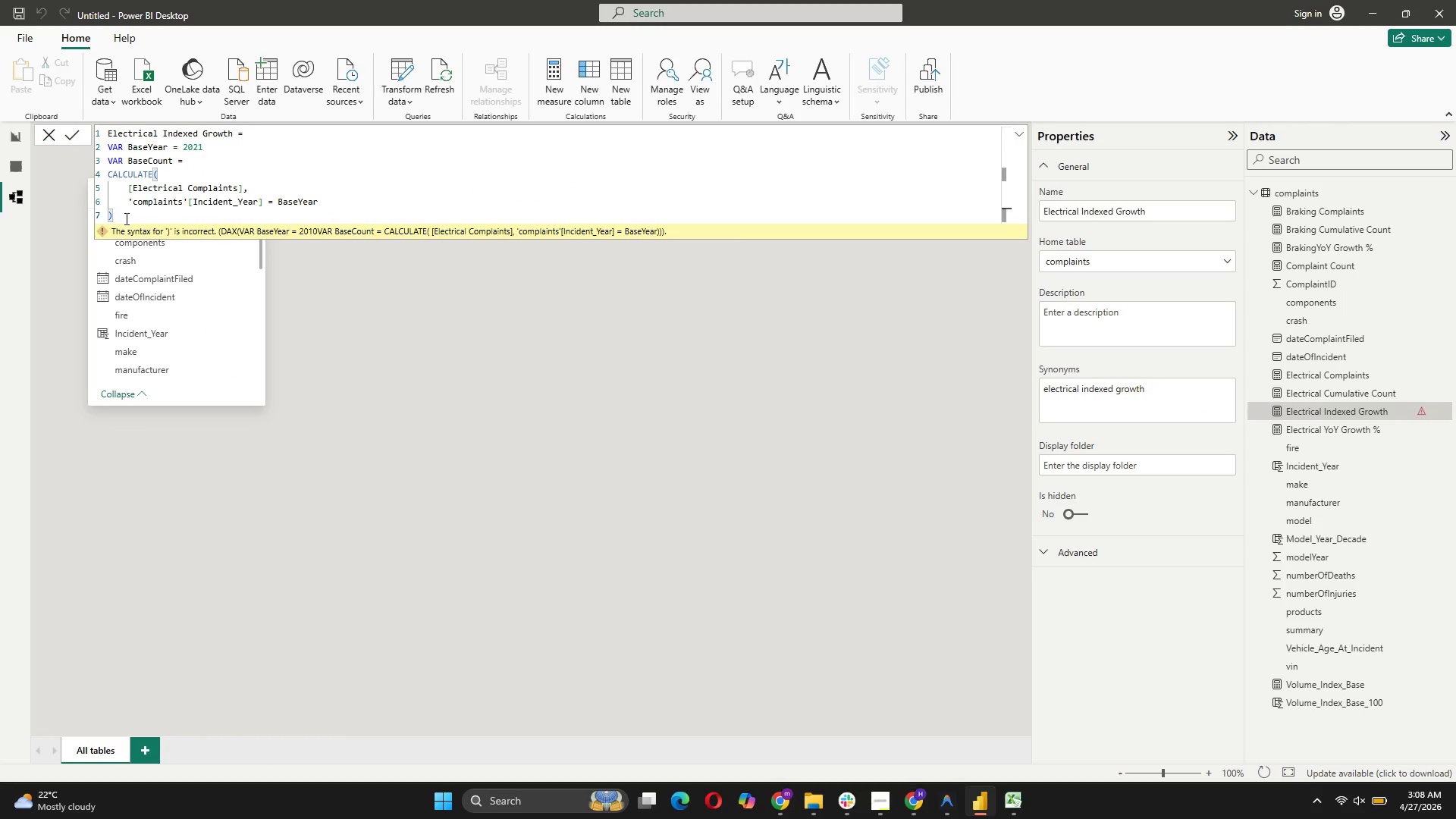 
key(Shift+ShiftRight)
 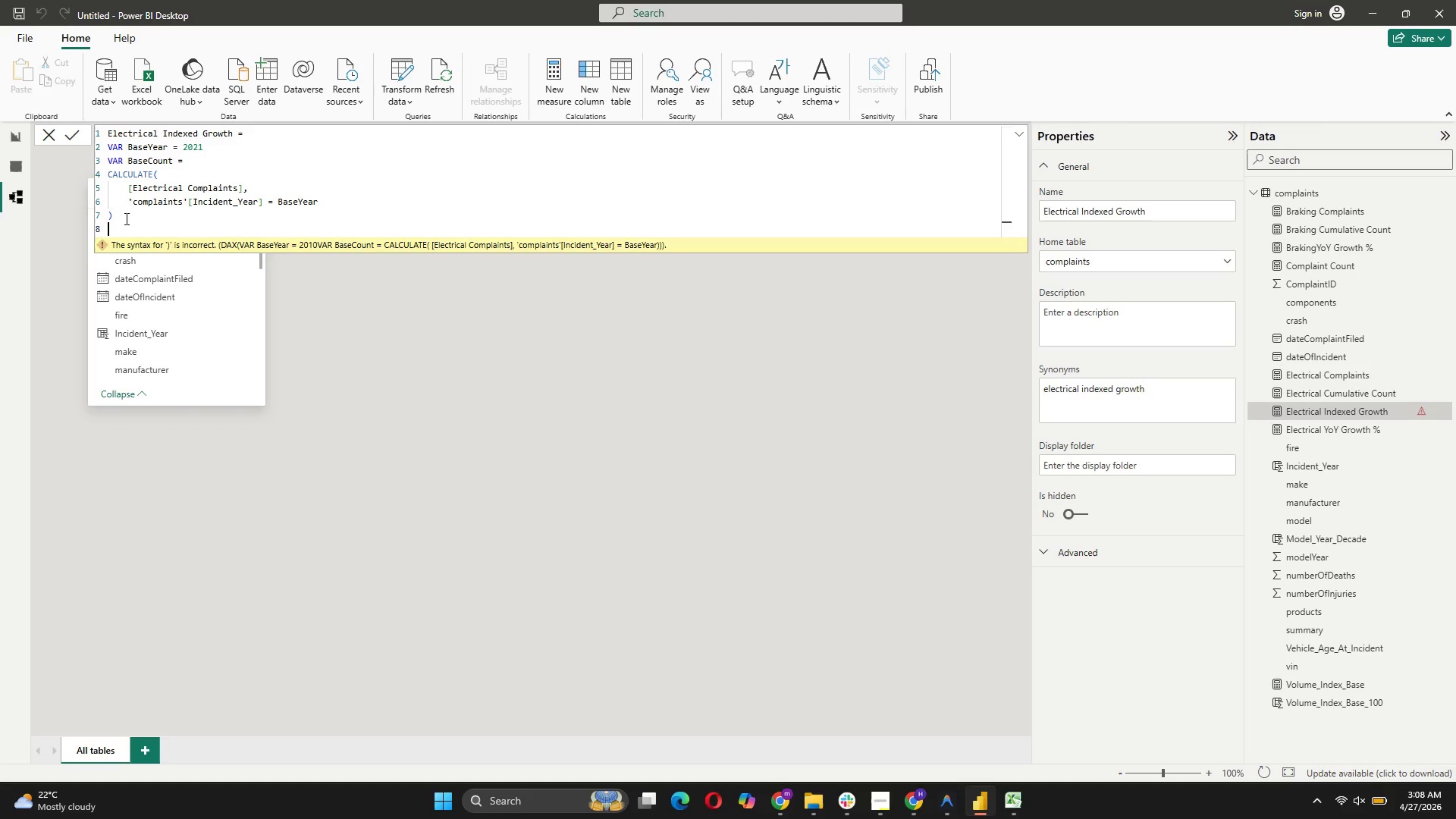 
key(Shift+Enter)
 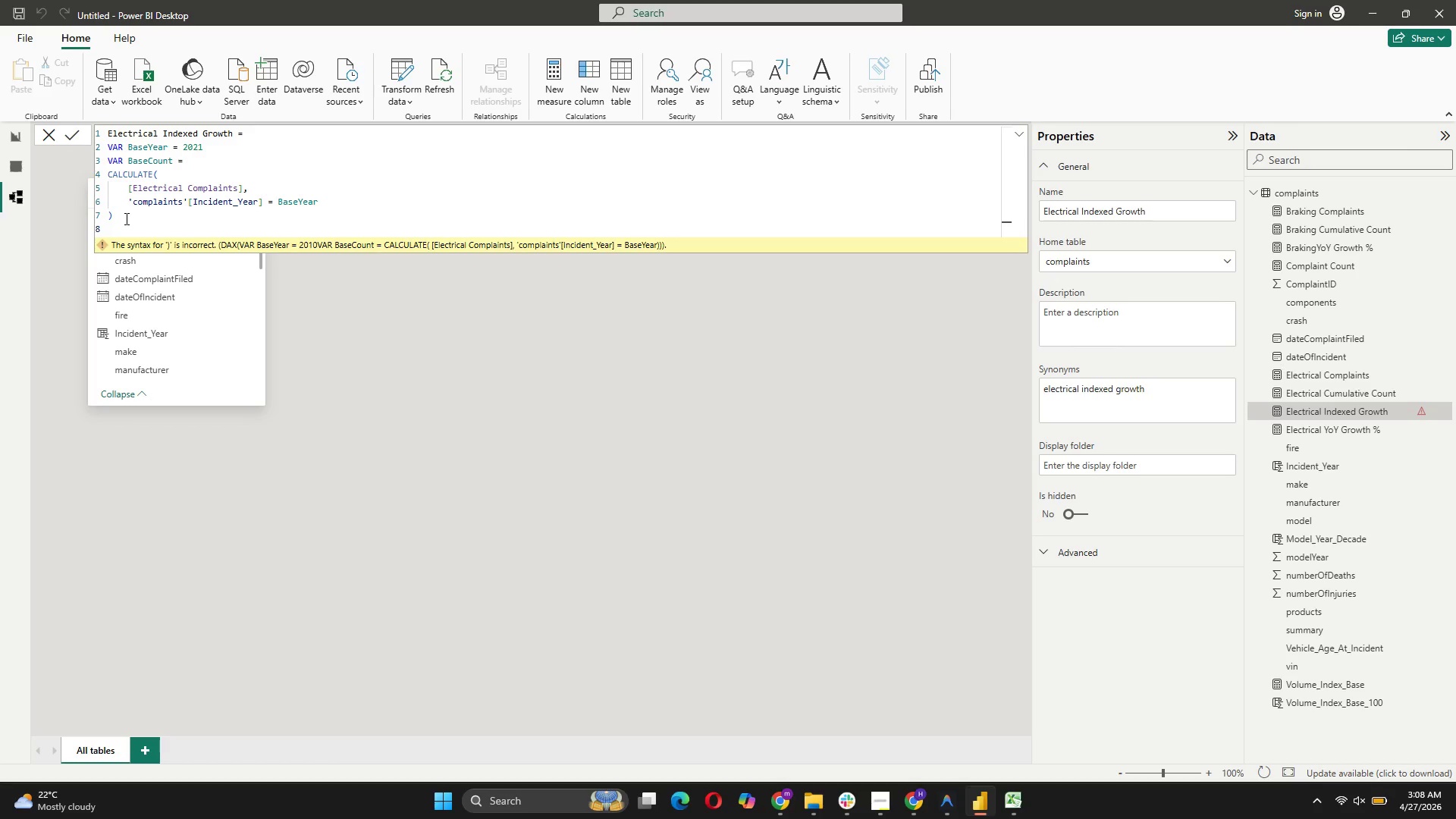 
type(ret)
 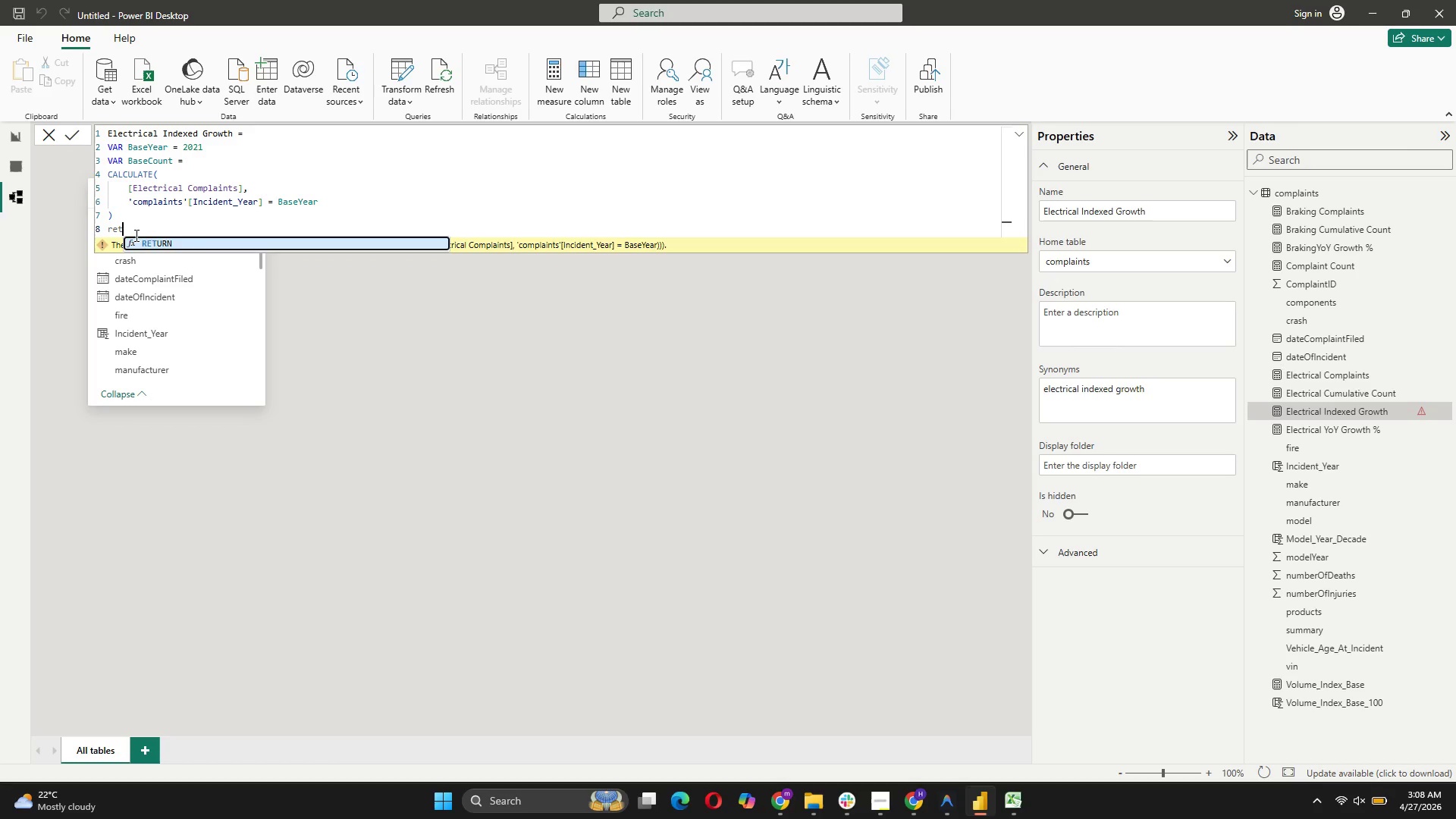 
left_click([139, 239])
 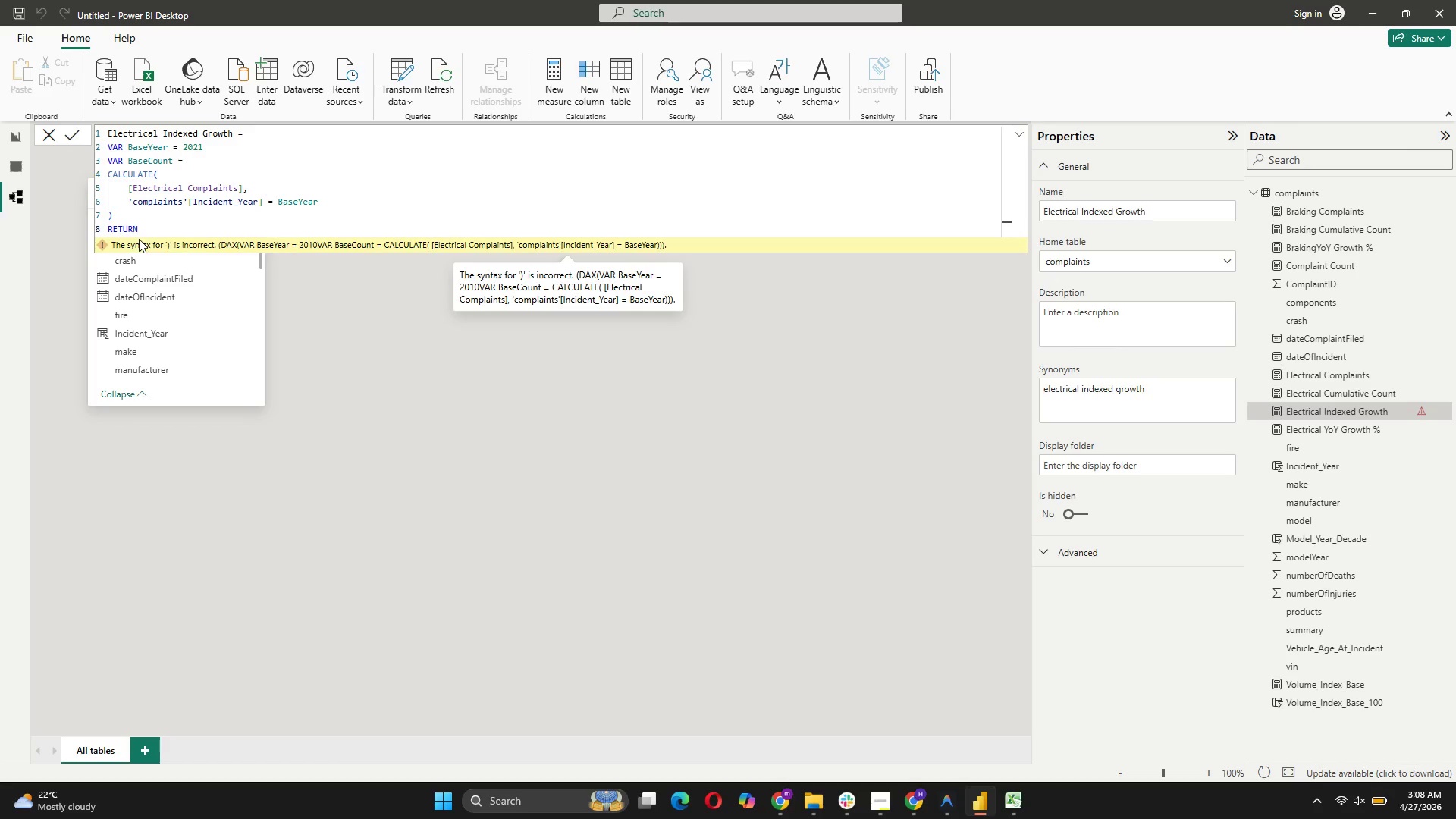 
key(Shift+ShiftRight)
 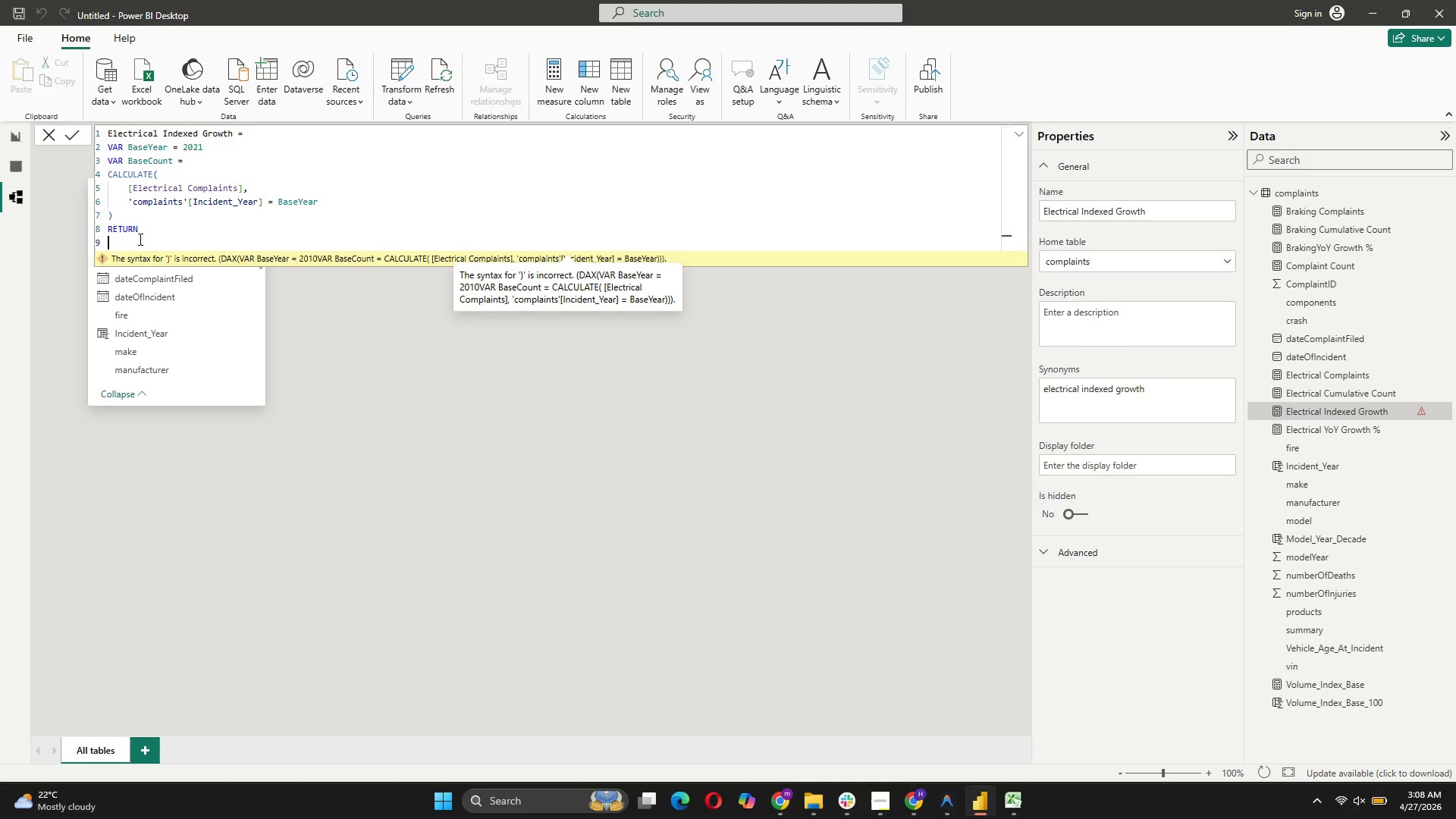 
key(Shift+Enter)
 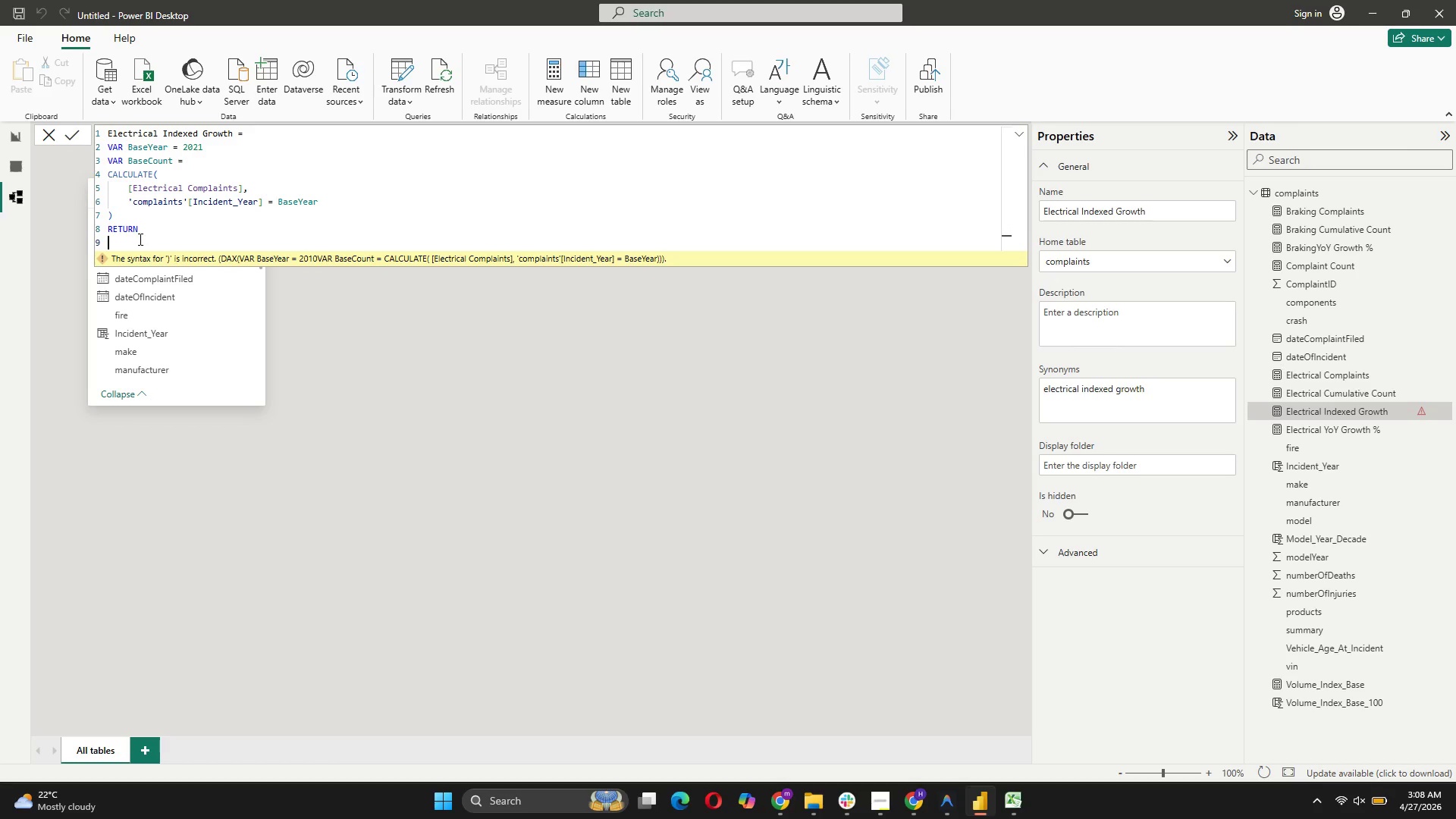 
type(divi)
key(Tab)
type(()
key(Backspace)
type([)
 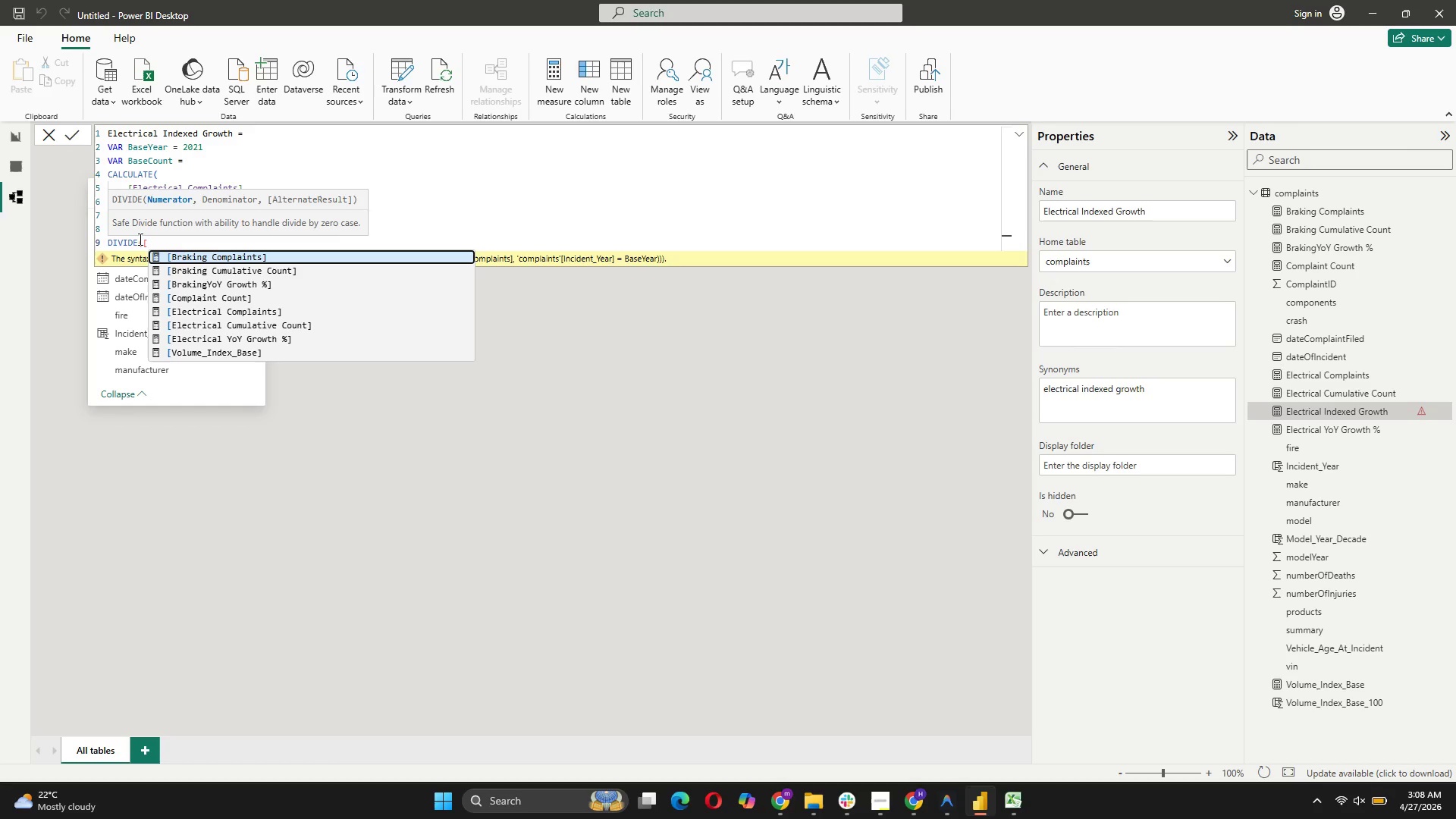 
left_click([279, 325])
 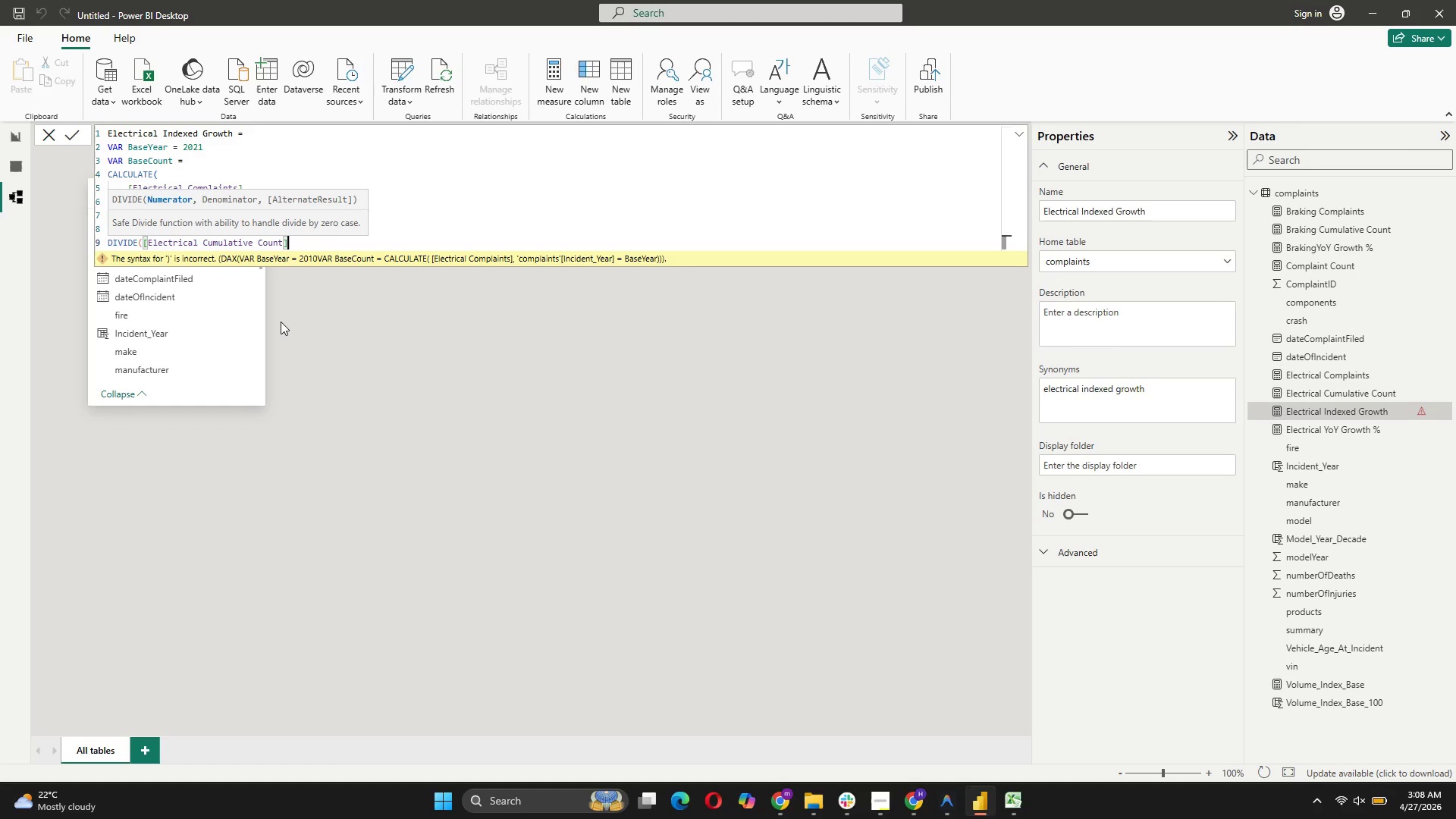 
type( - Base)
key(Tab)
type(, Bas)
key(Tab)
type() * 100)
 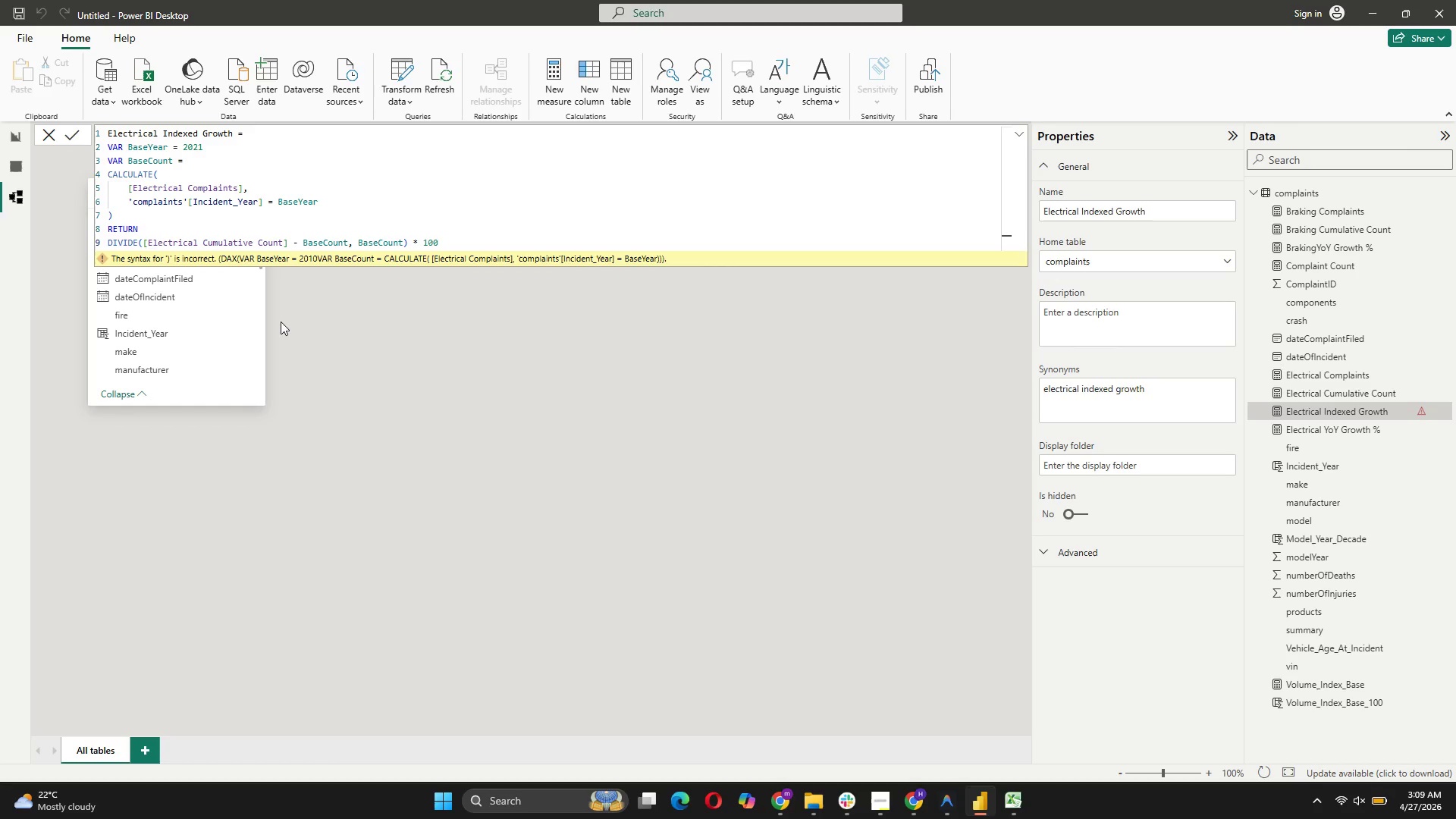 
wait(10.55)
 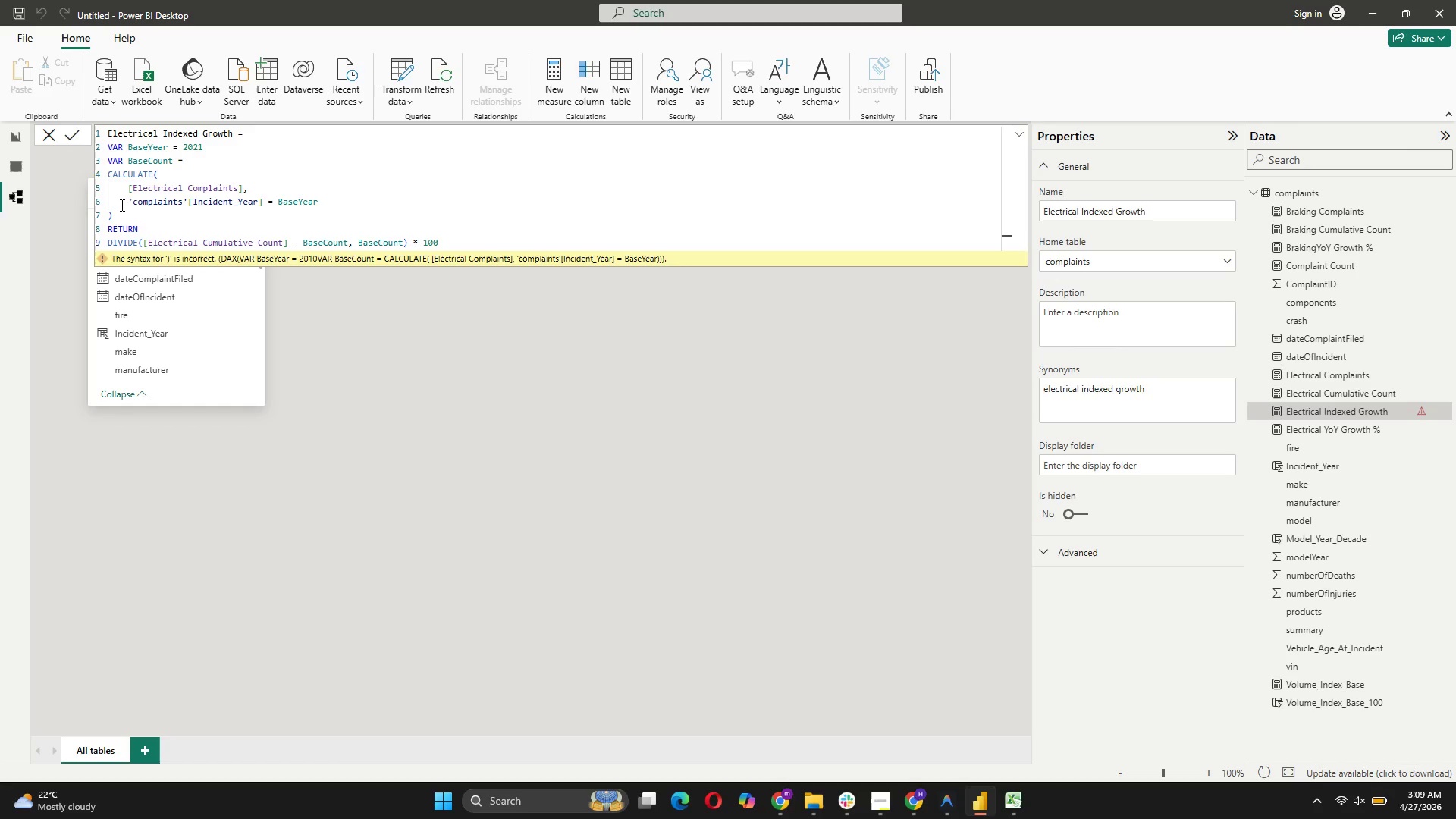 
left_click([73, 135])
 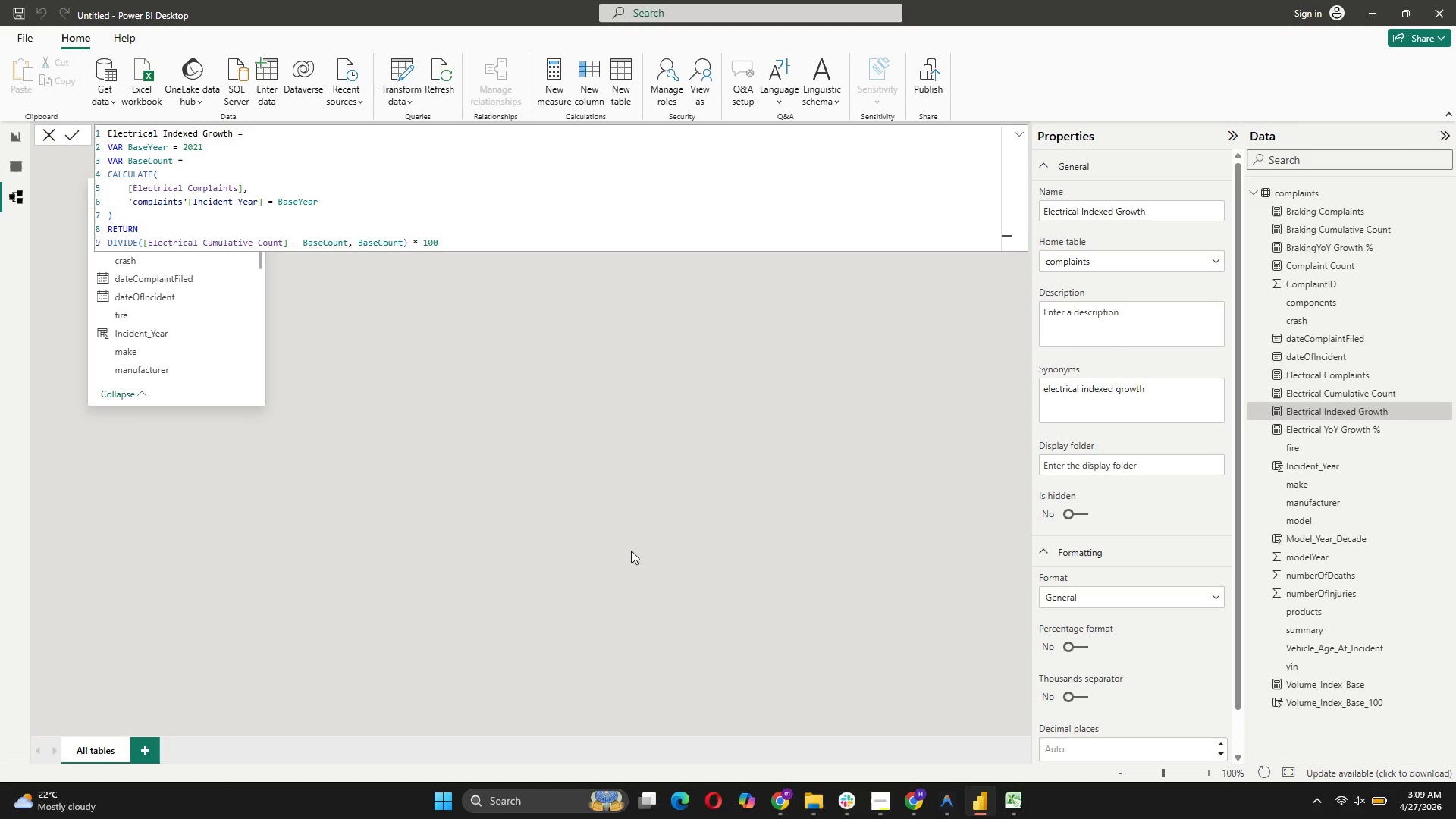 
wait(6.83)
 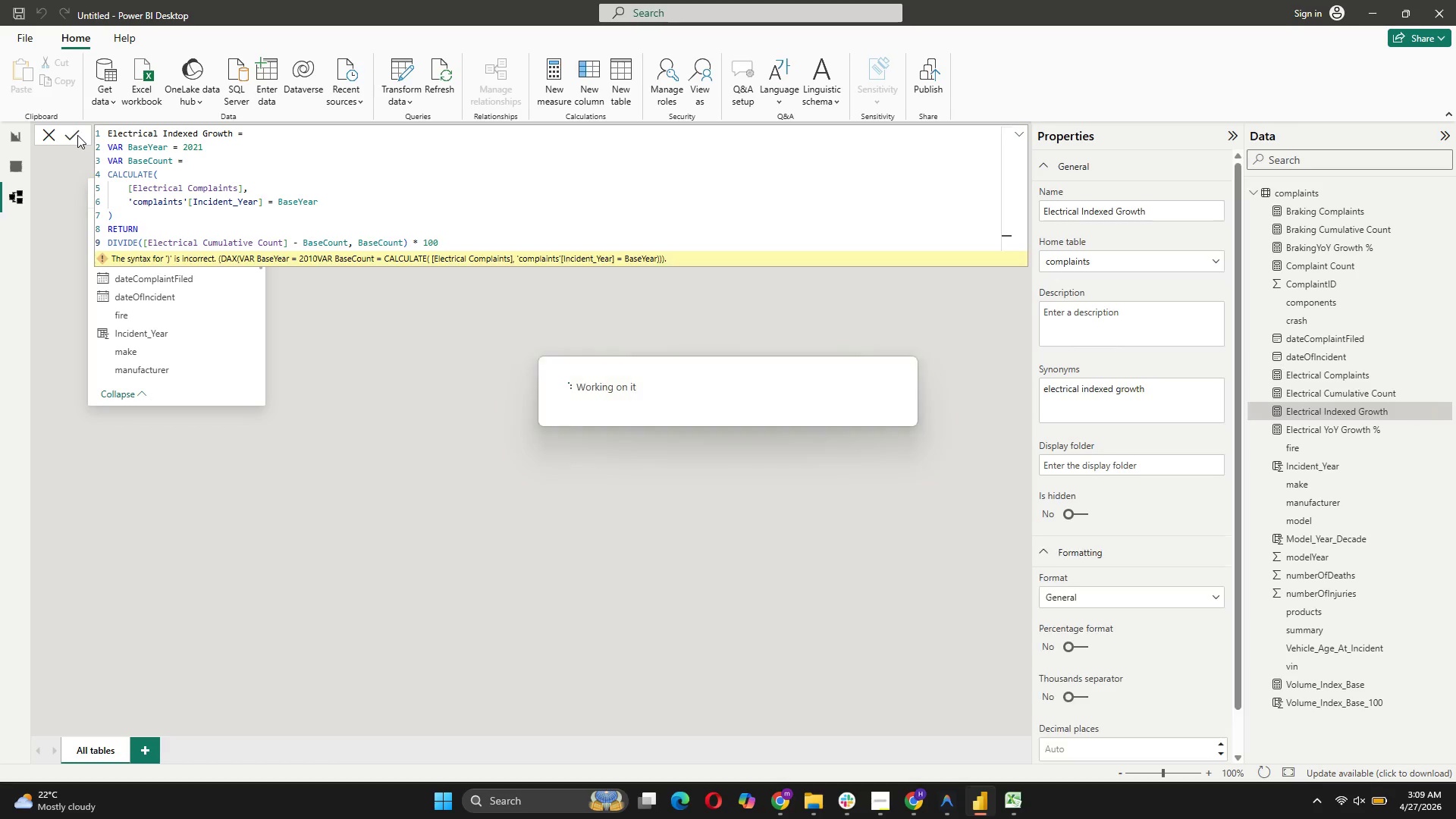 
left_click_drag(start_coordinate=[449, 241], to_coordinate=[94, 133])
 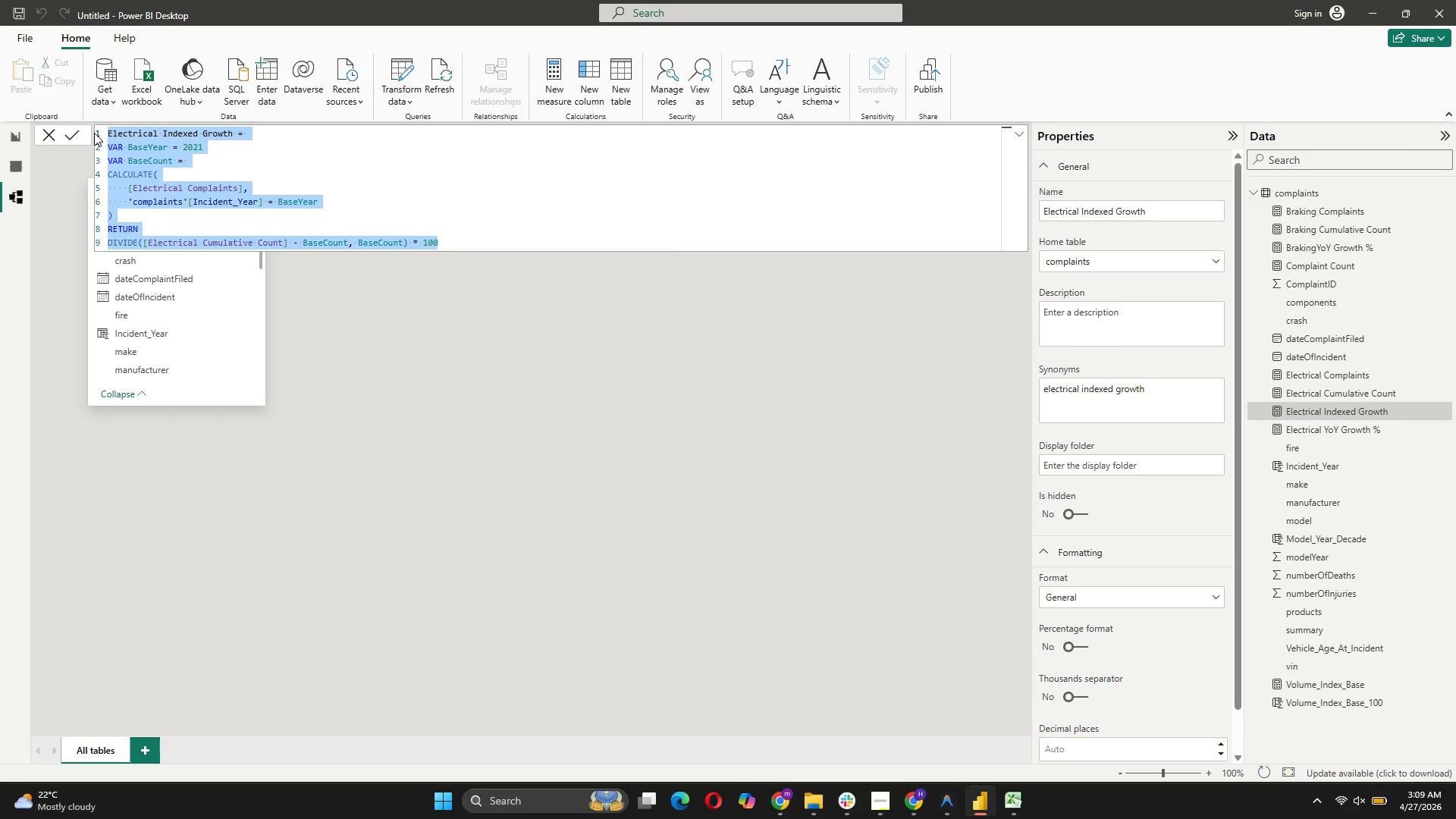 
key(Control+C)
 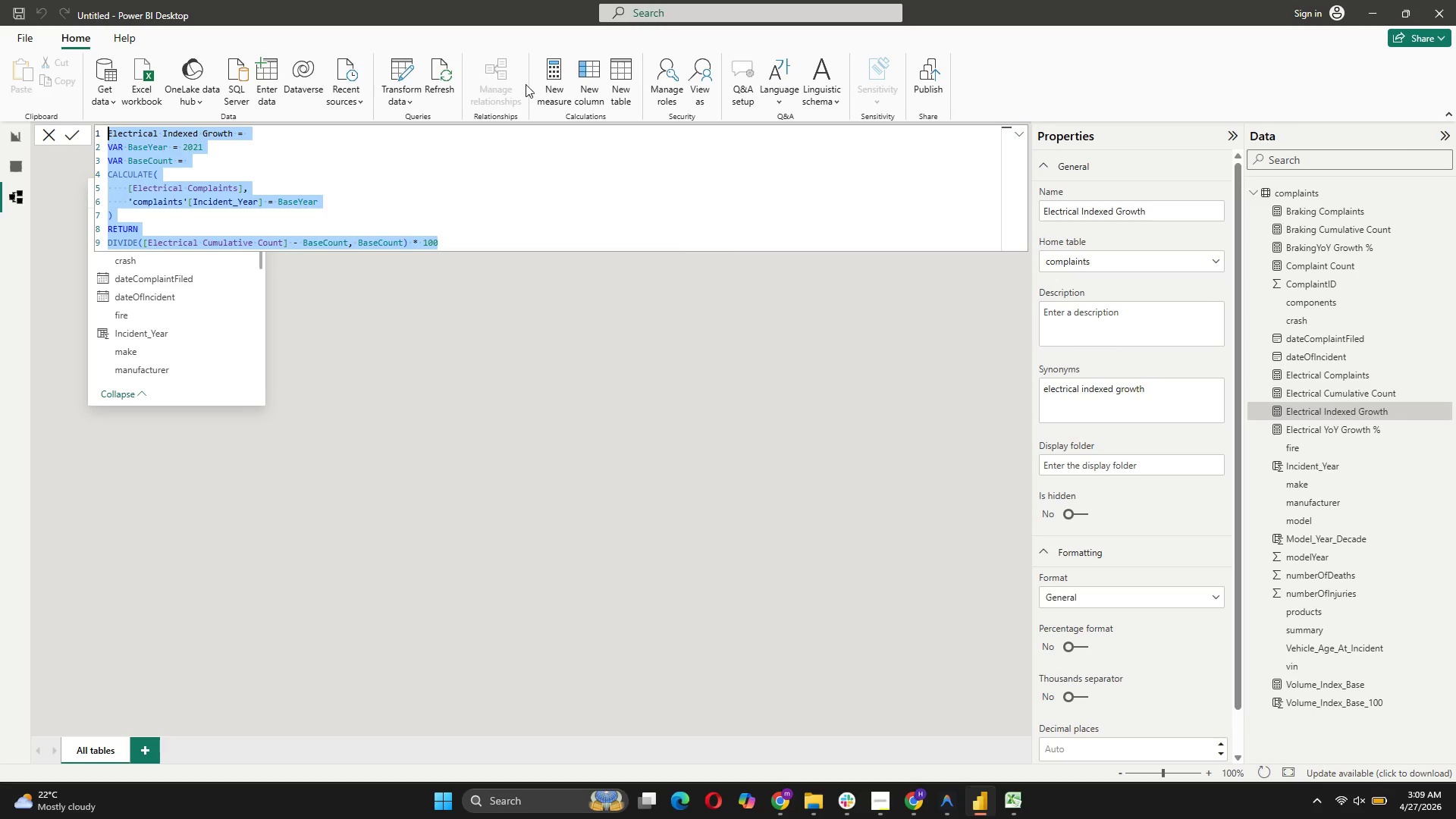 
left_click([545, 86])
 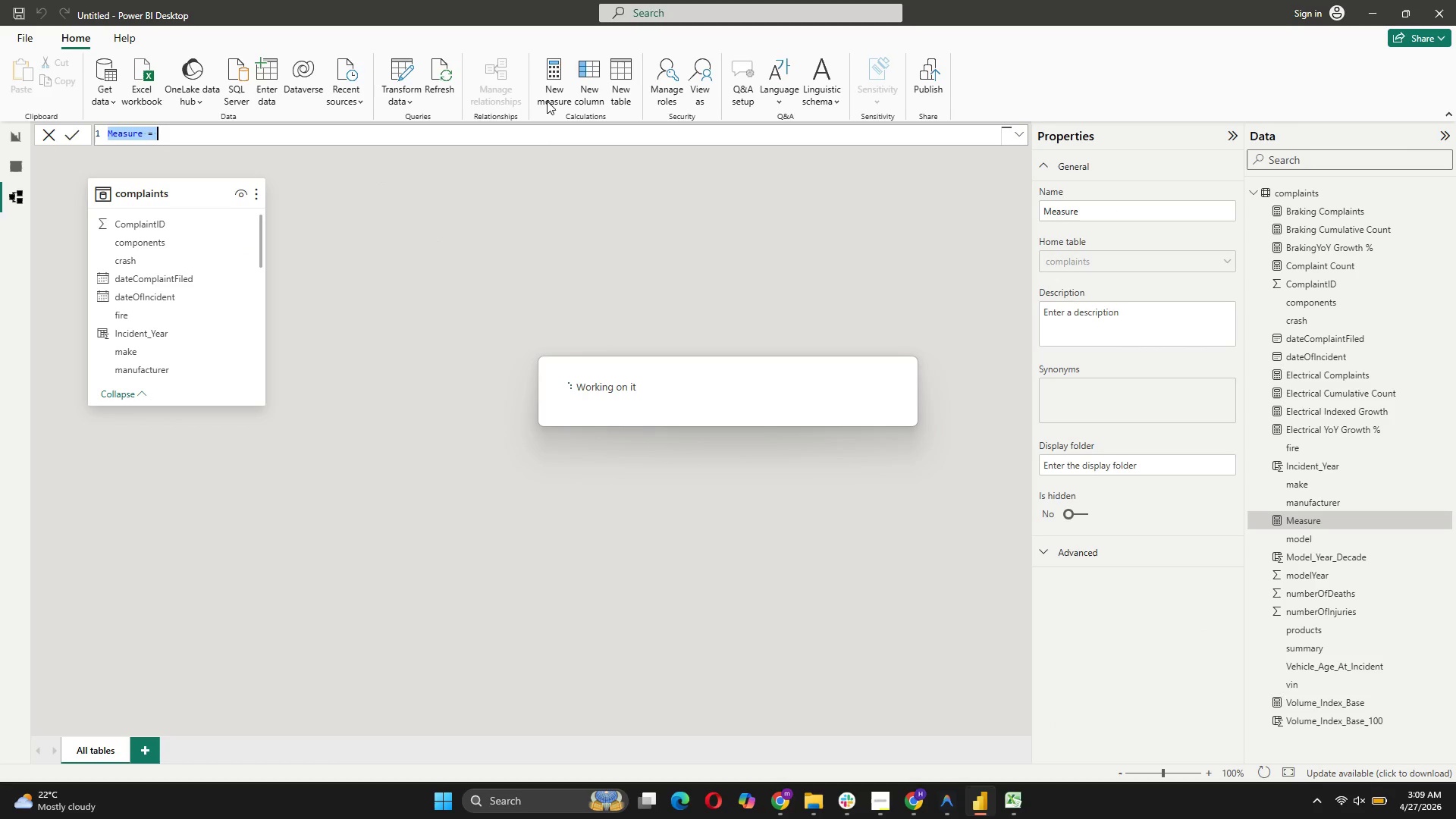 
key(Control+V)
 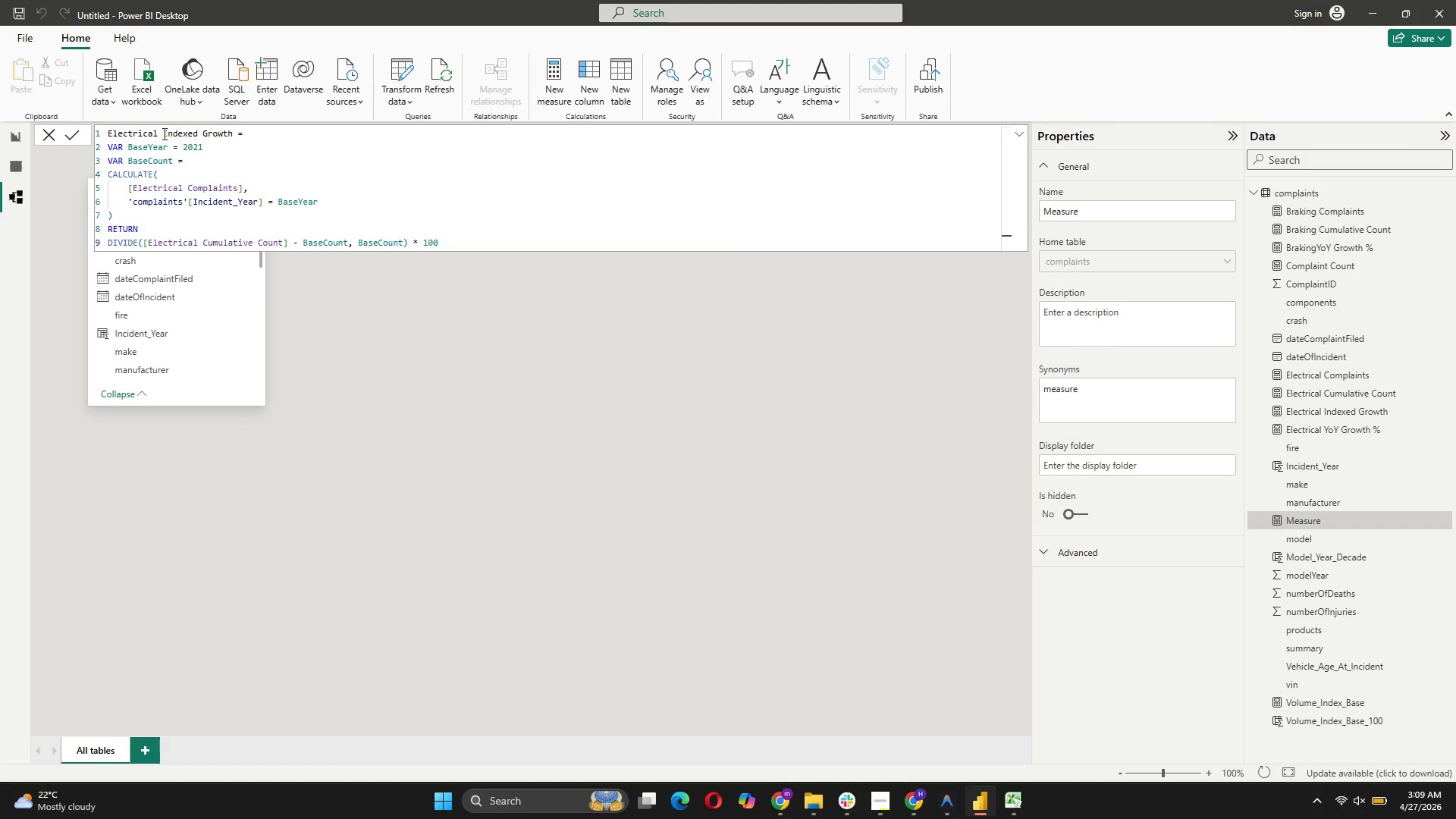 
left_click_drag(start_coordinate=[158, 131], to_coordinate=[89, 131])
 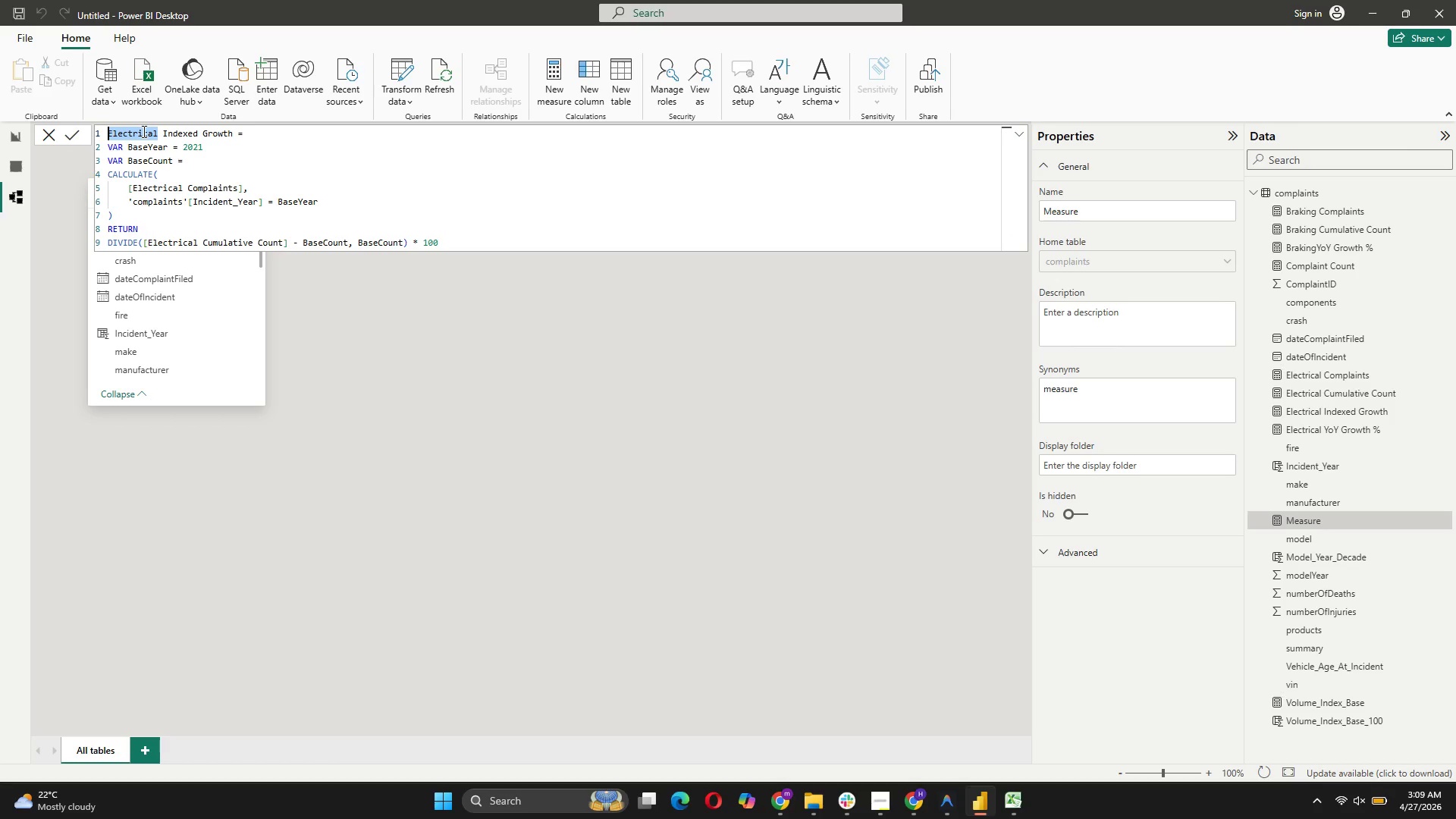 
type(Brakes)
 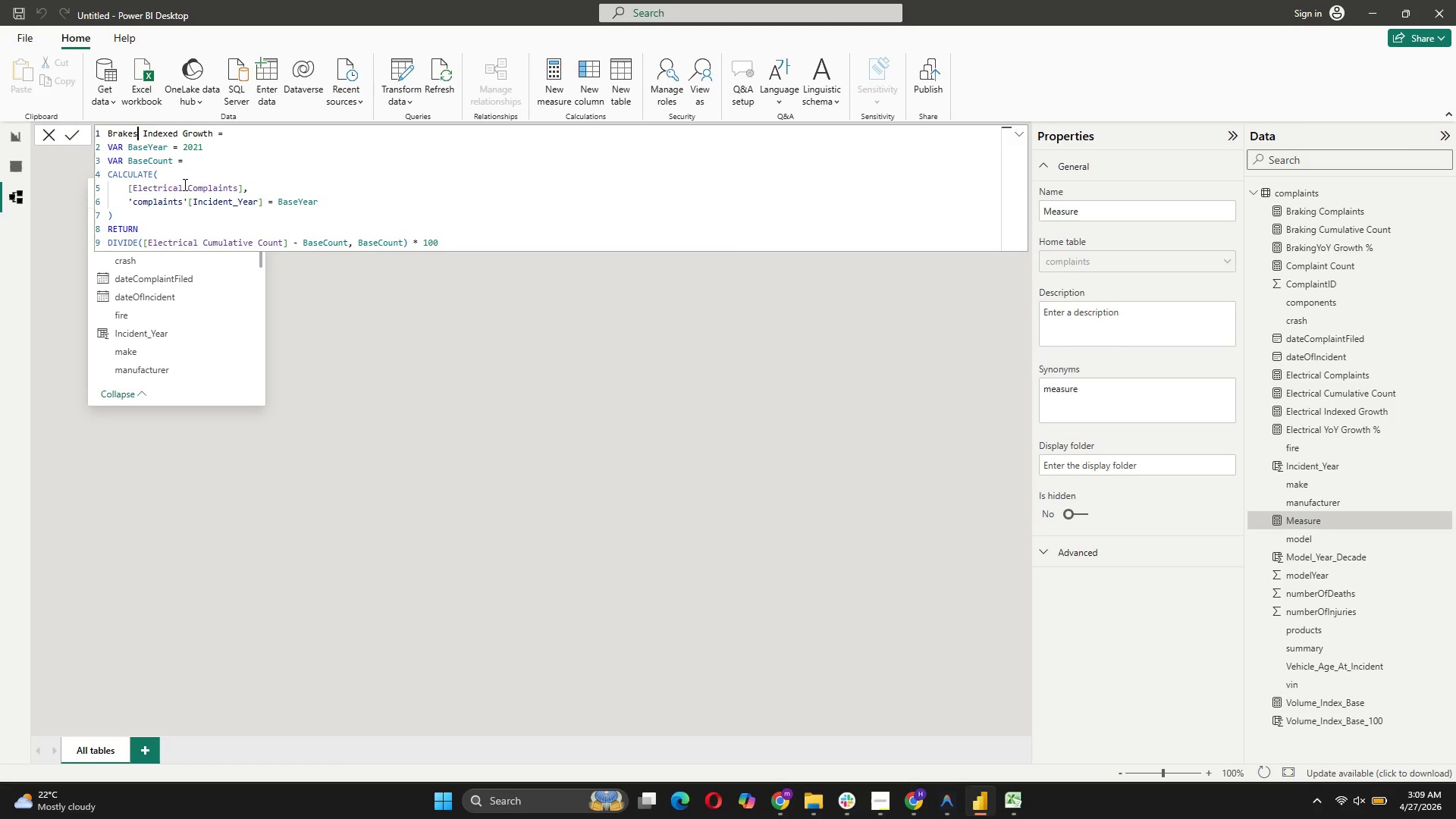 
key(Backspace)
key(Backspace)
type(ing)
 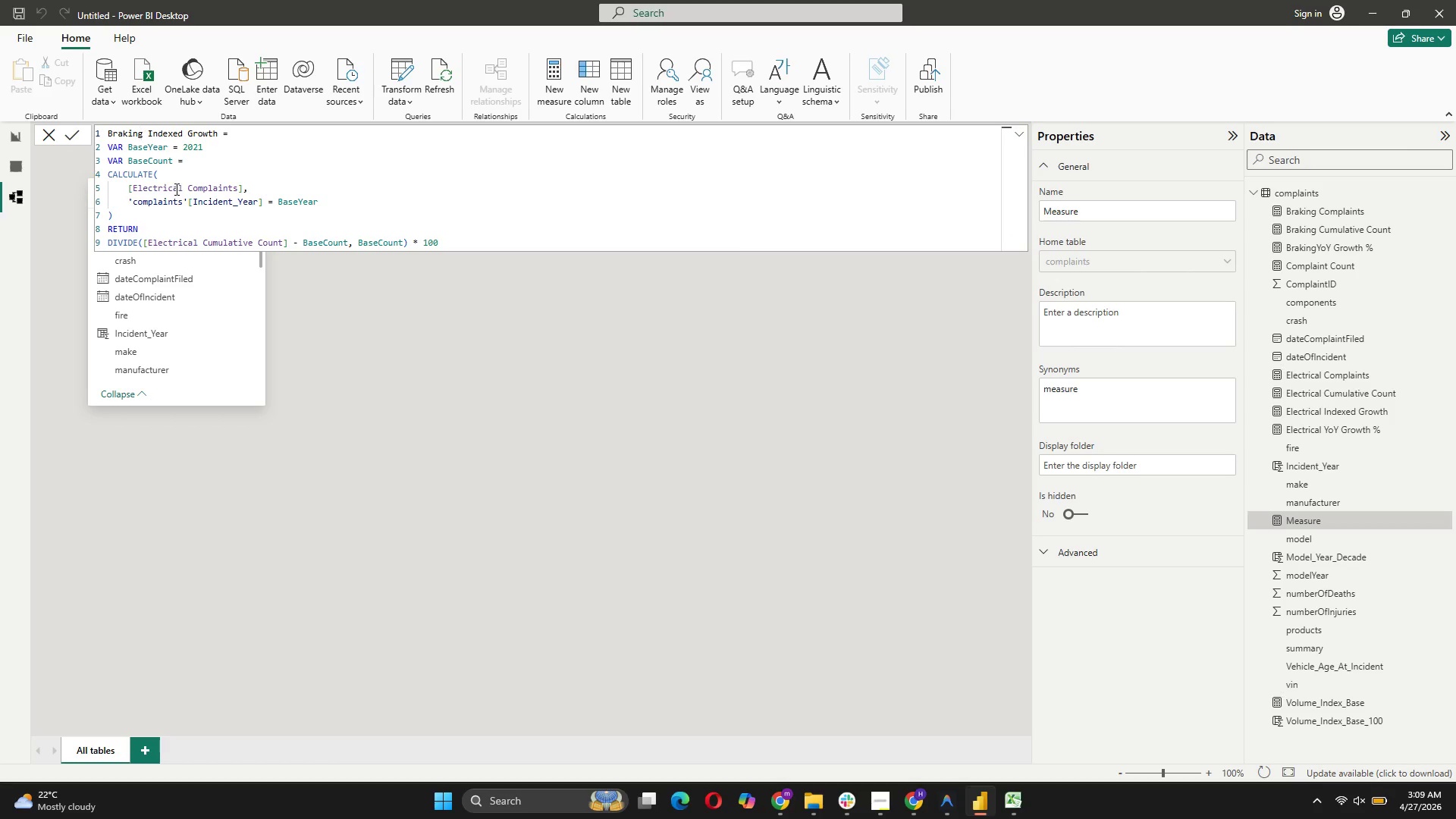 
left_click([185, 181])
 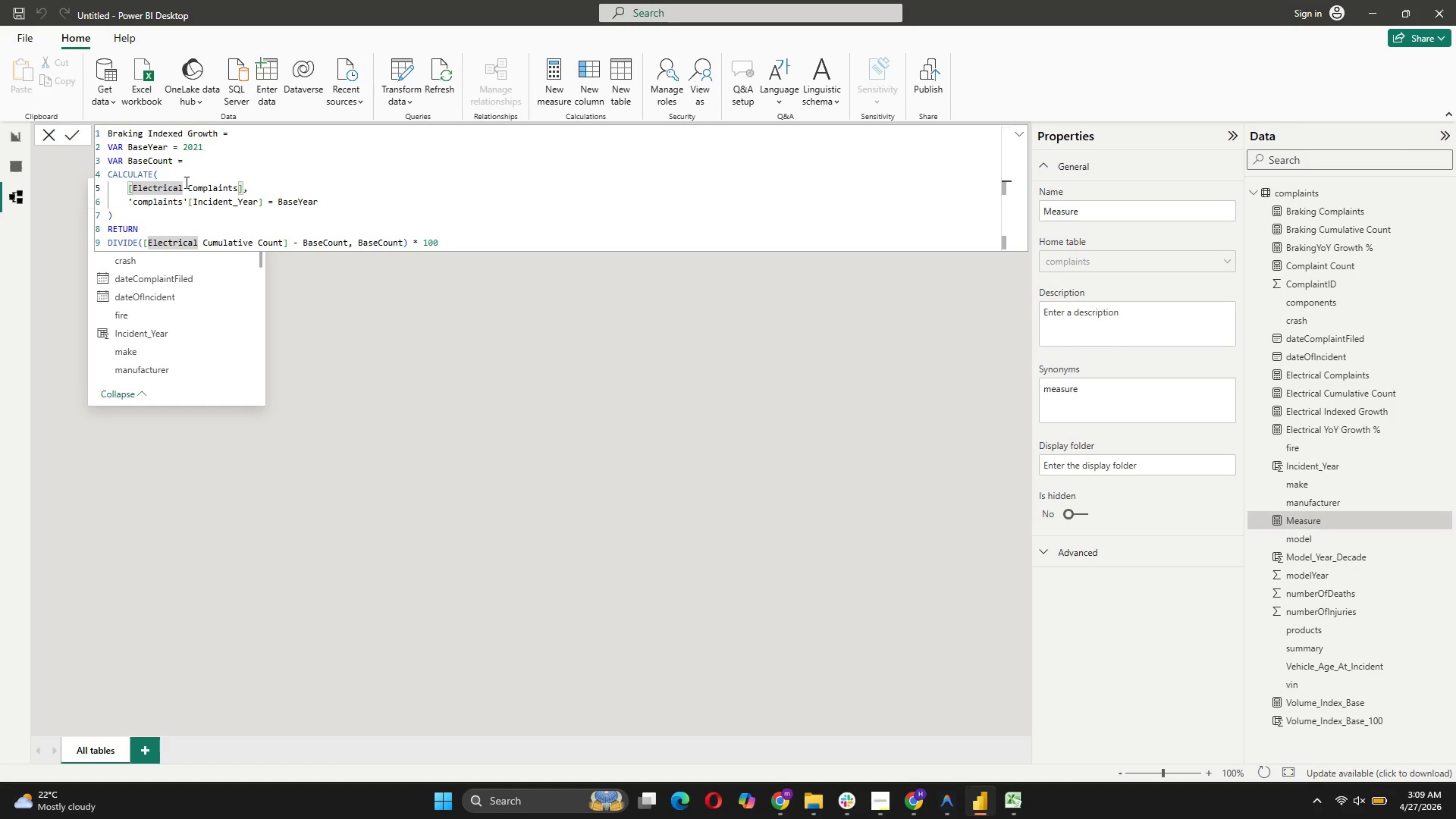 
key(Backspace)
 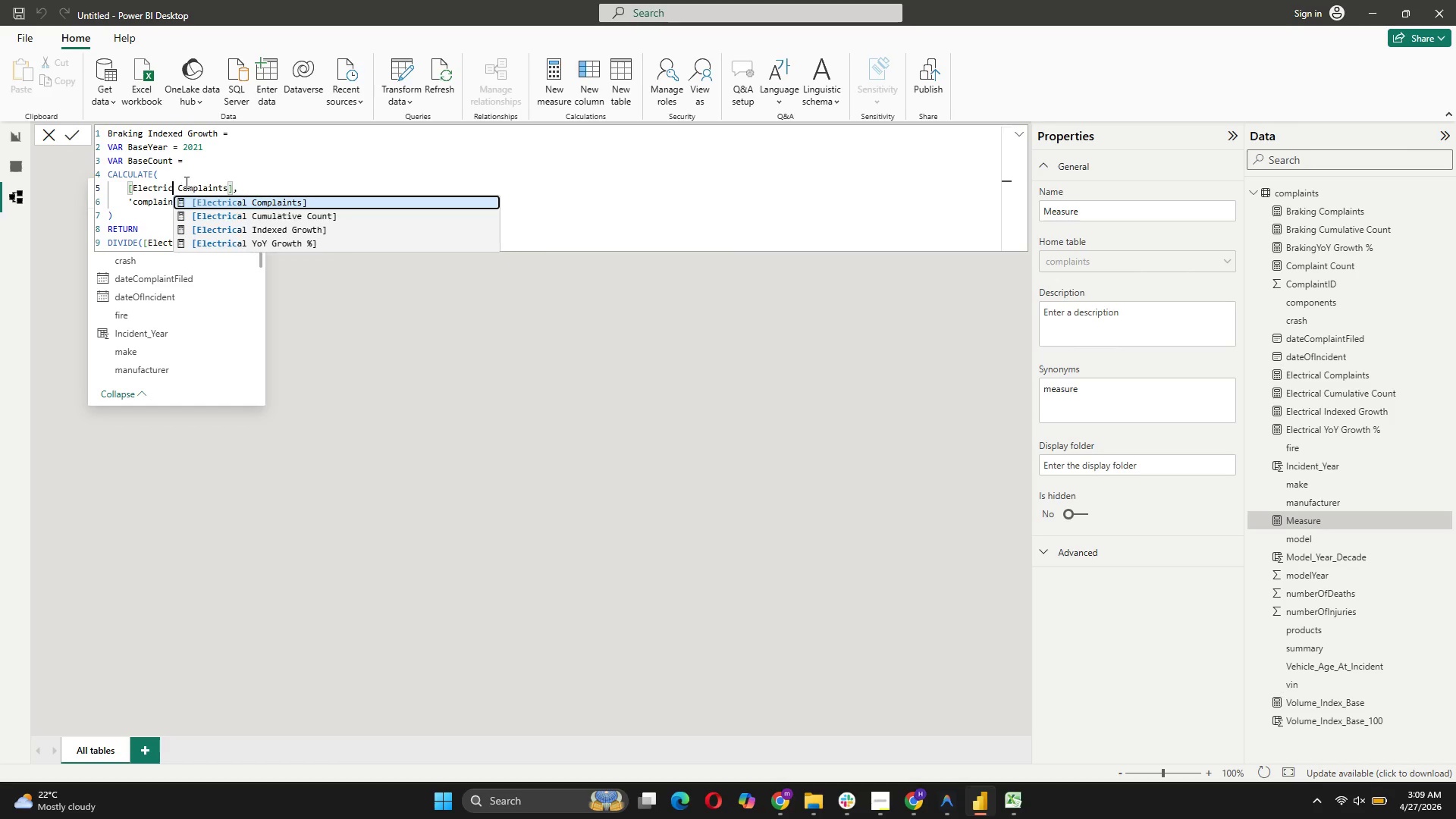 
key(Backspace)
 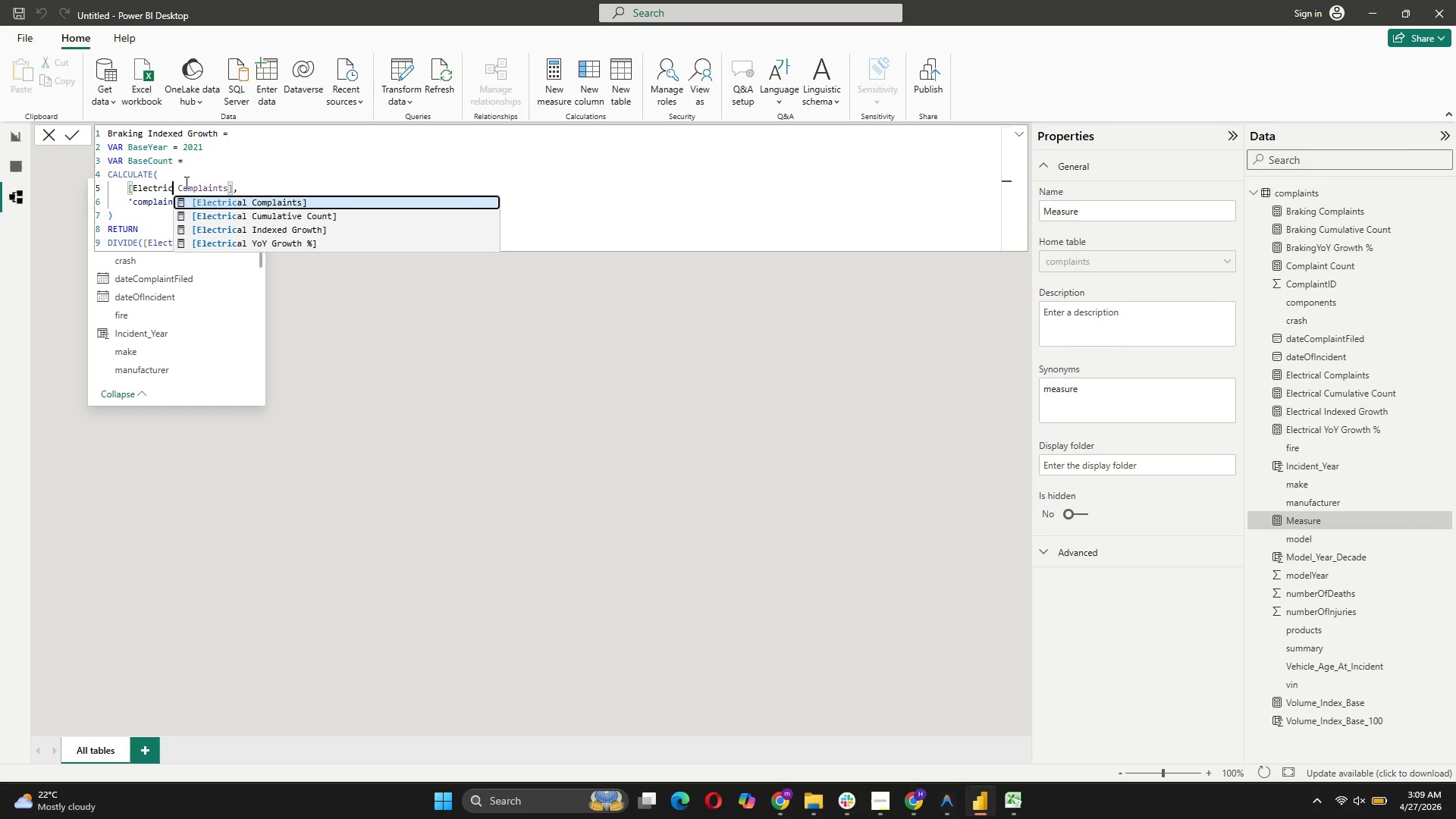 
key(Backspace)
 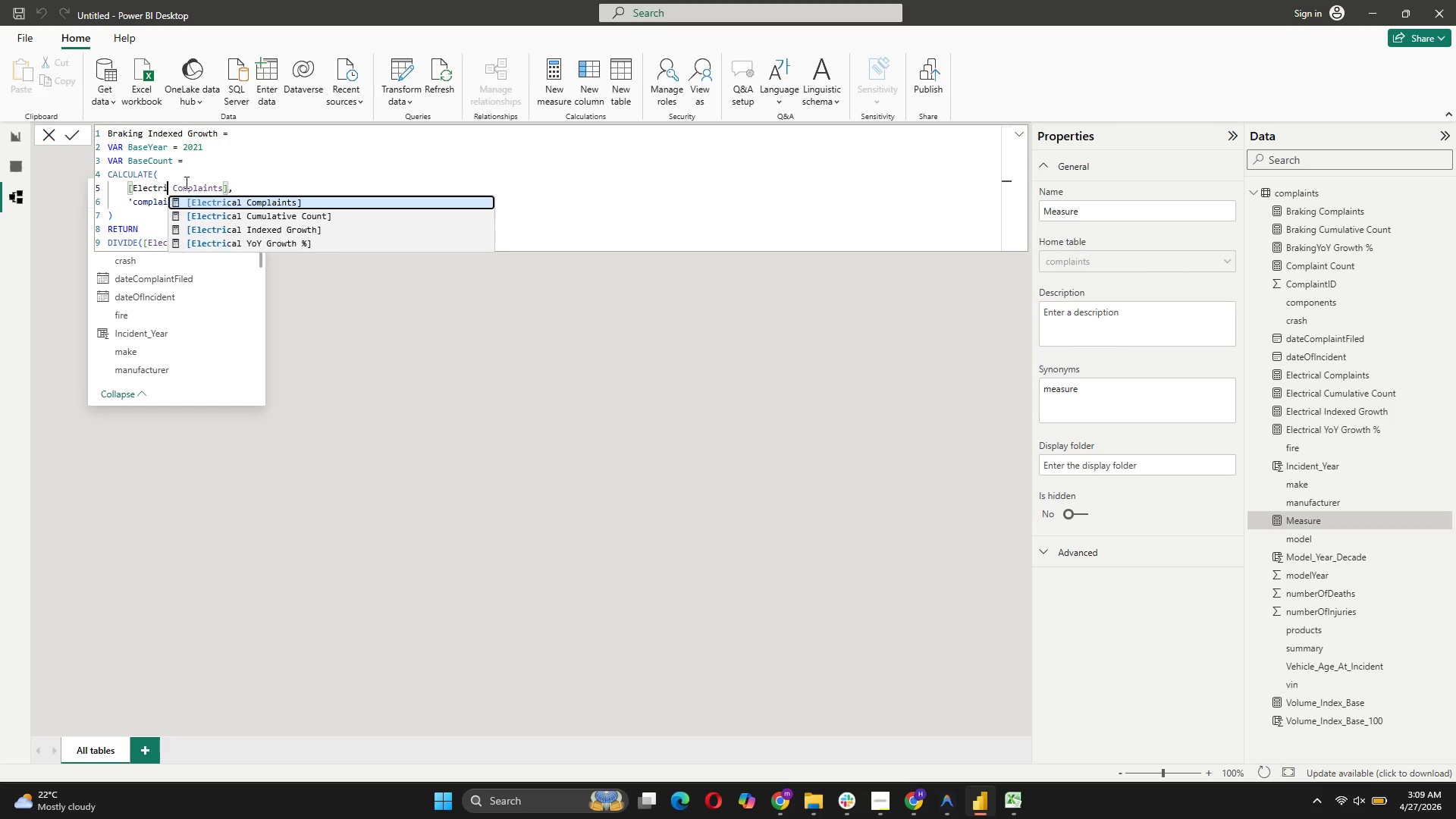 
key(Backspace)
 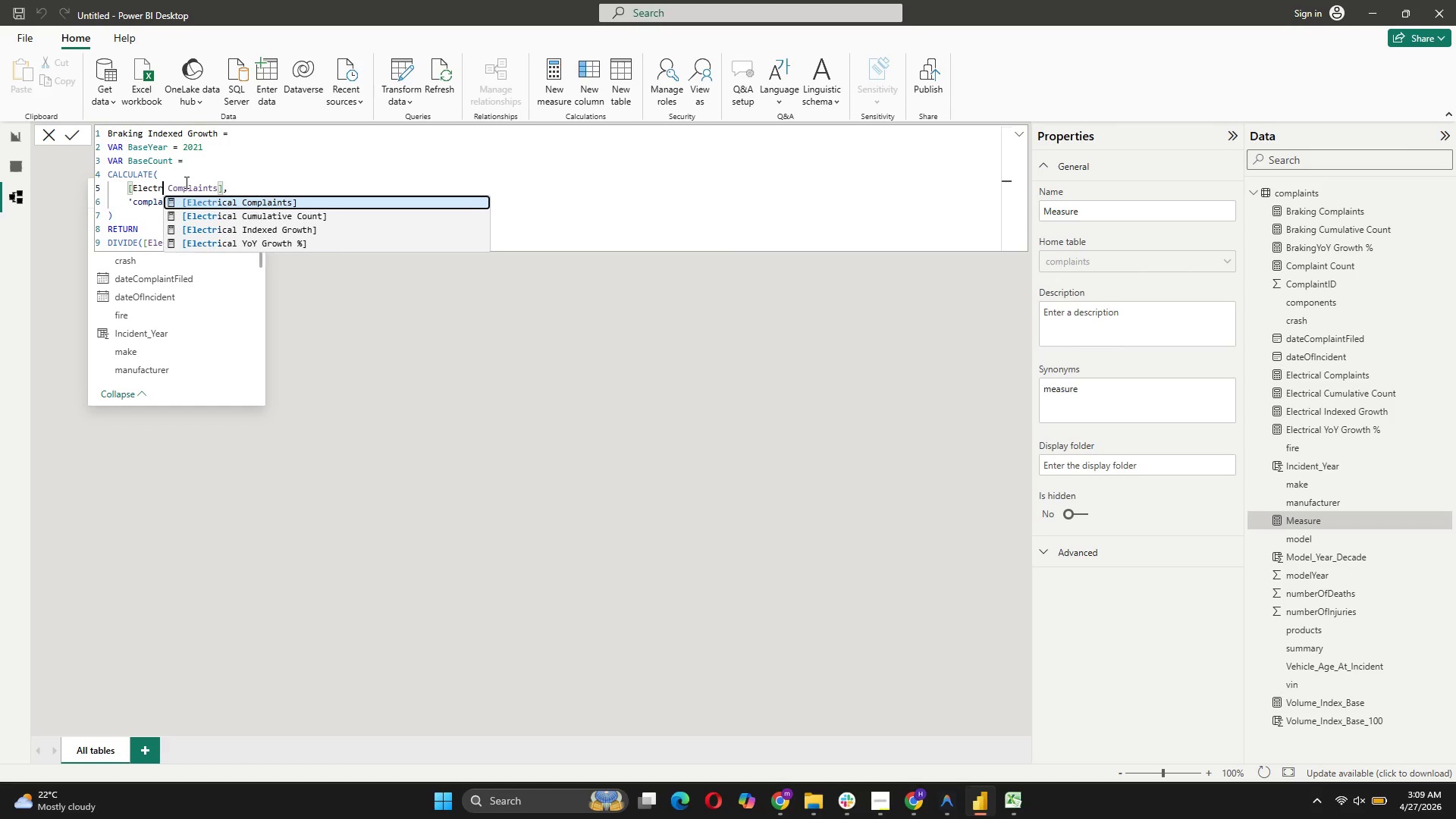 
key(Backspace)
 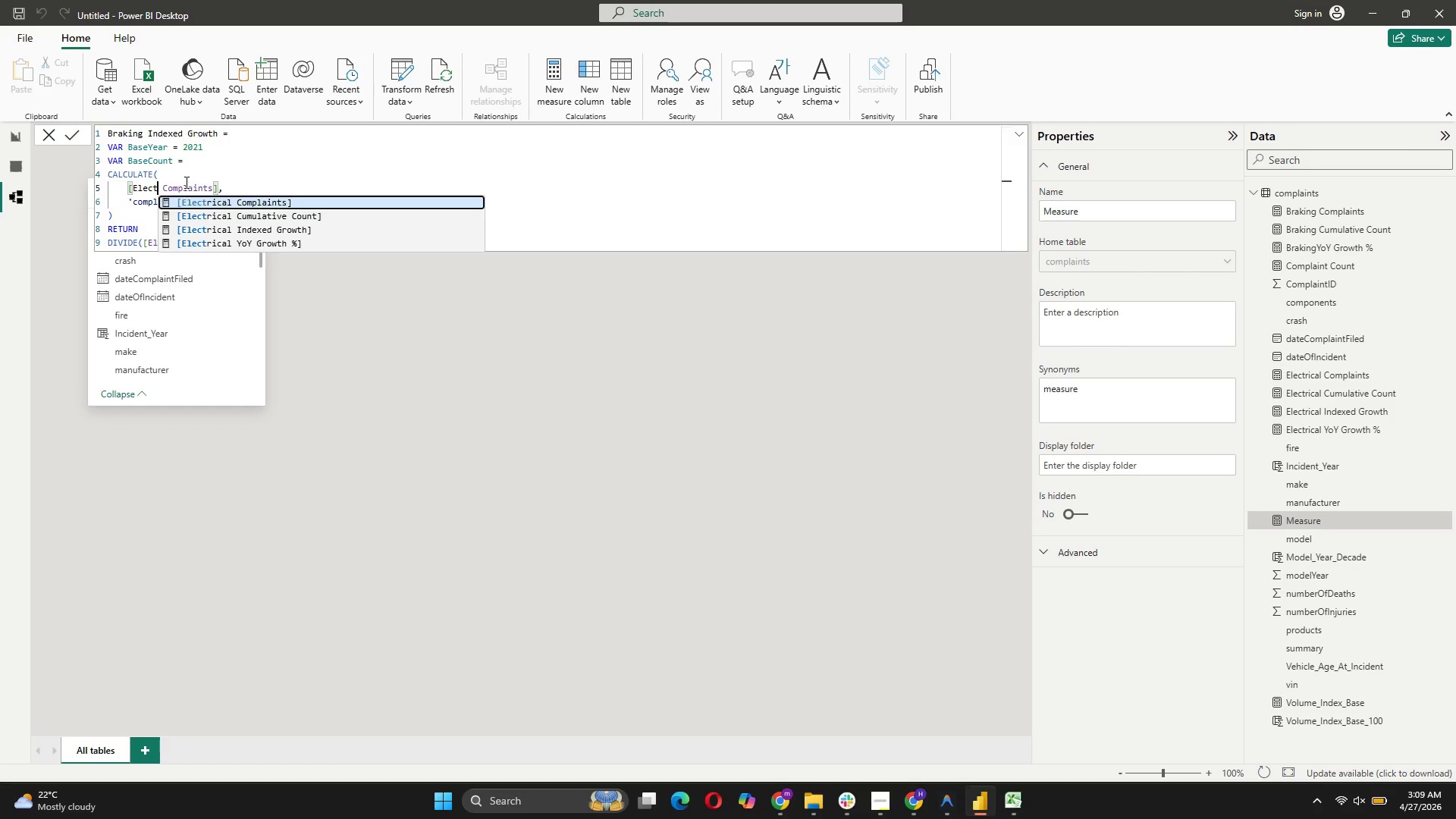 
key(Backspace)
 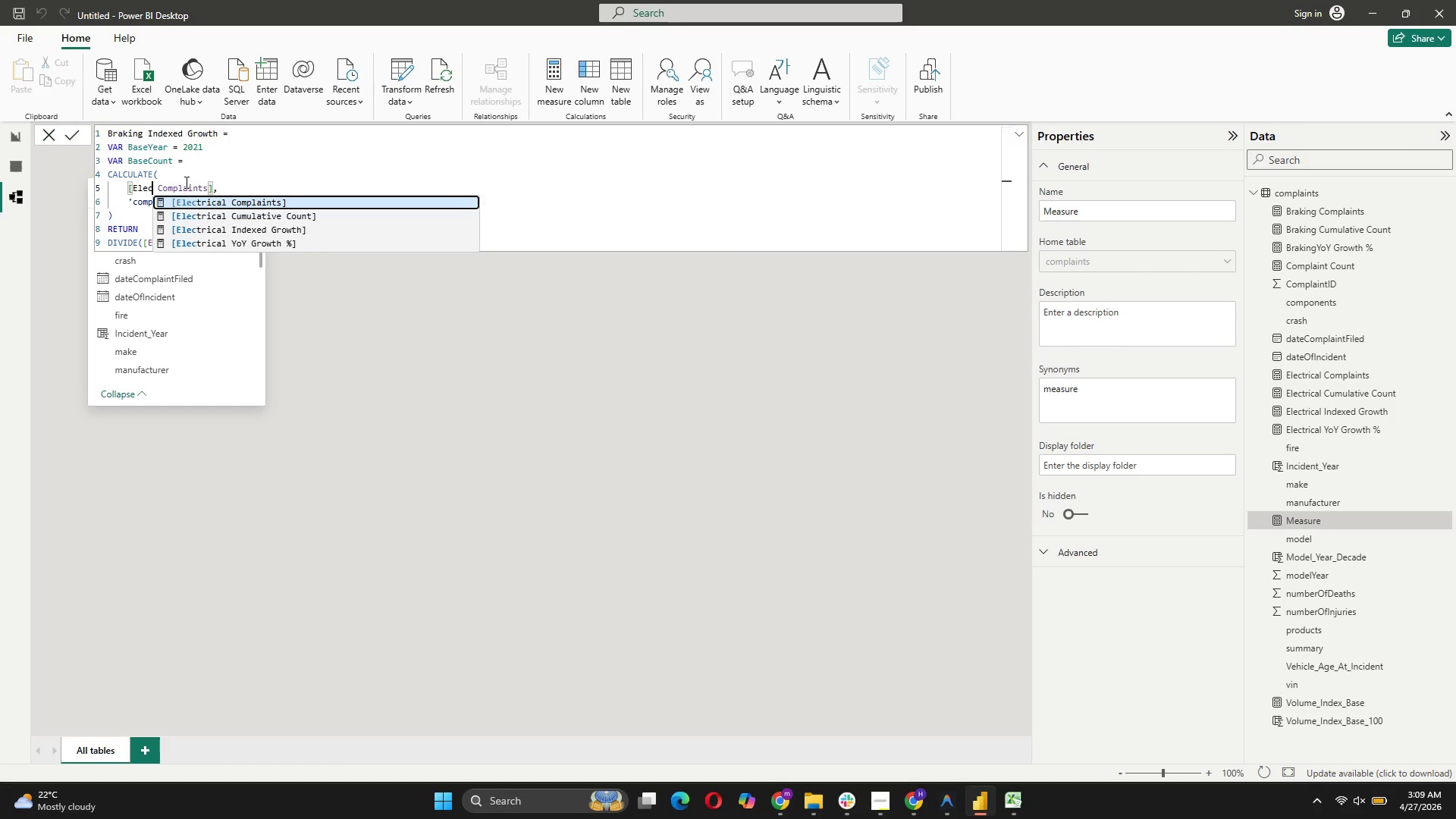 
key(Backspace)
 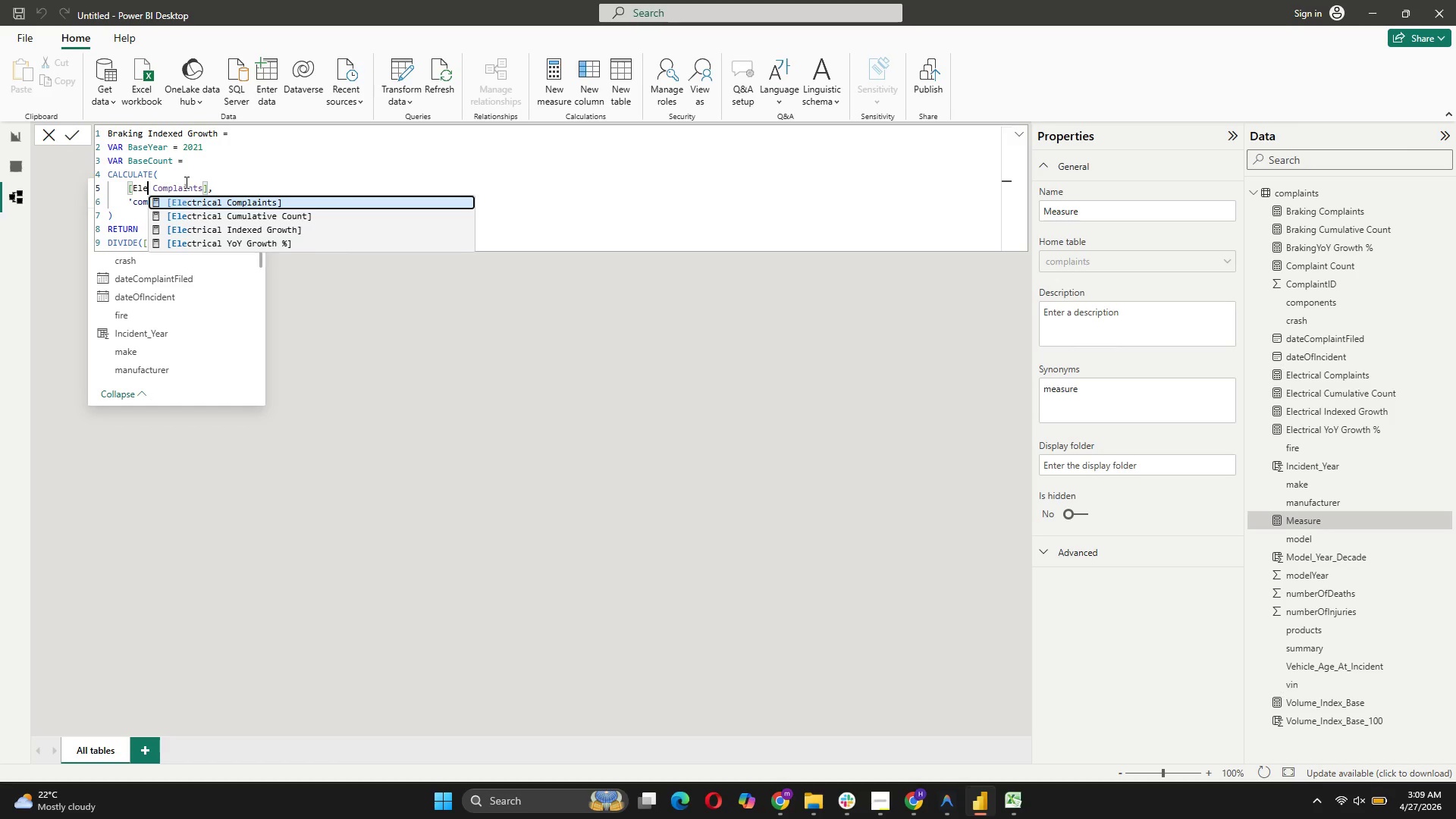 
key(Backspace)
 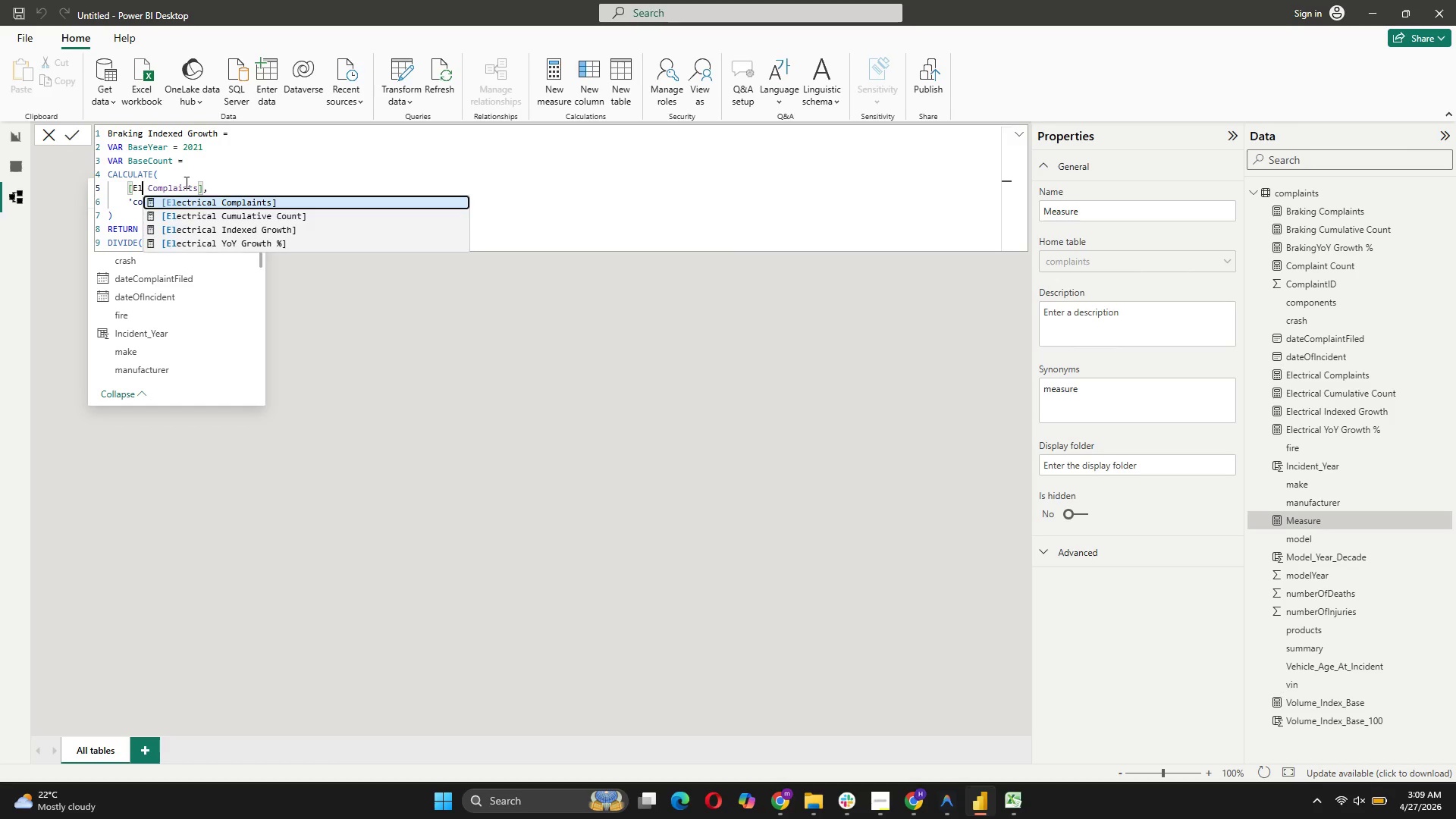 
key(Backspace)
 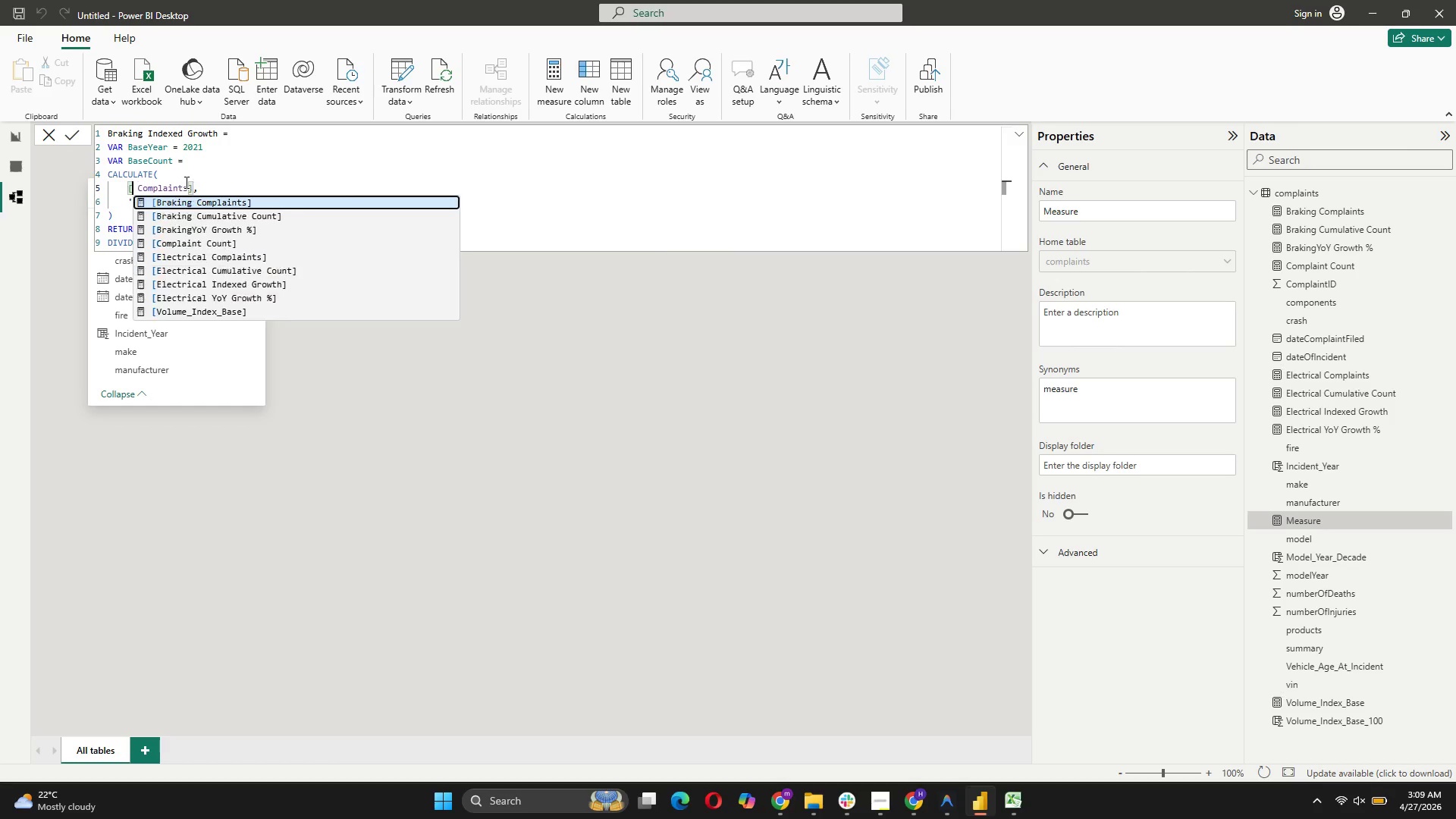 
key(Backspace)
 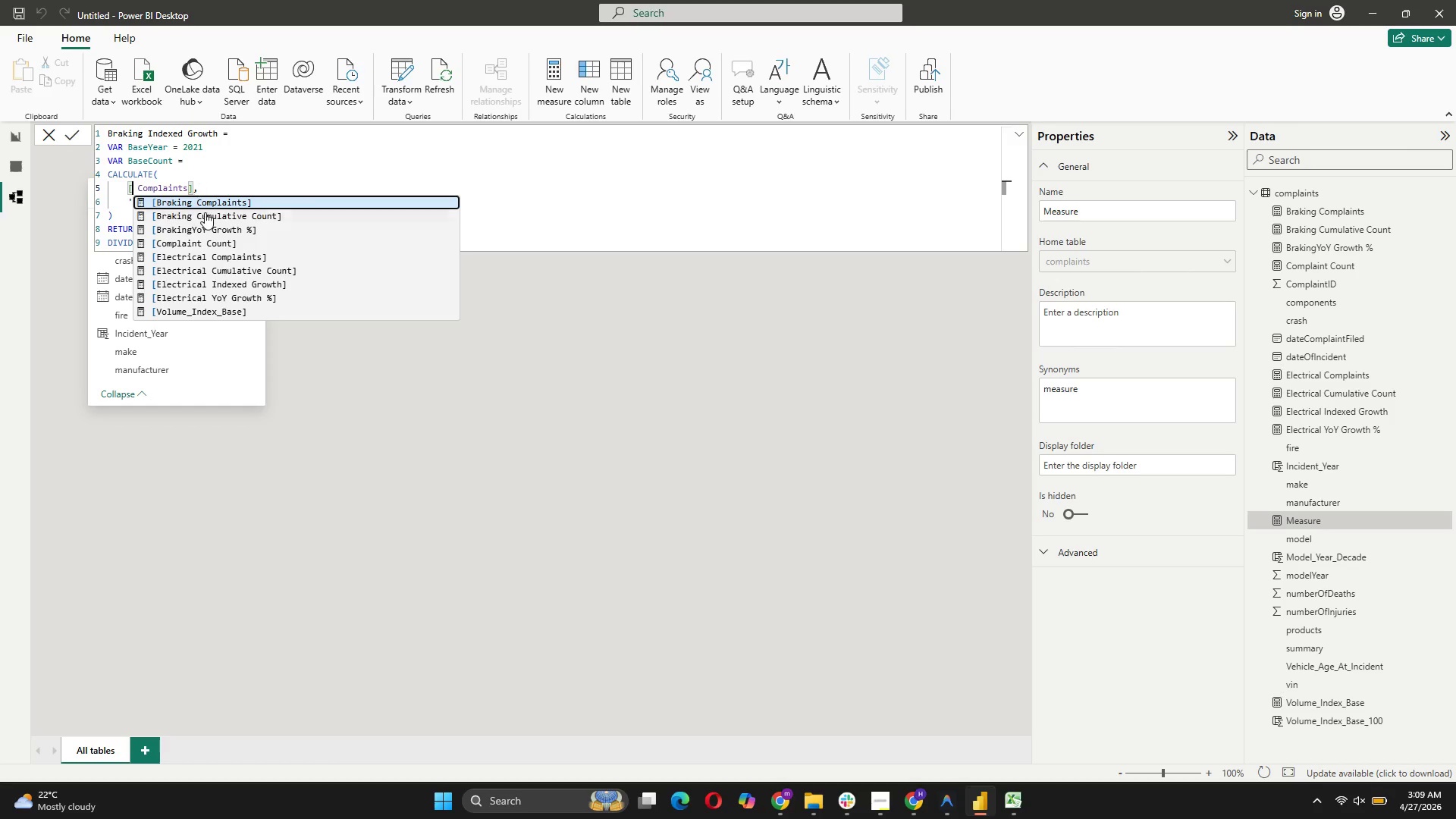 
left_click([210, 206])
 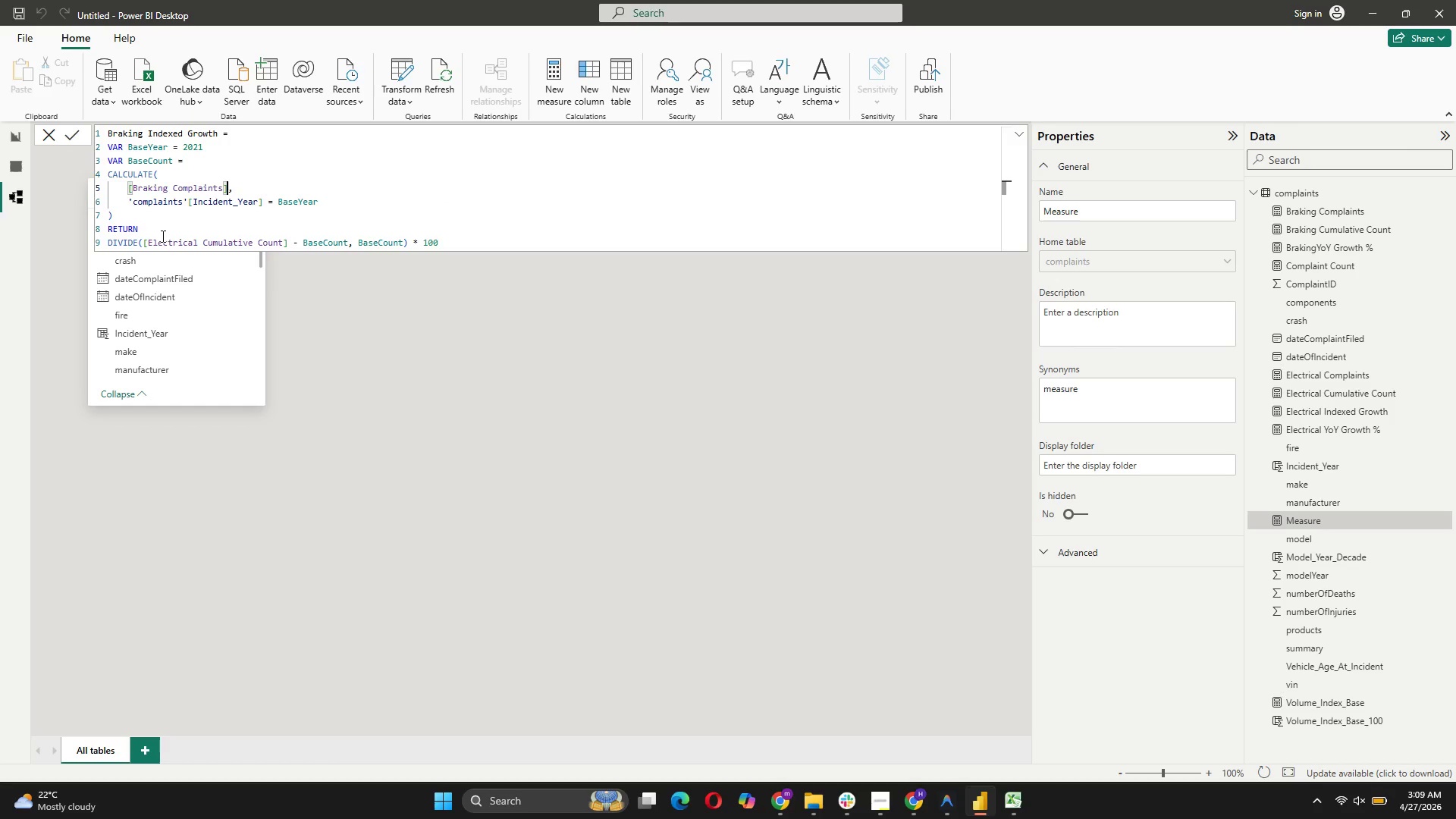 
left_click_drag(start_coordinate=[197, 241], to_coordinate=[149, 244])
 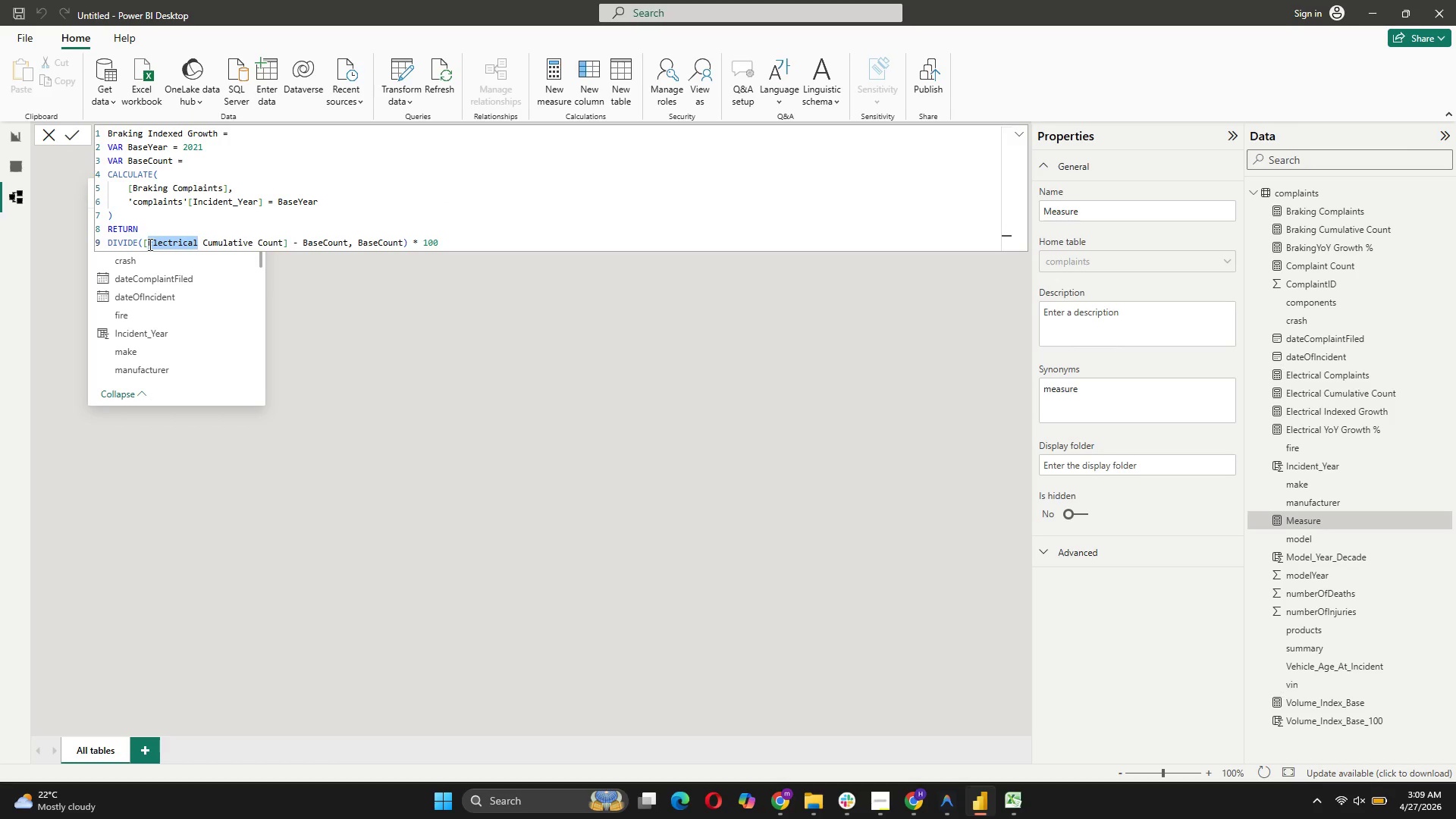 
type(Bra)
 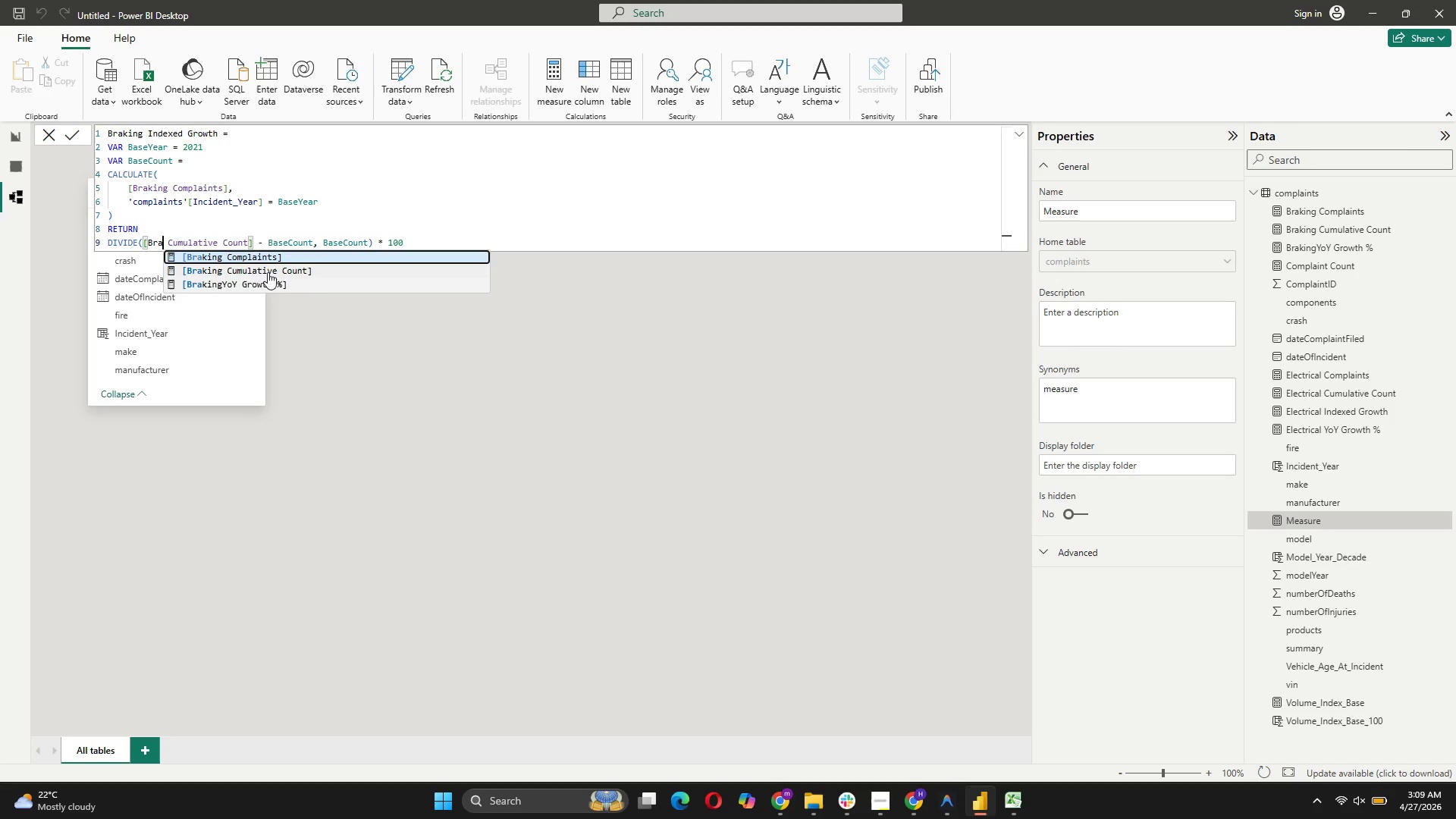 
left_click([268, 270])
 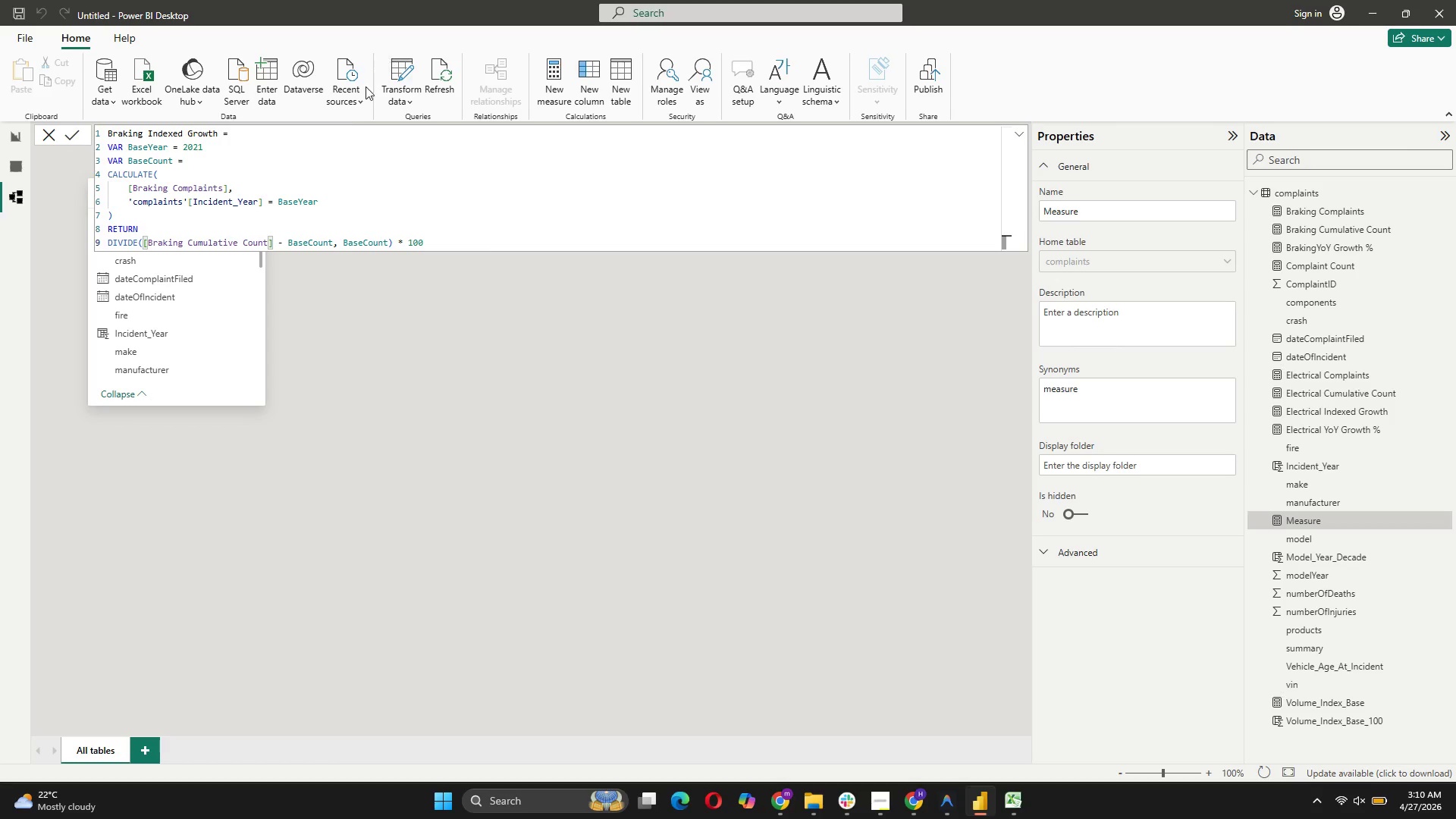 
wait(7.48)
 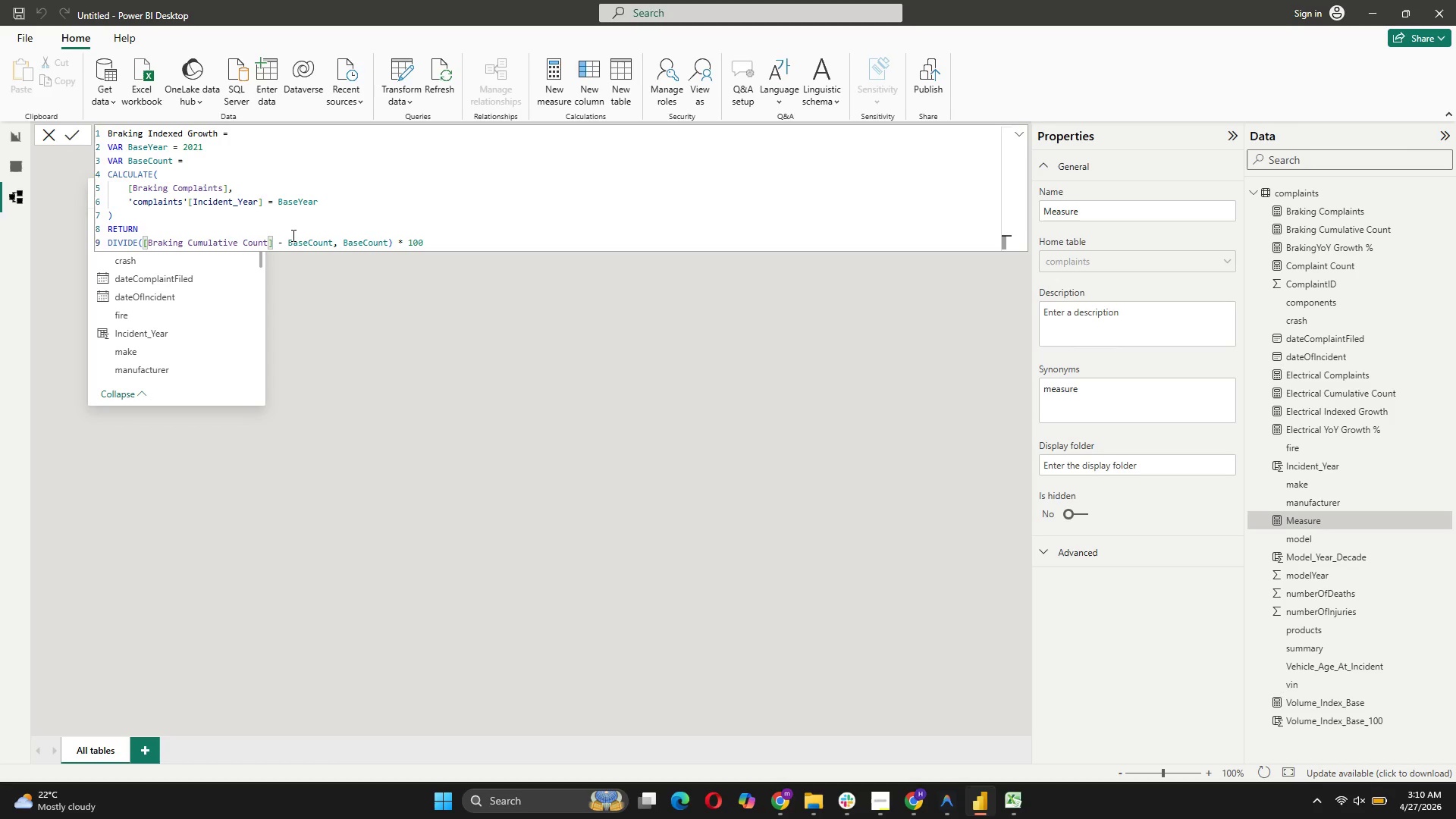 
left_click([74, 124])
 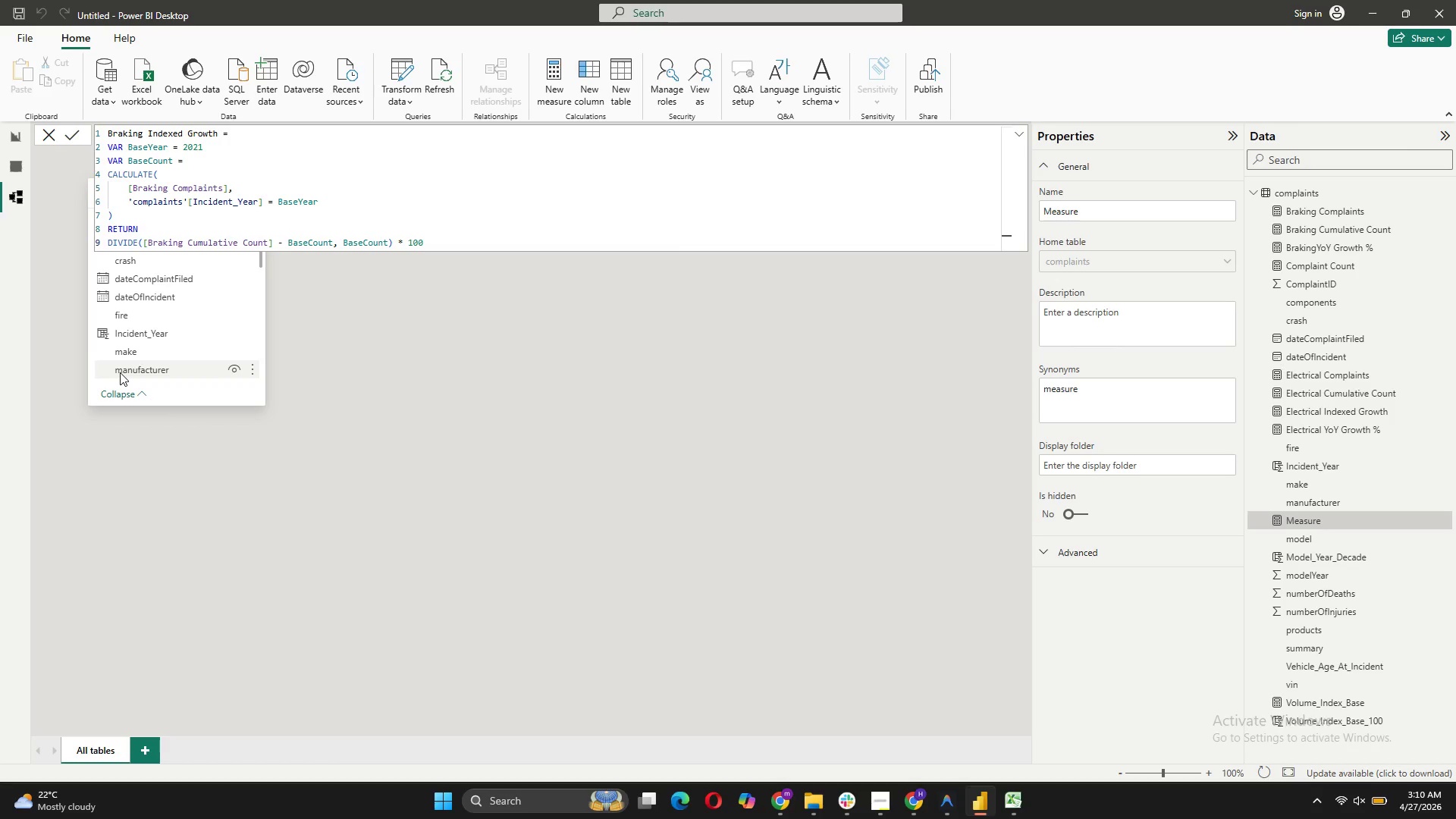 
wait(9.12)
 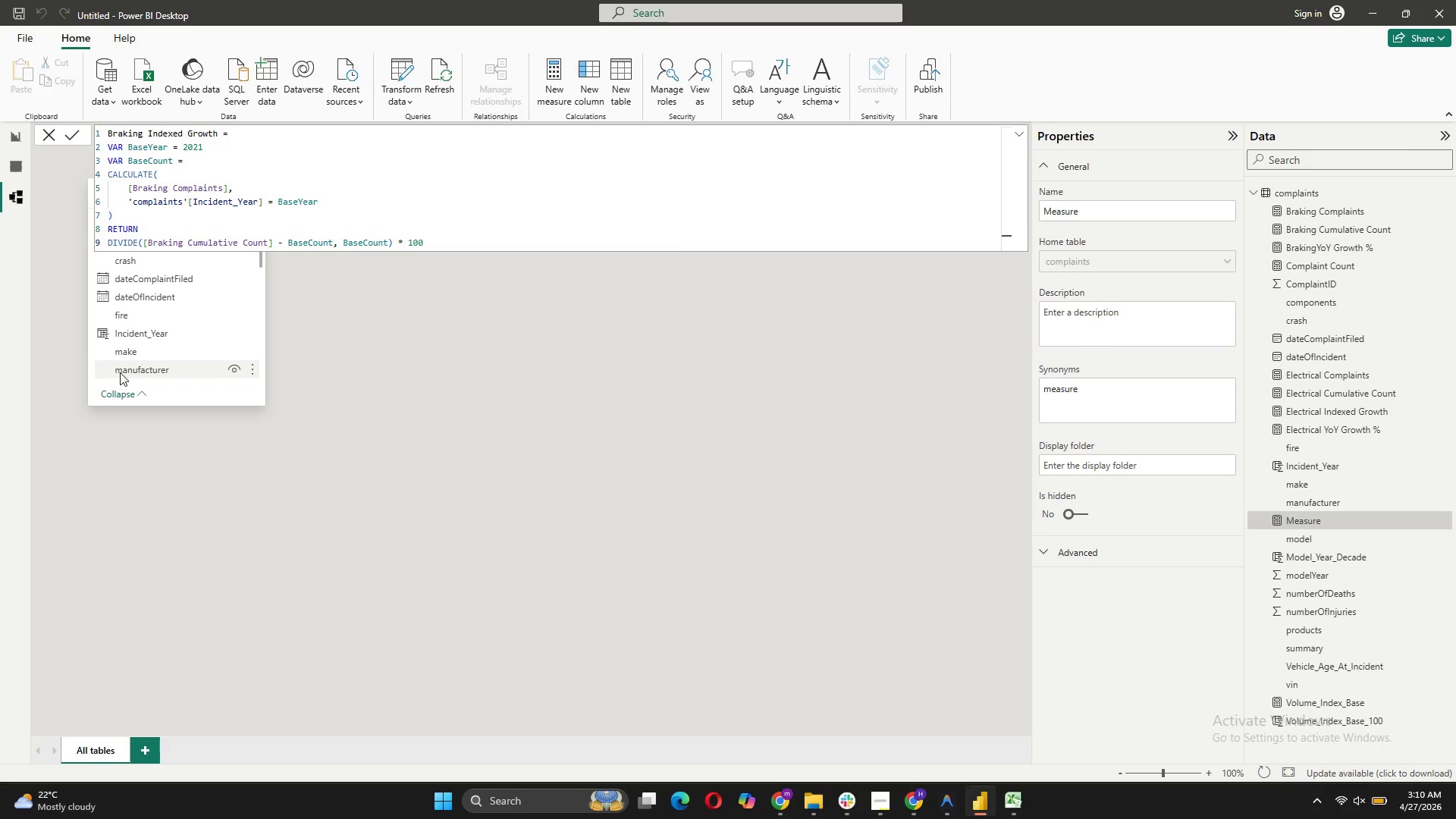 
left_click([627, 88])
 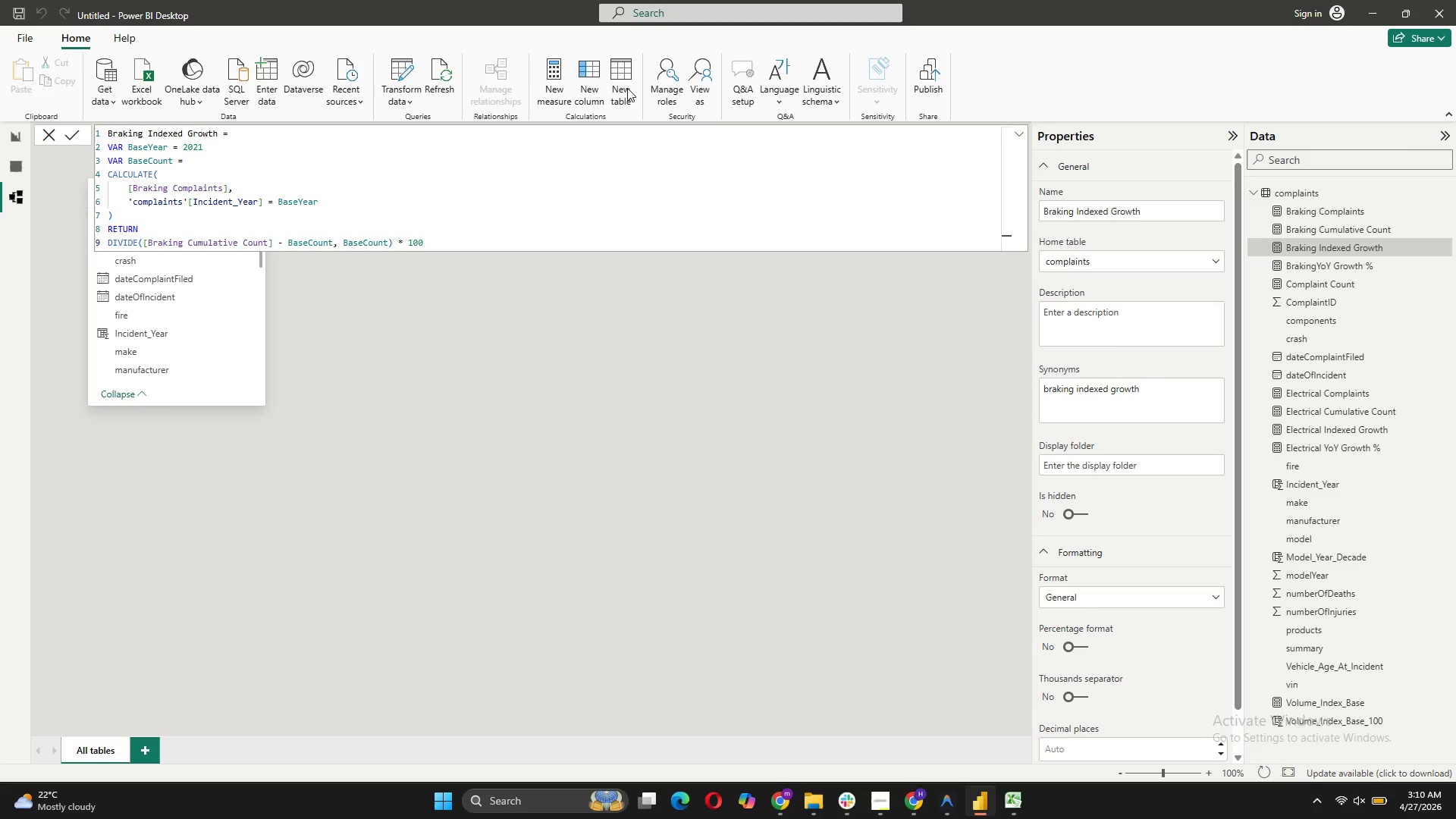 
wait(10.5)
 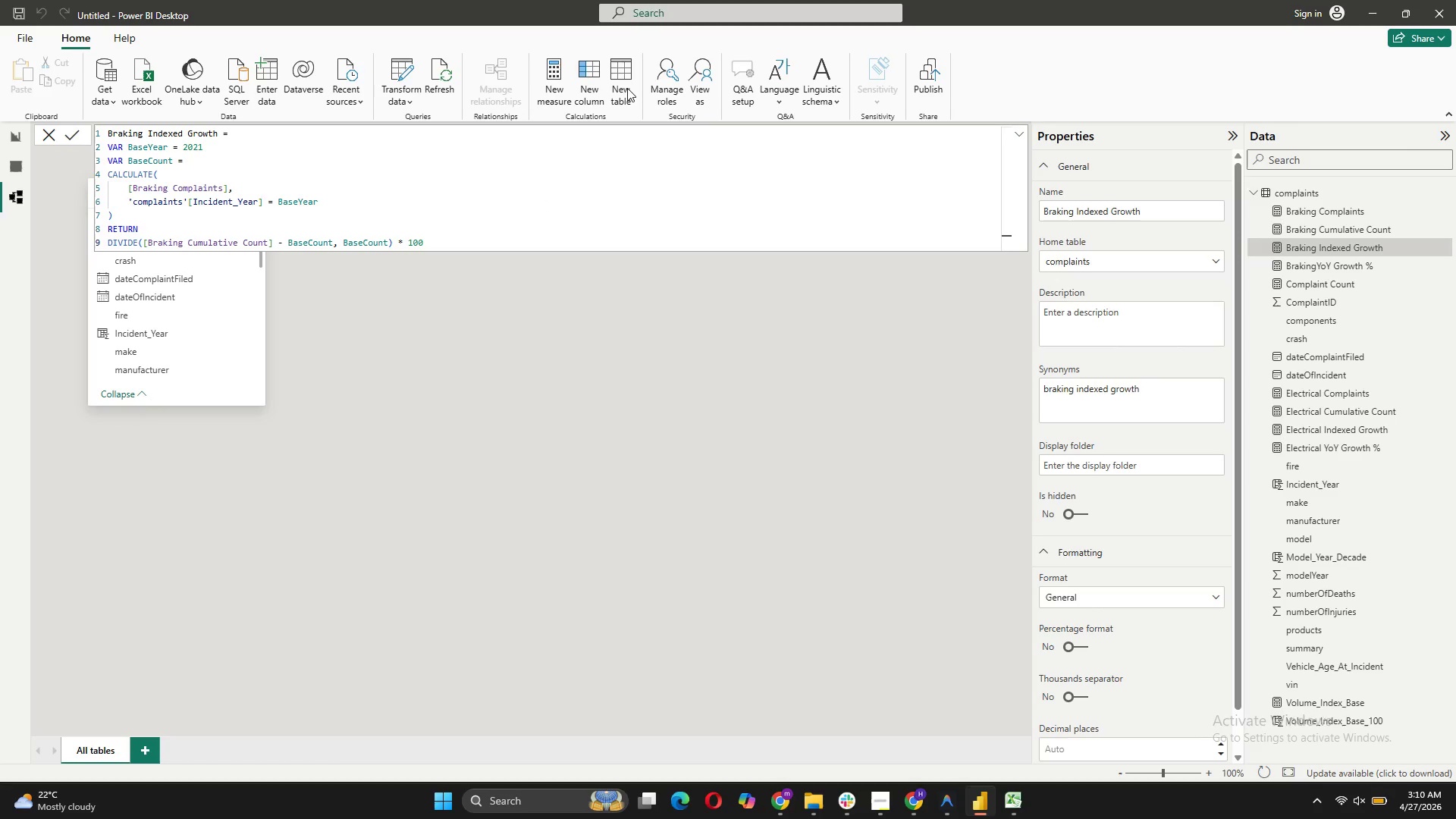 
left_click([617, 94])
 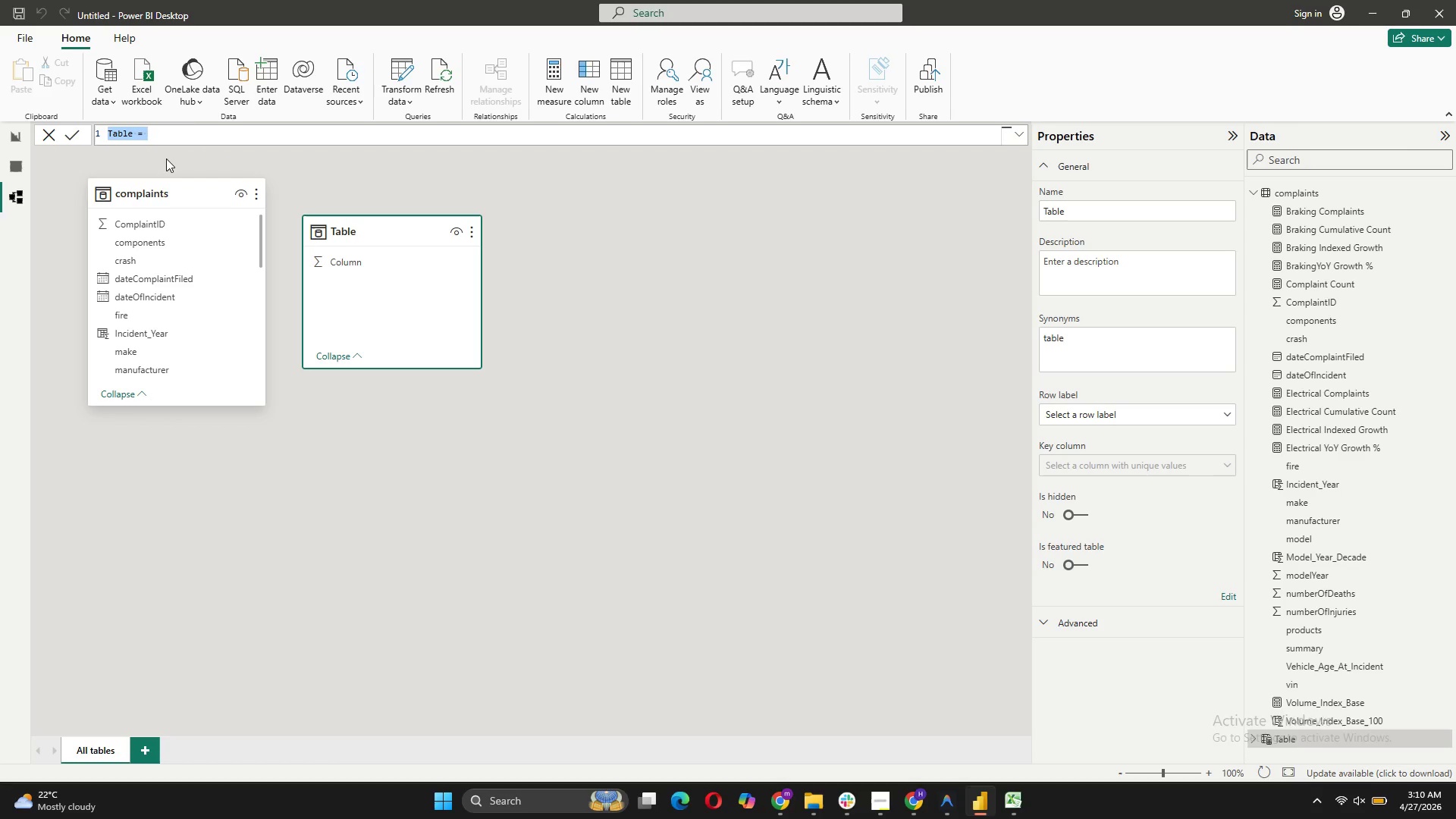 
type(Top Makes = )
 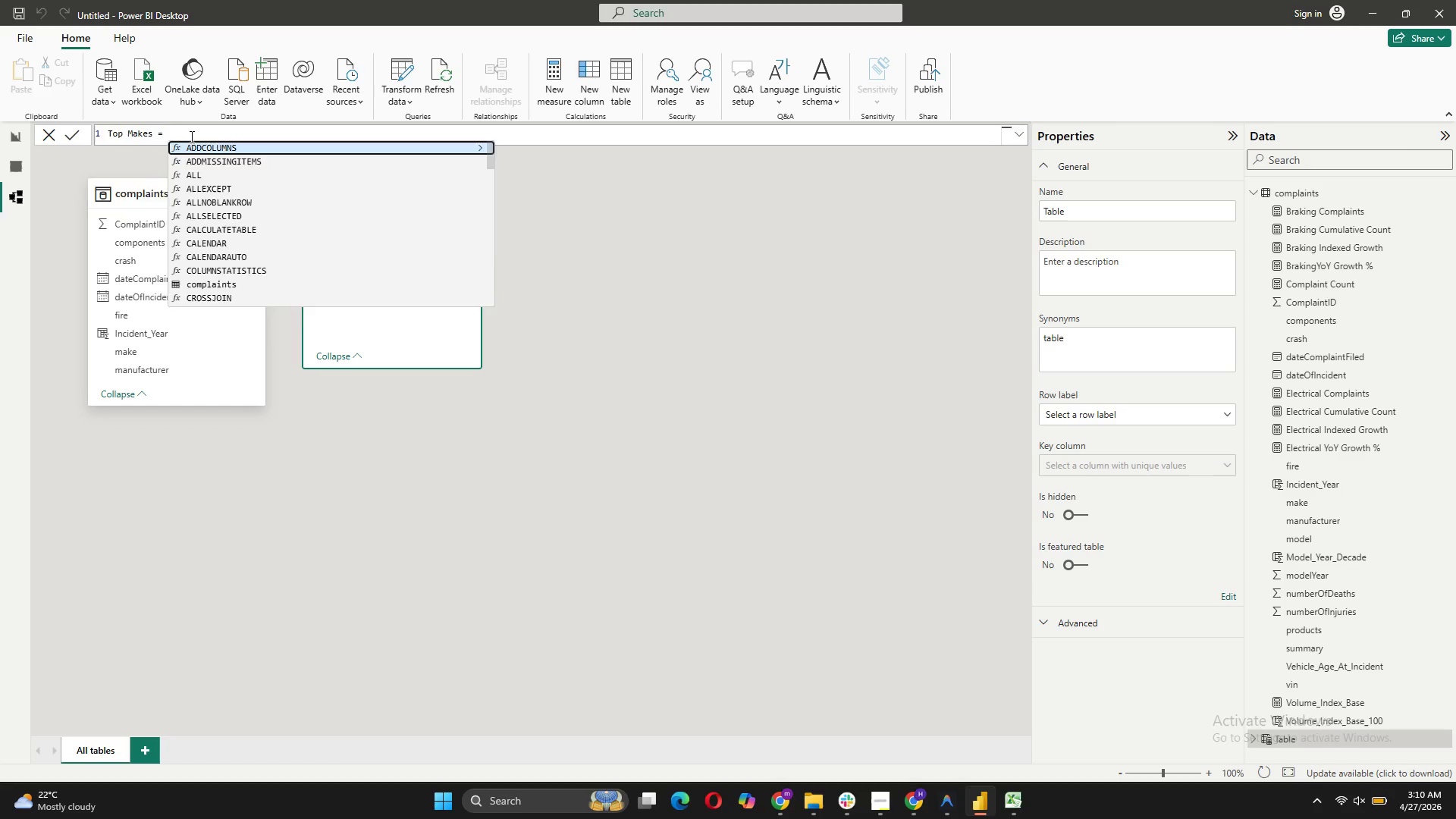 
key(Shift+Enter)
 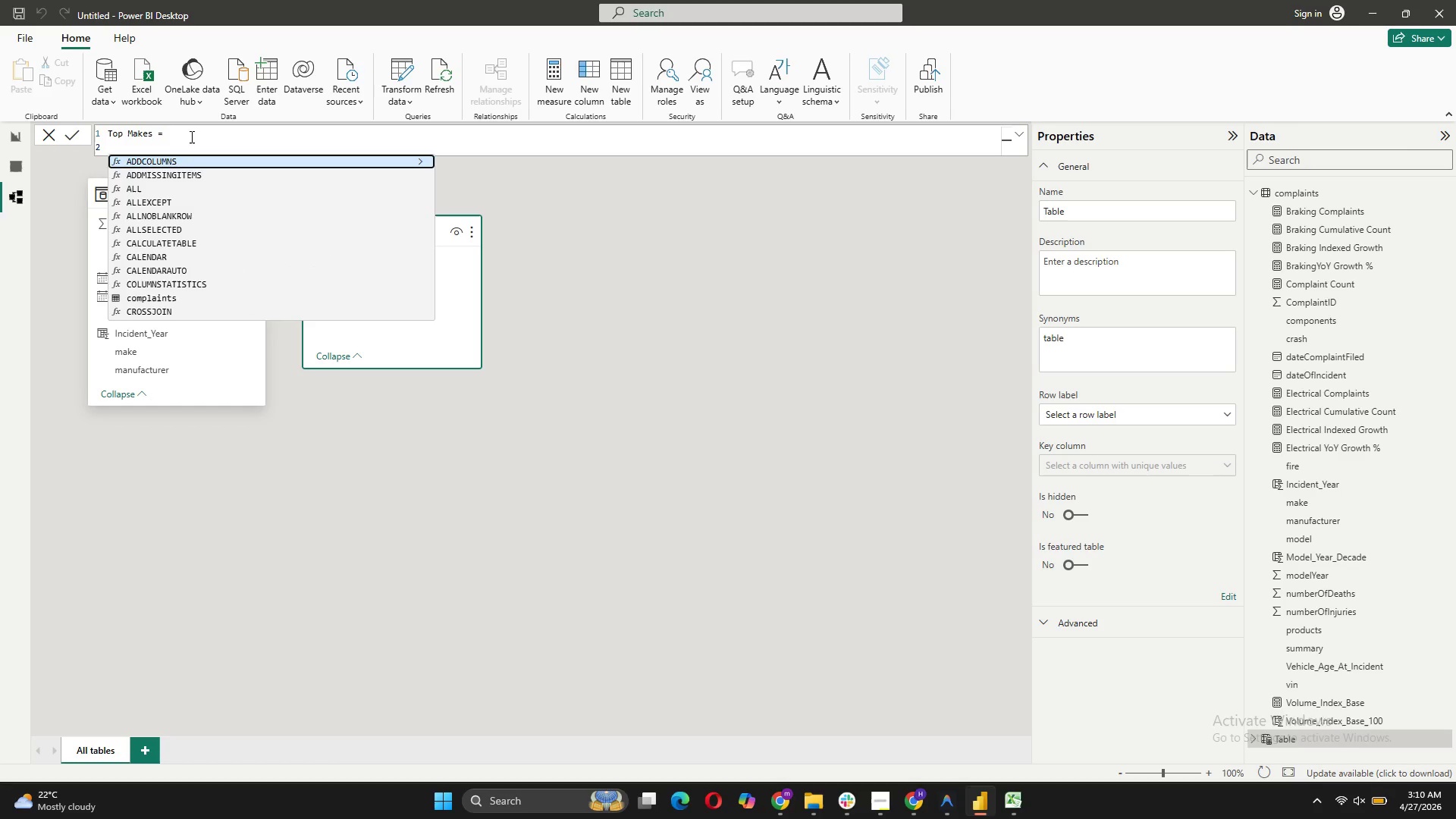 
type(VAR mA)
key(Backspace)
key(Backspace)
type(MakeRank = )
 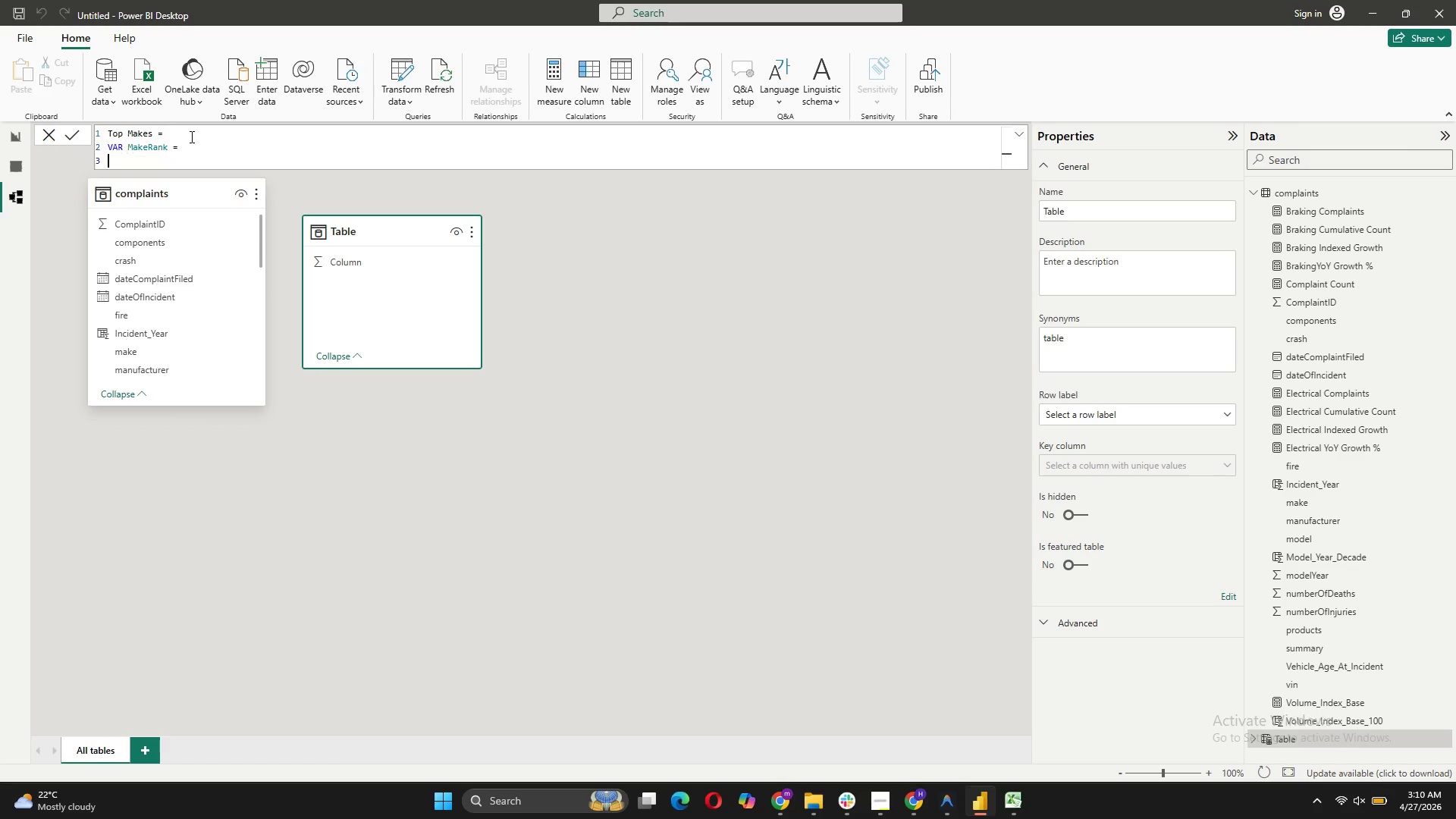 
key(Shift+Enter)
 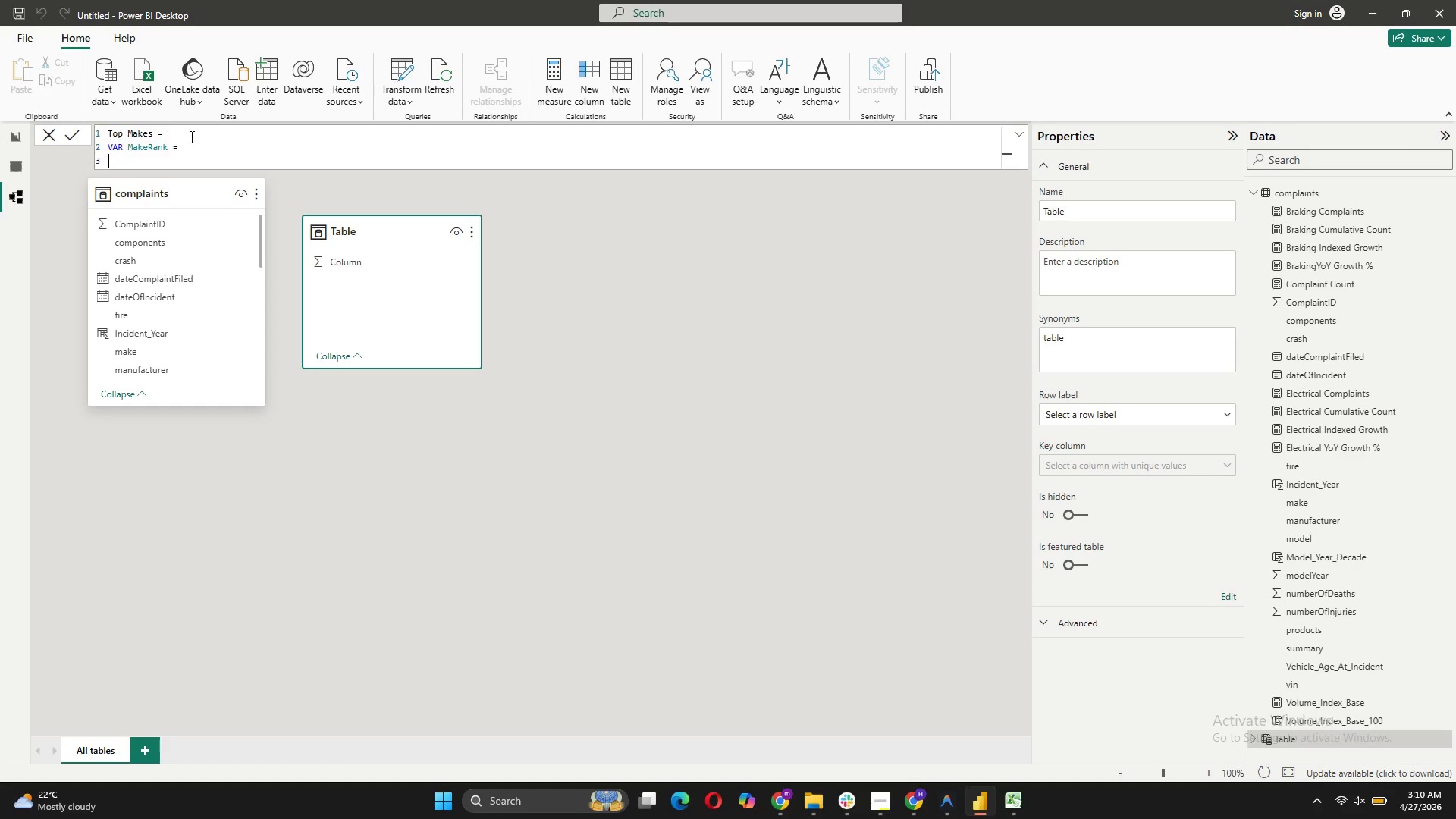 
type(ADD)
key(Tab)
 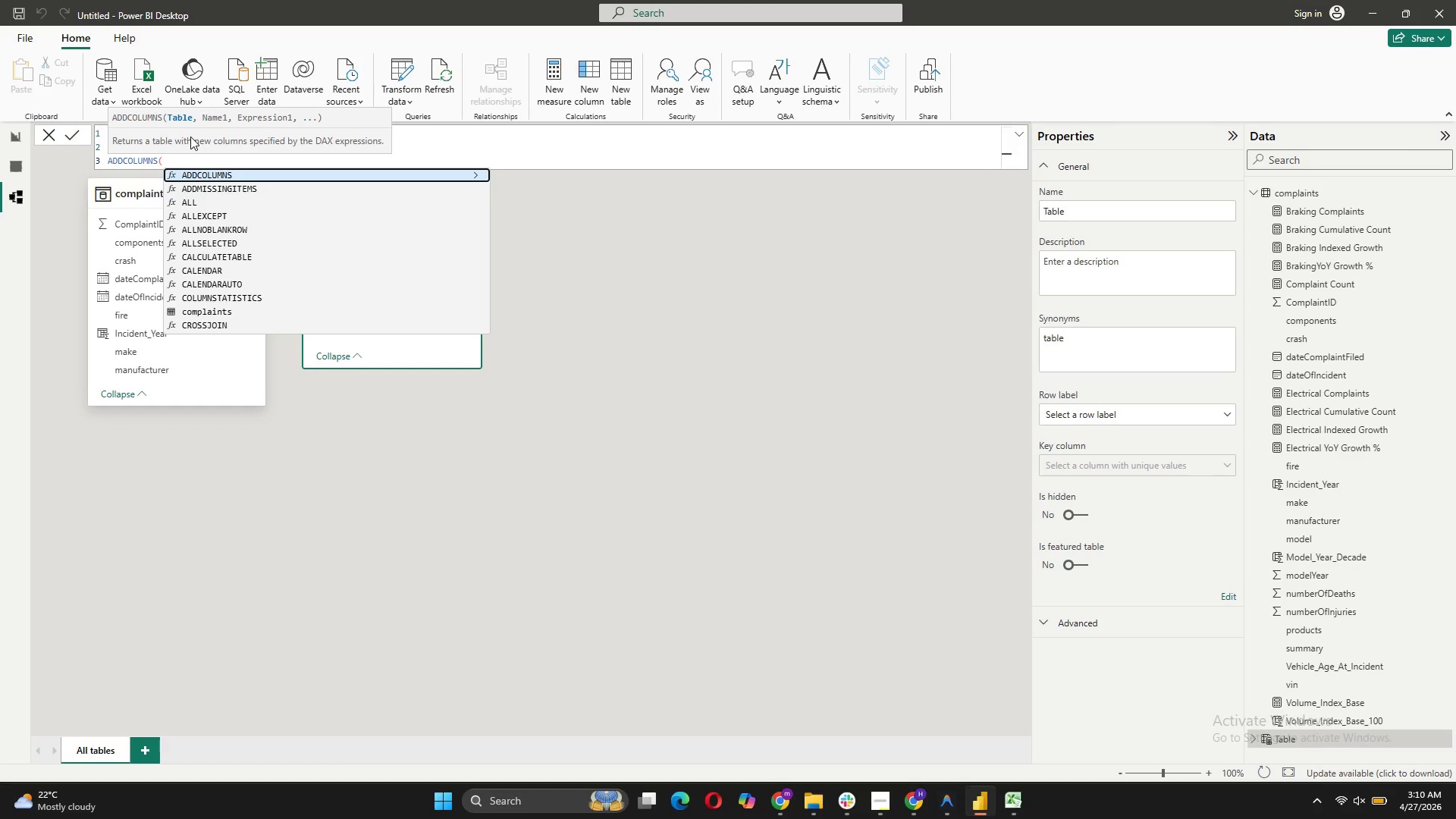 
hold_key(key=ShiftLeft, duration=0.53)
 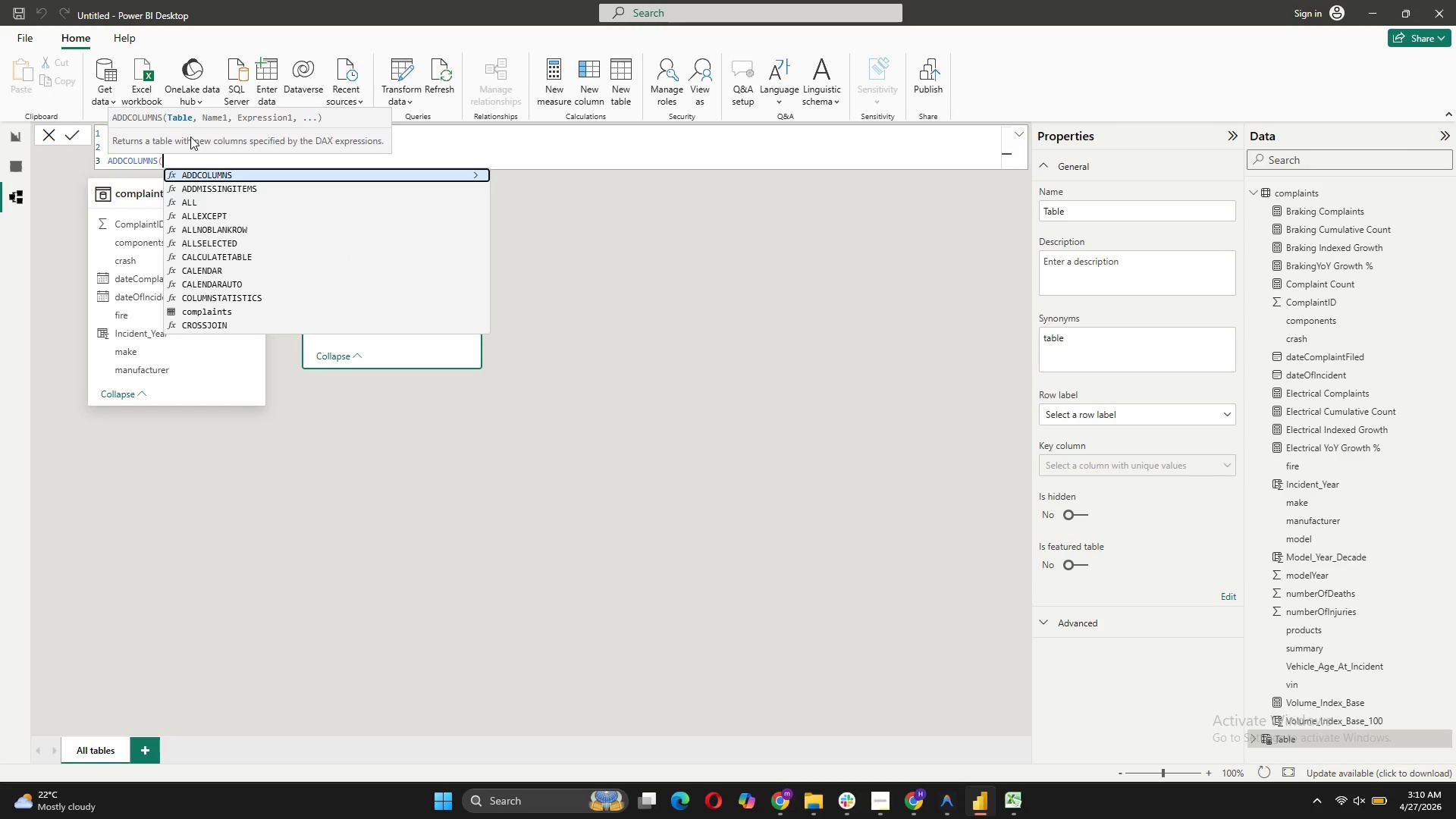 
key(Shift+ShiftRight)
 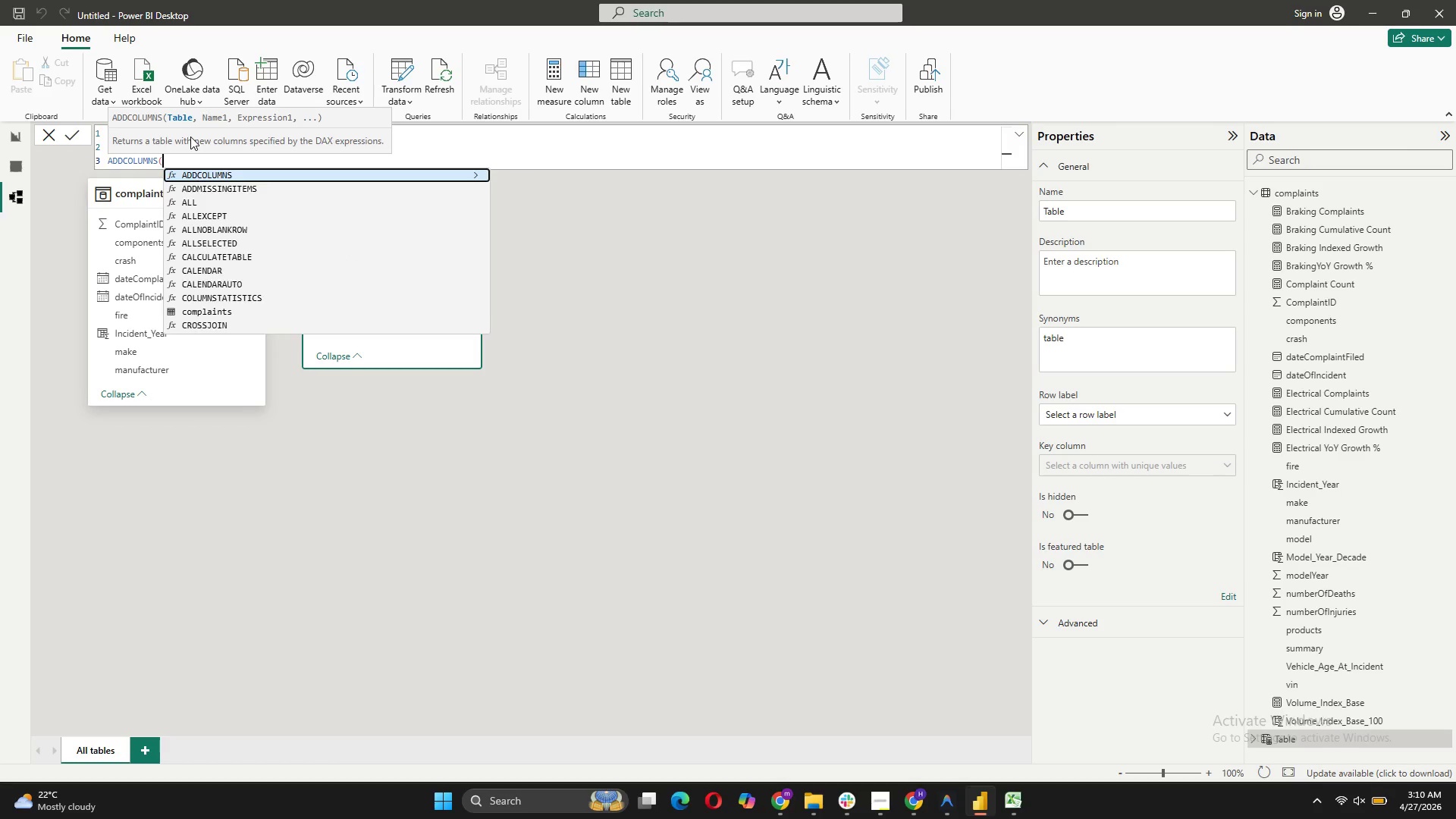 
key(Shift+Enter)
 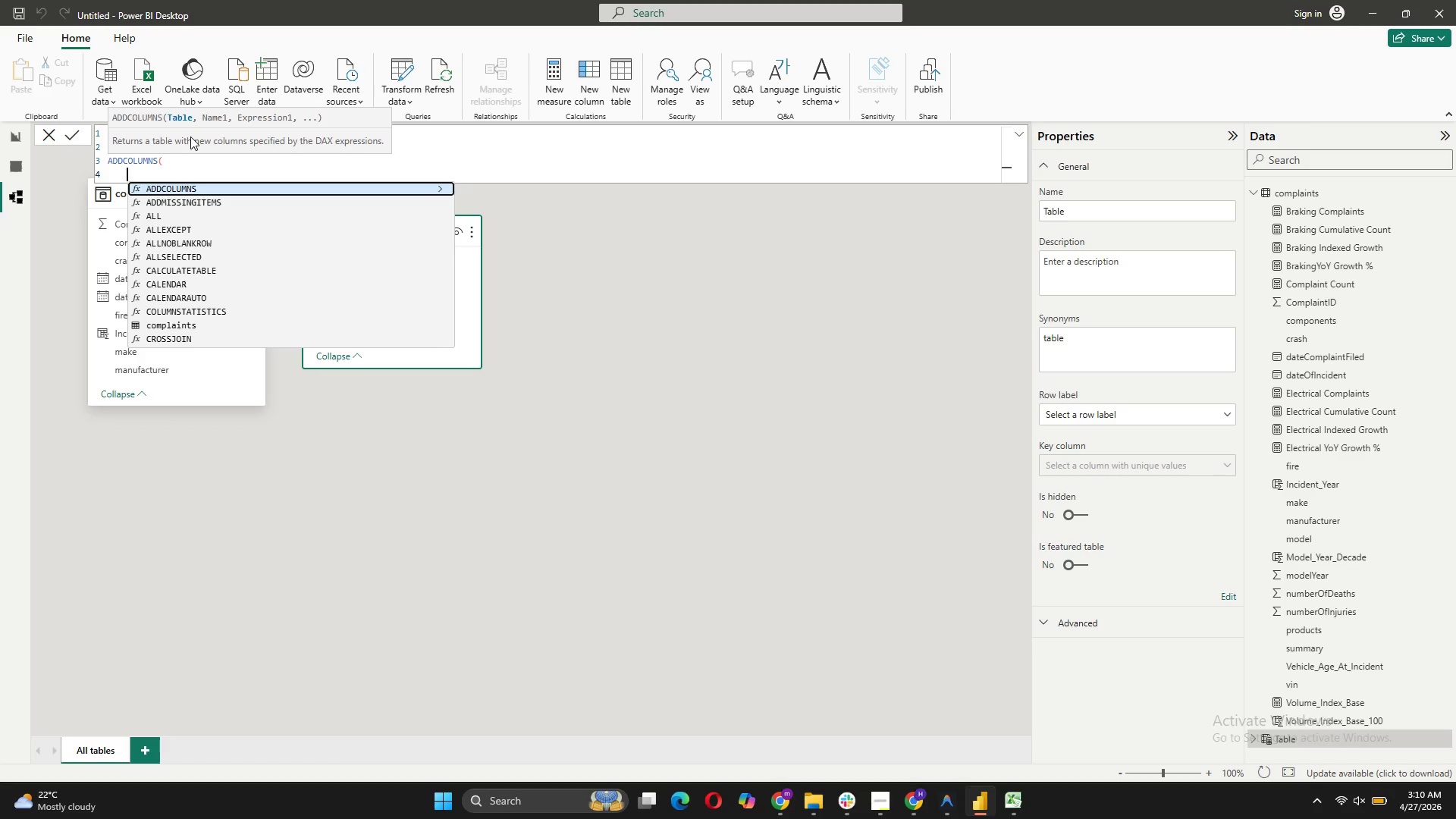 
type(VALUES(')
 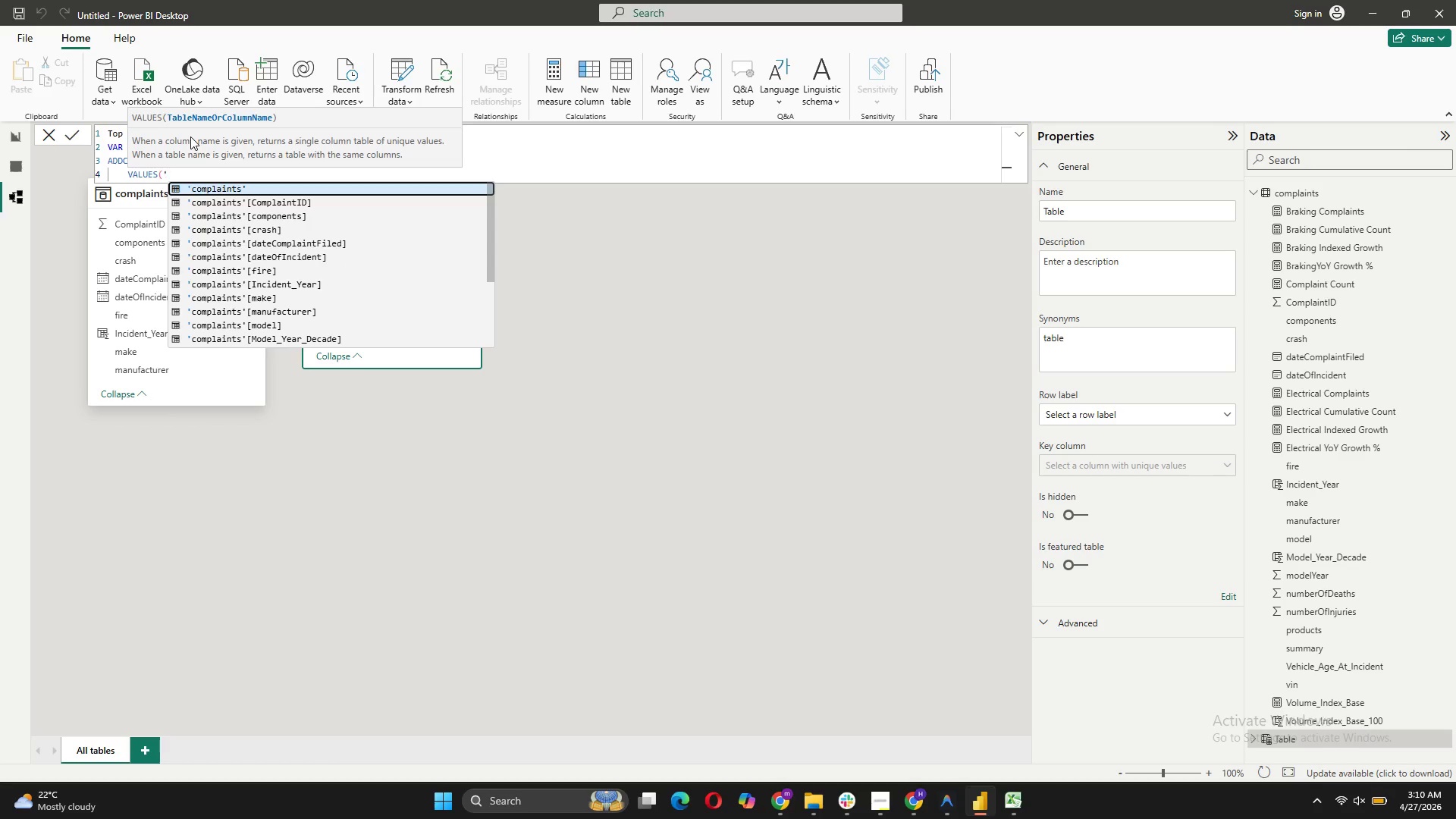 
left_click([249, 290])
 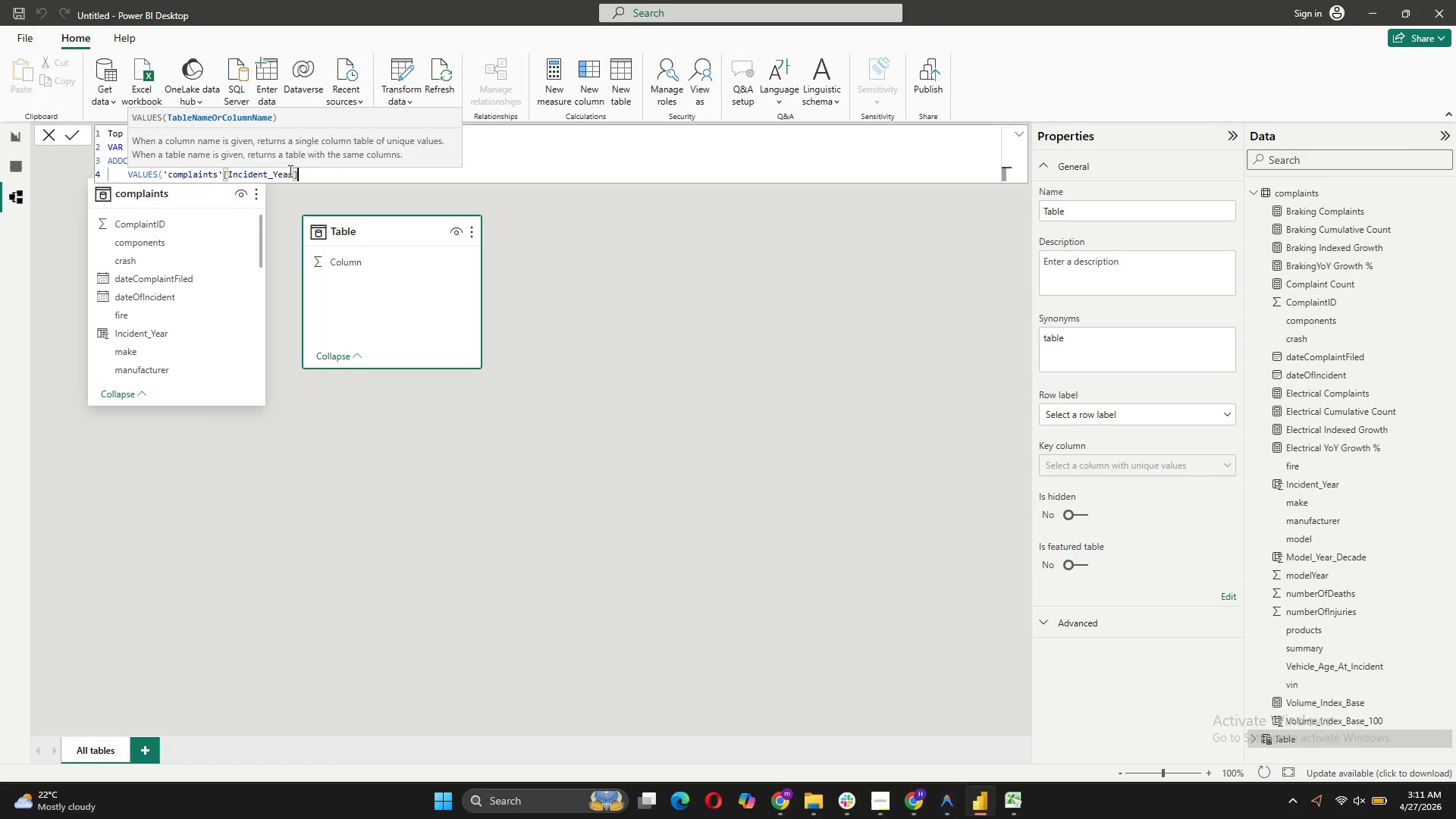 
left_click_drag(start_coordinate=[291, 172], to_coordinate=[229, 171])
 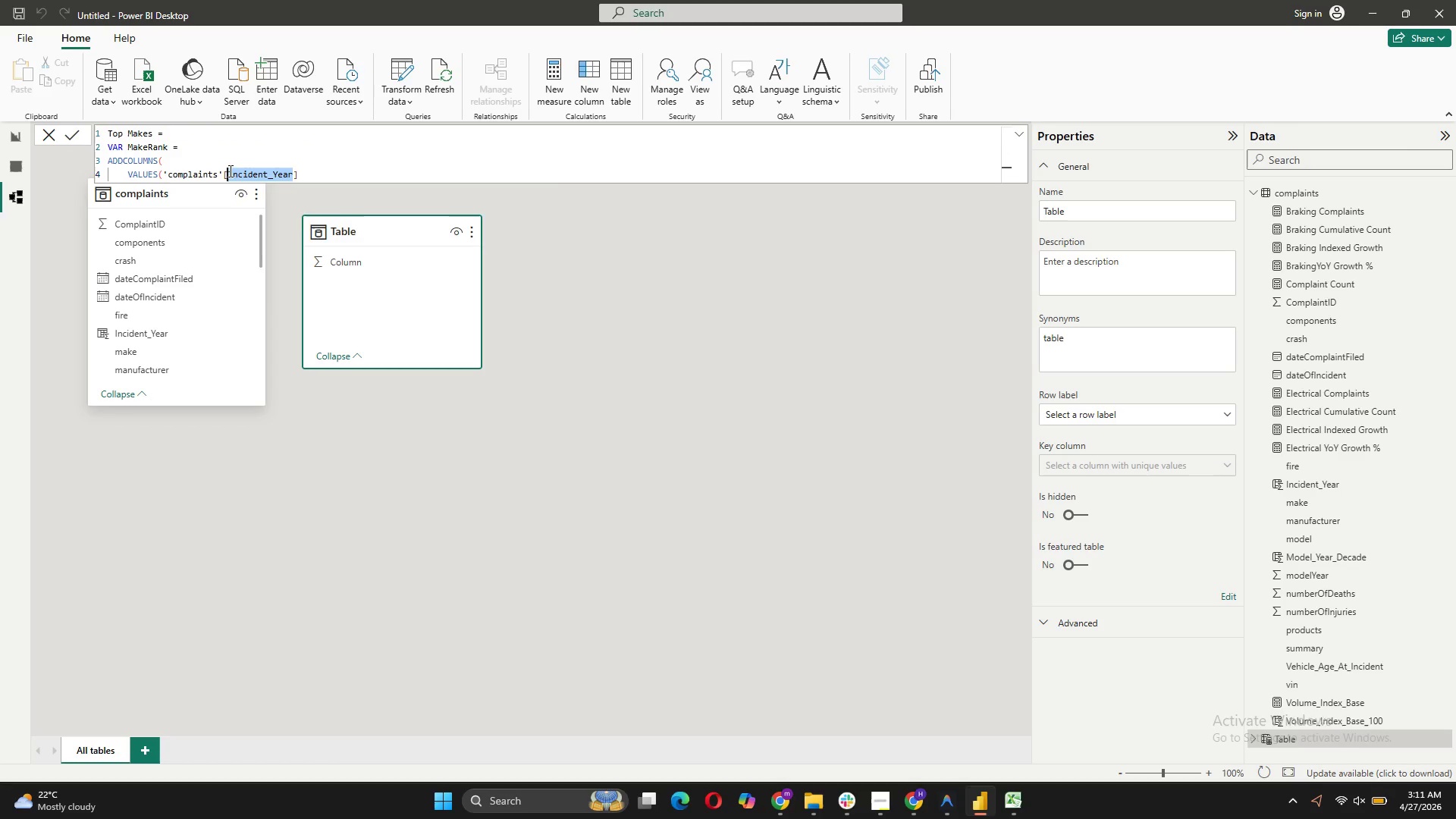 
type(MAKE)
 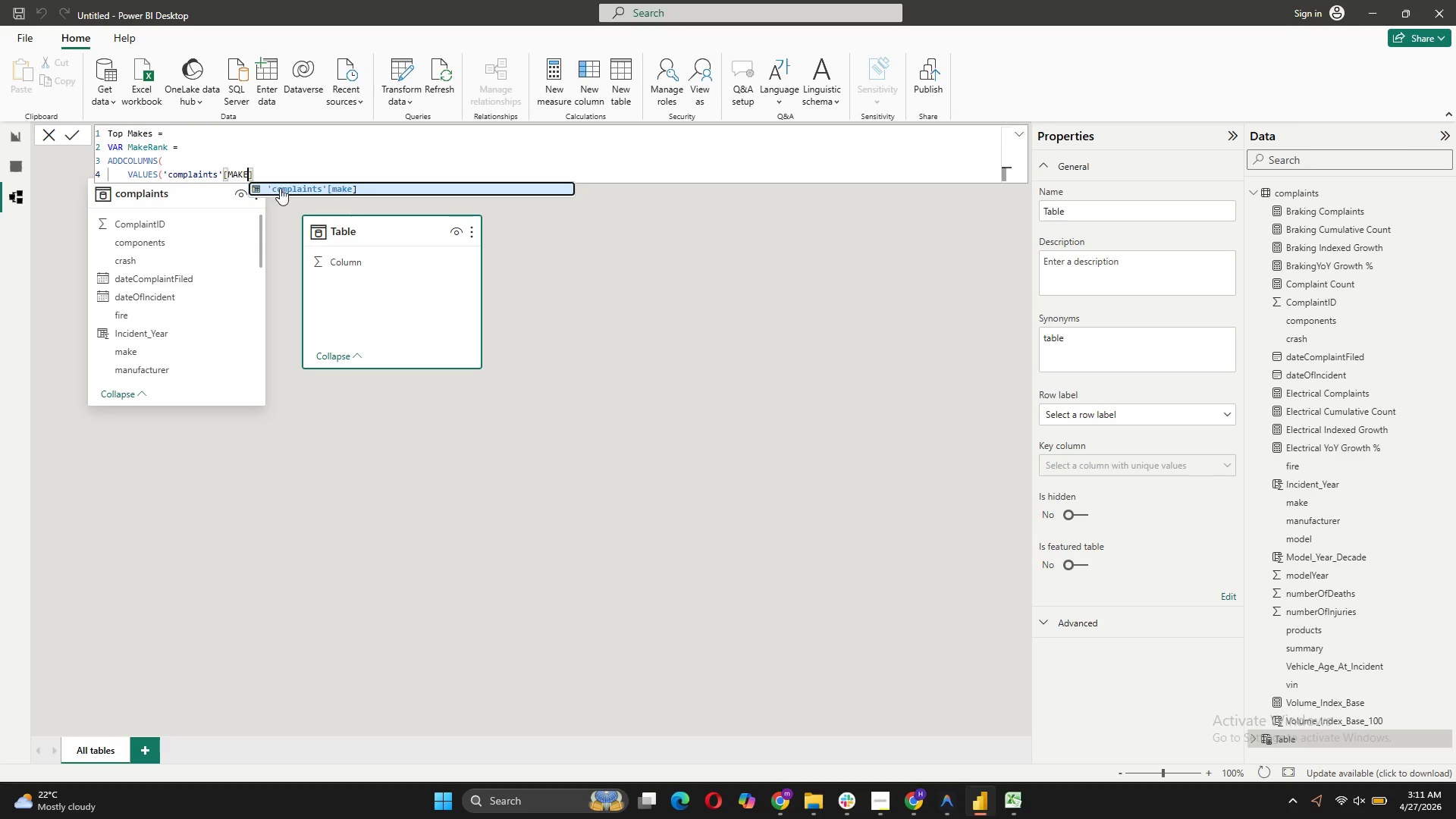 
left_click([290, 184])
 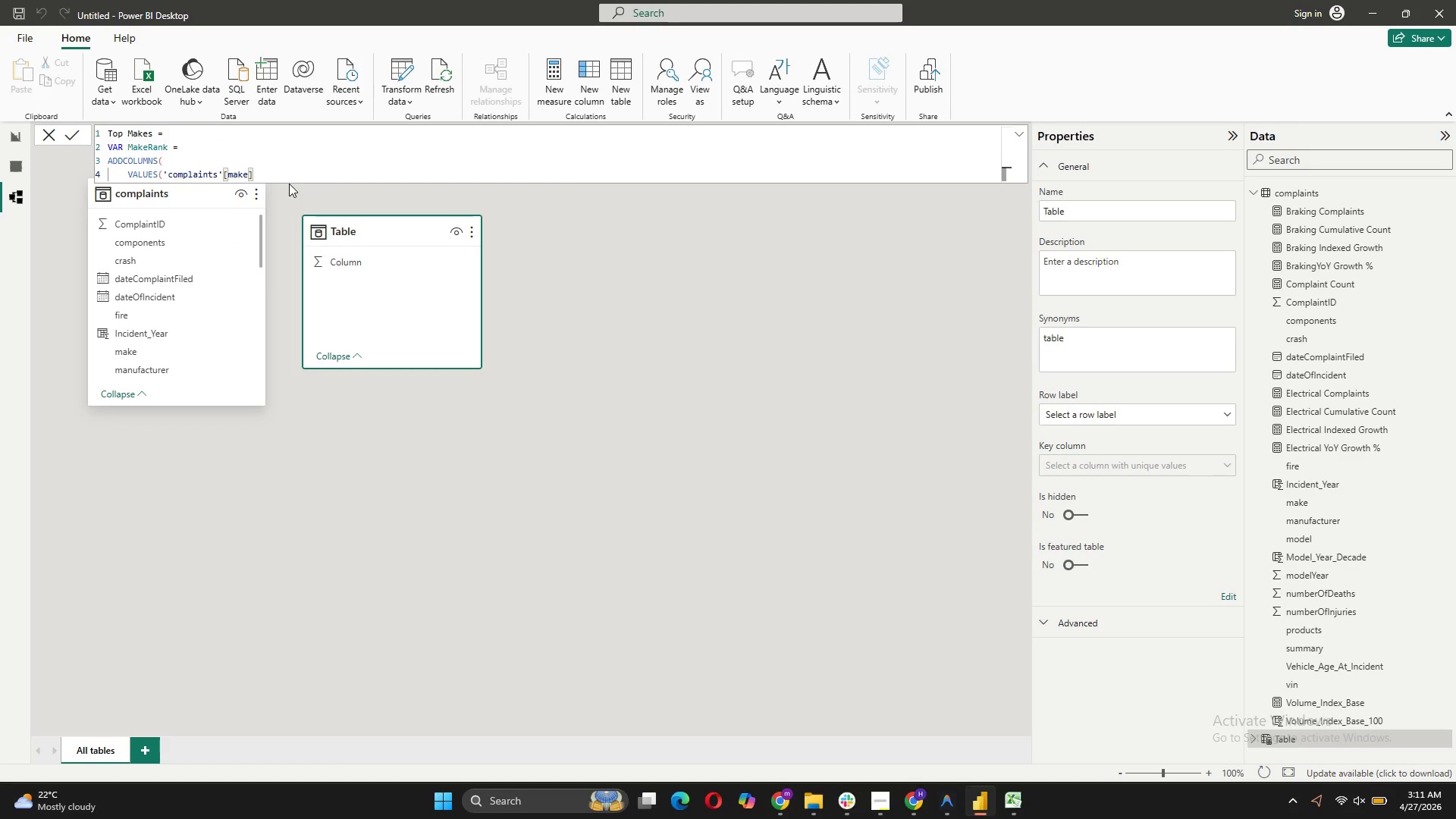 
left_click([289, 171])
 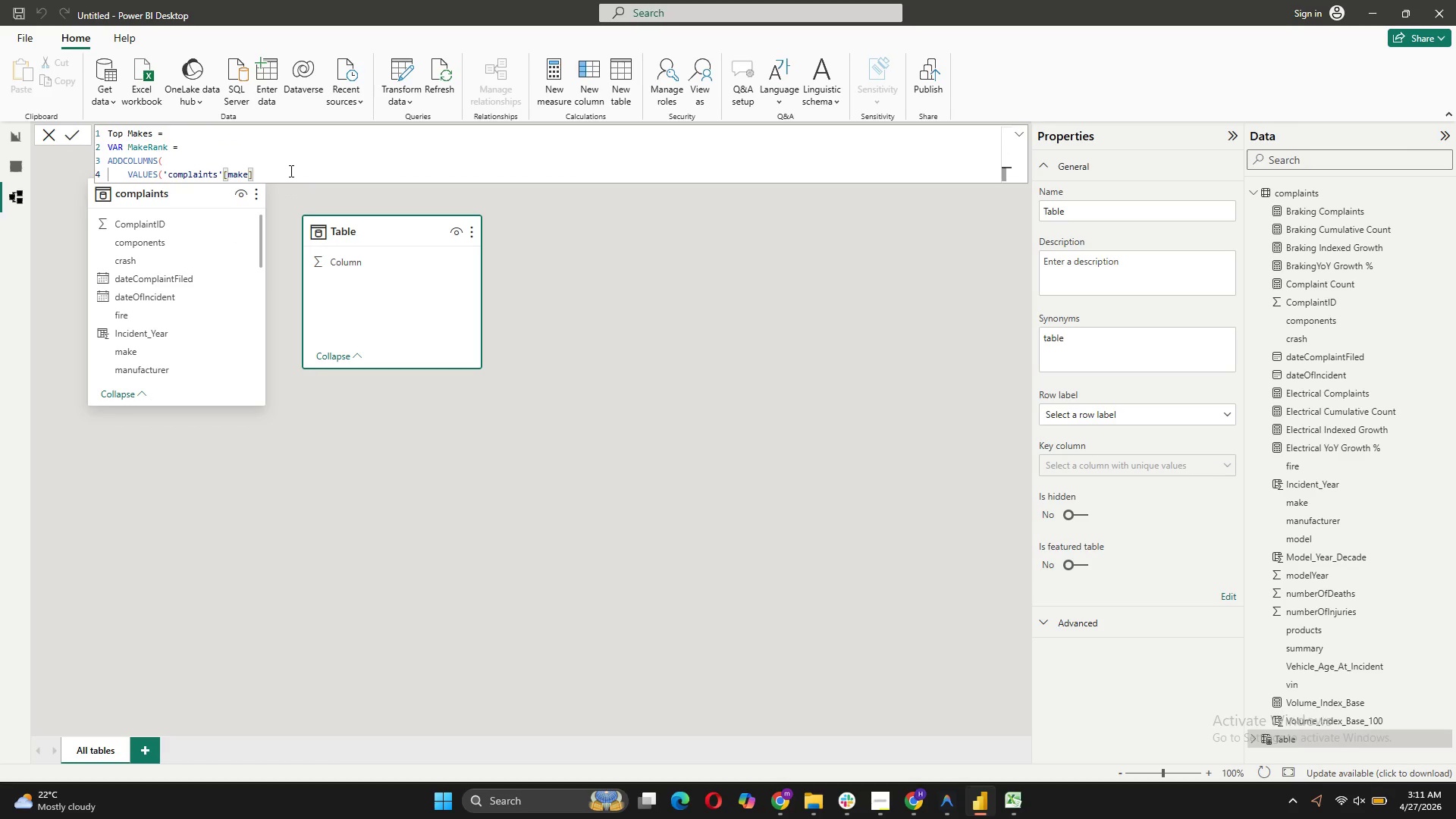 
key(Shift+0)
 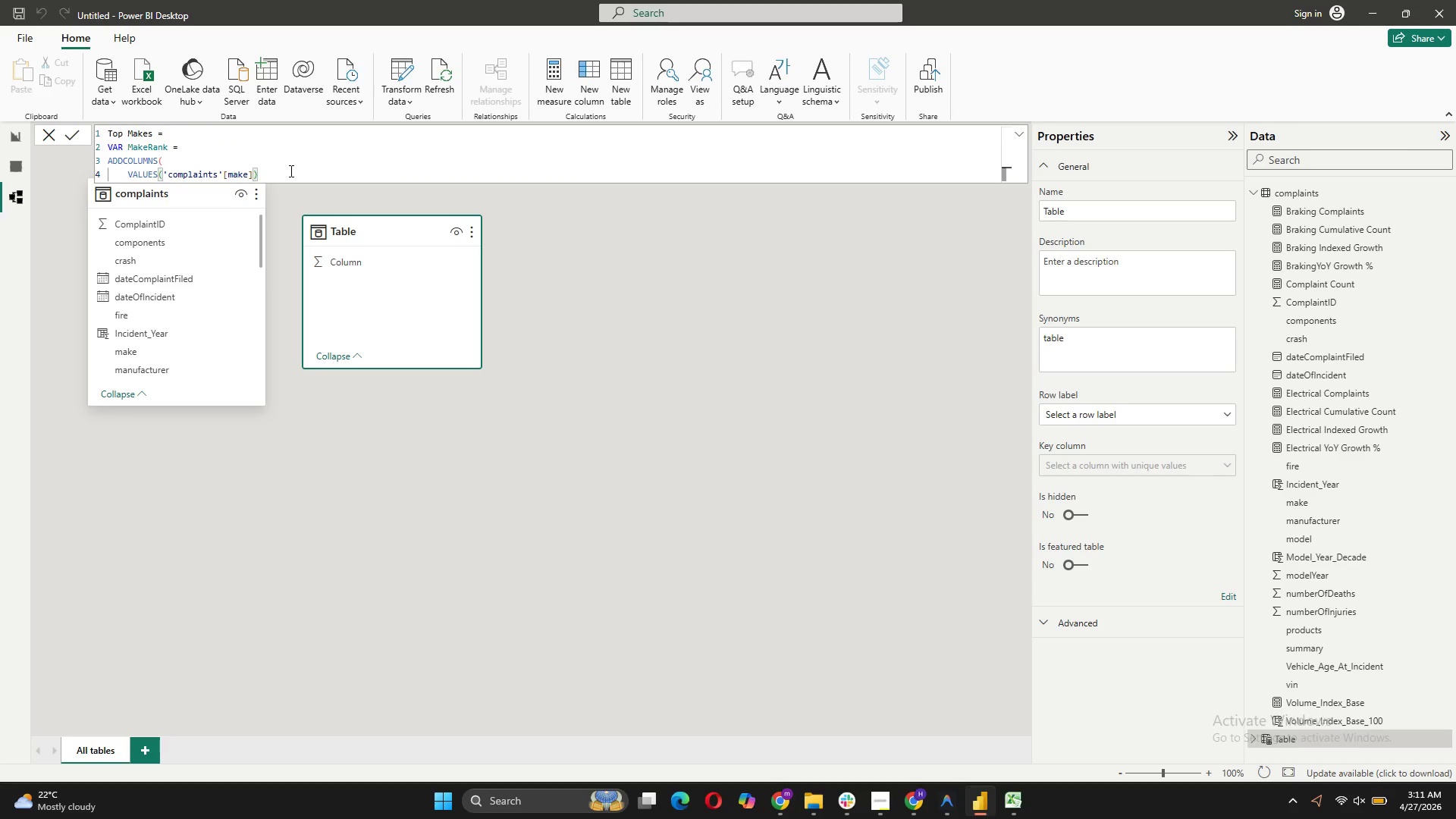 
key(Comma)
 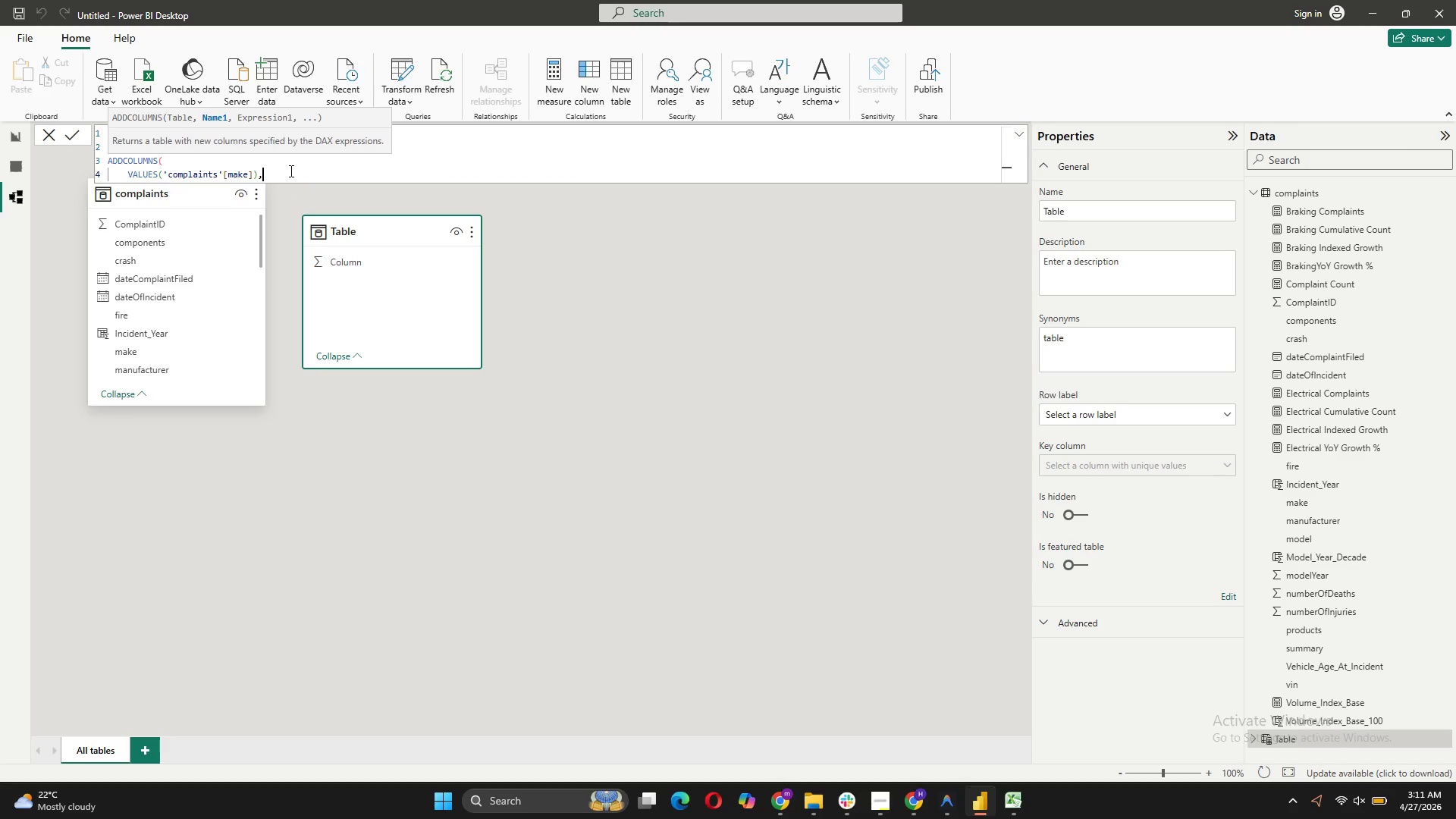 
key(Shift+ShiftRight)
 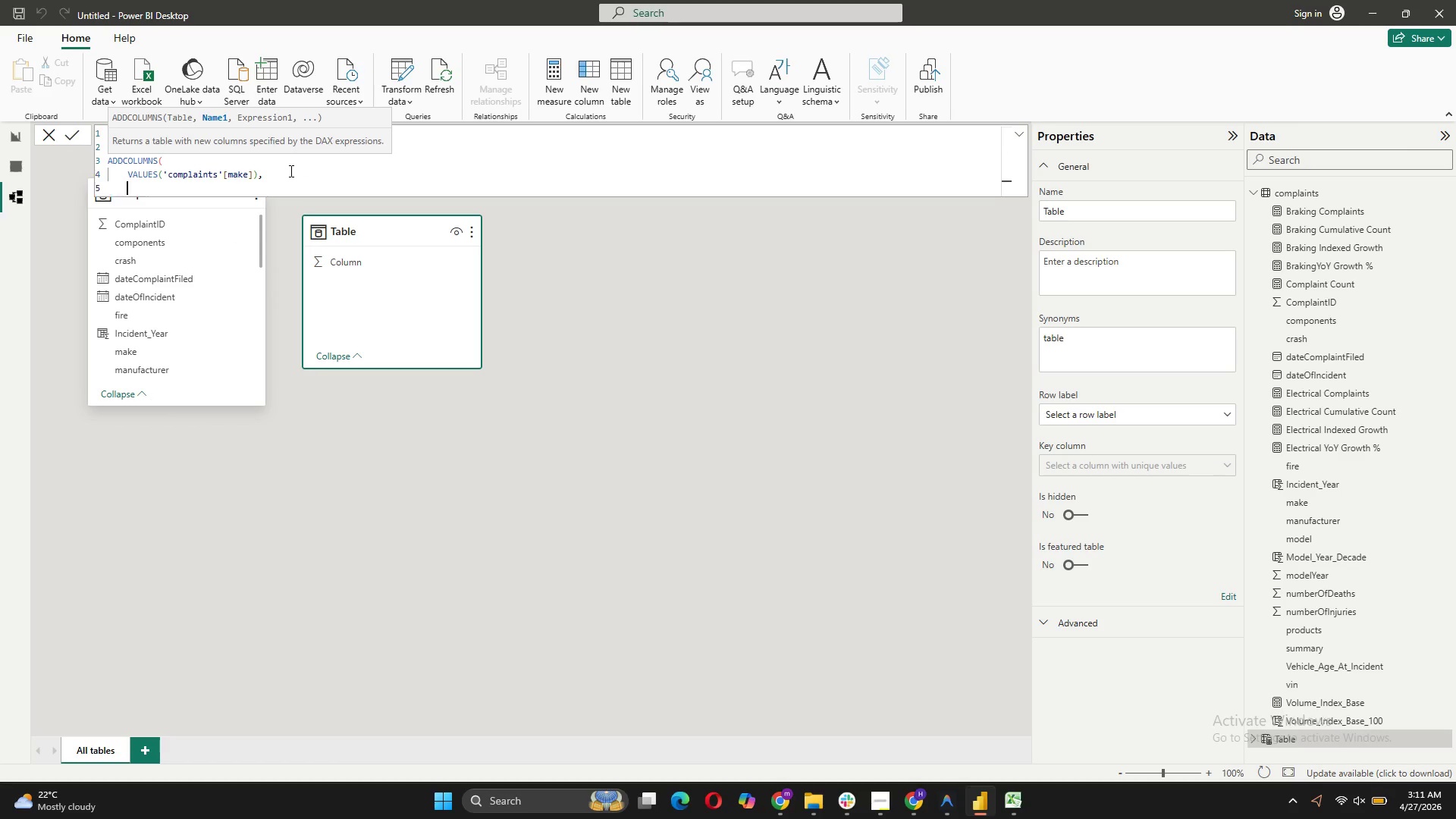 
key(Shift+Enter)
 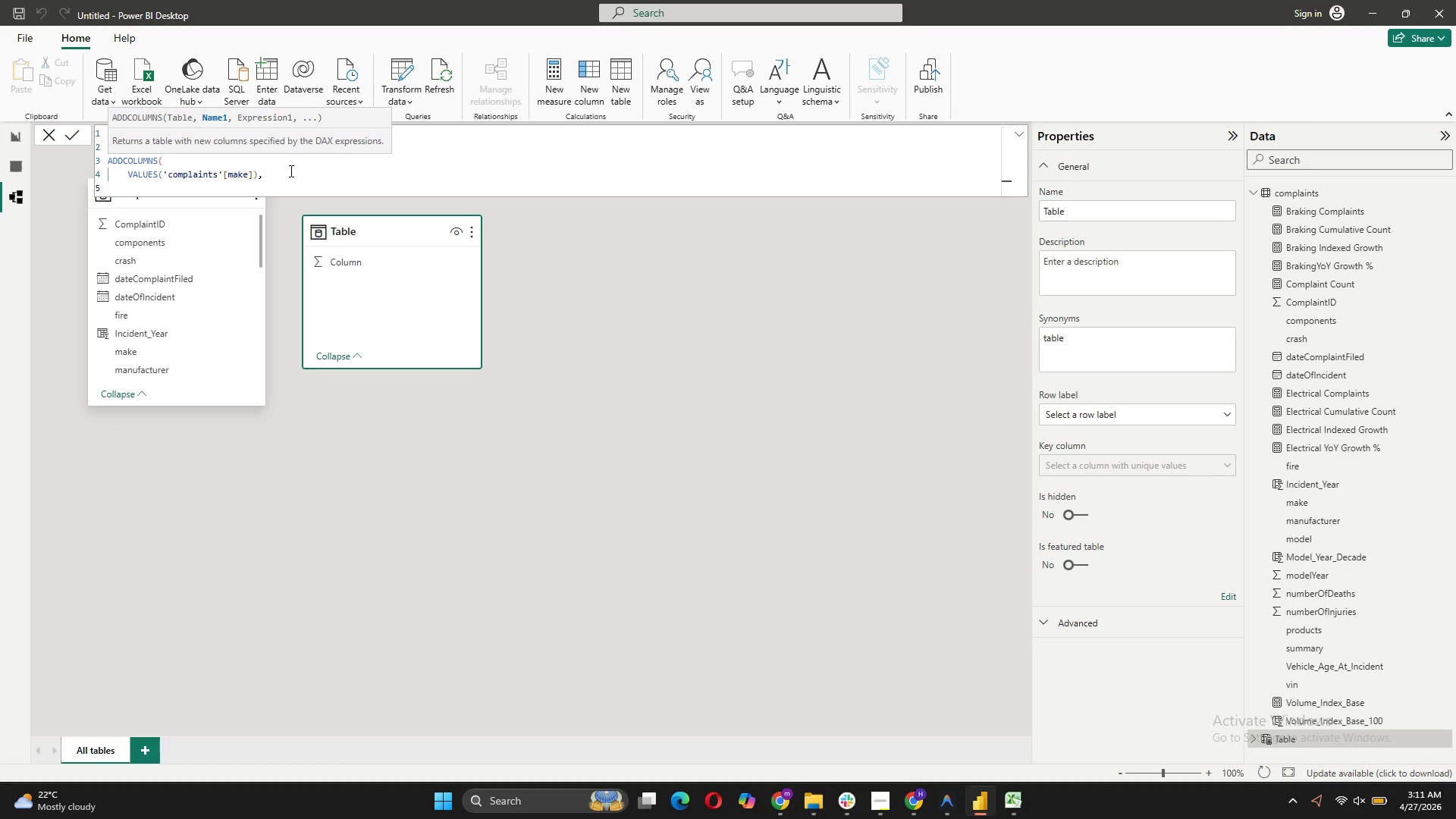 
type("ComplaintVolume", [)
 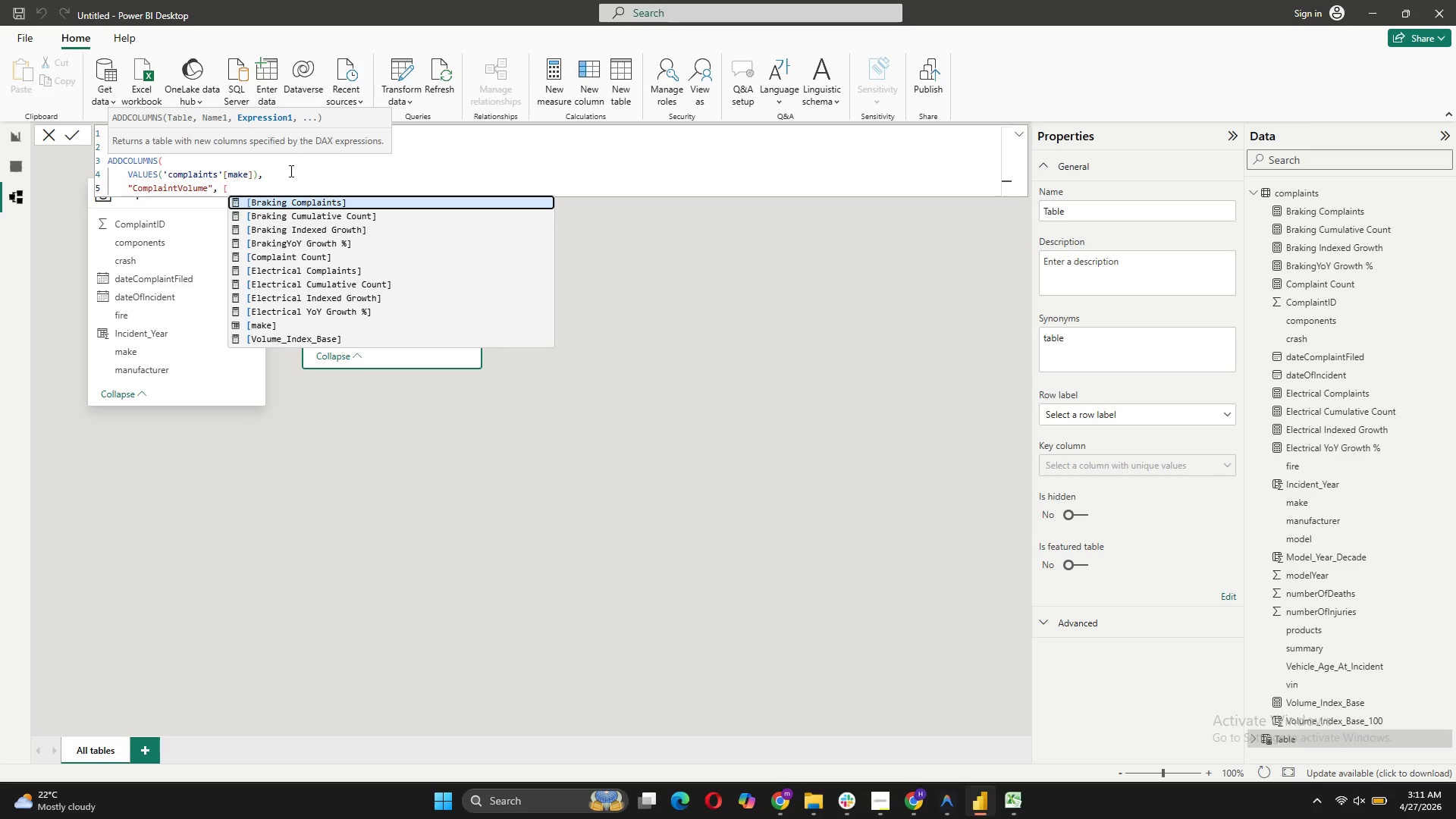 
left_click([350, 253])
 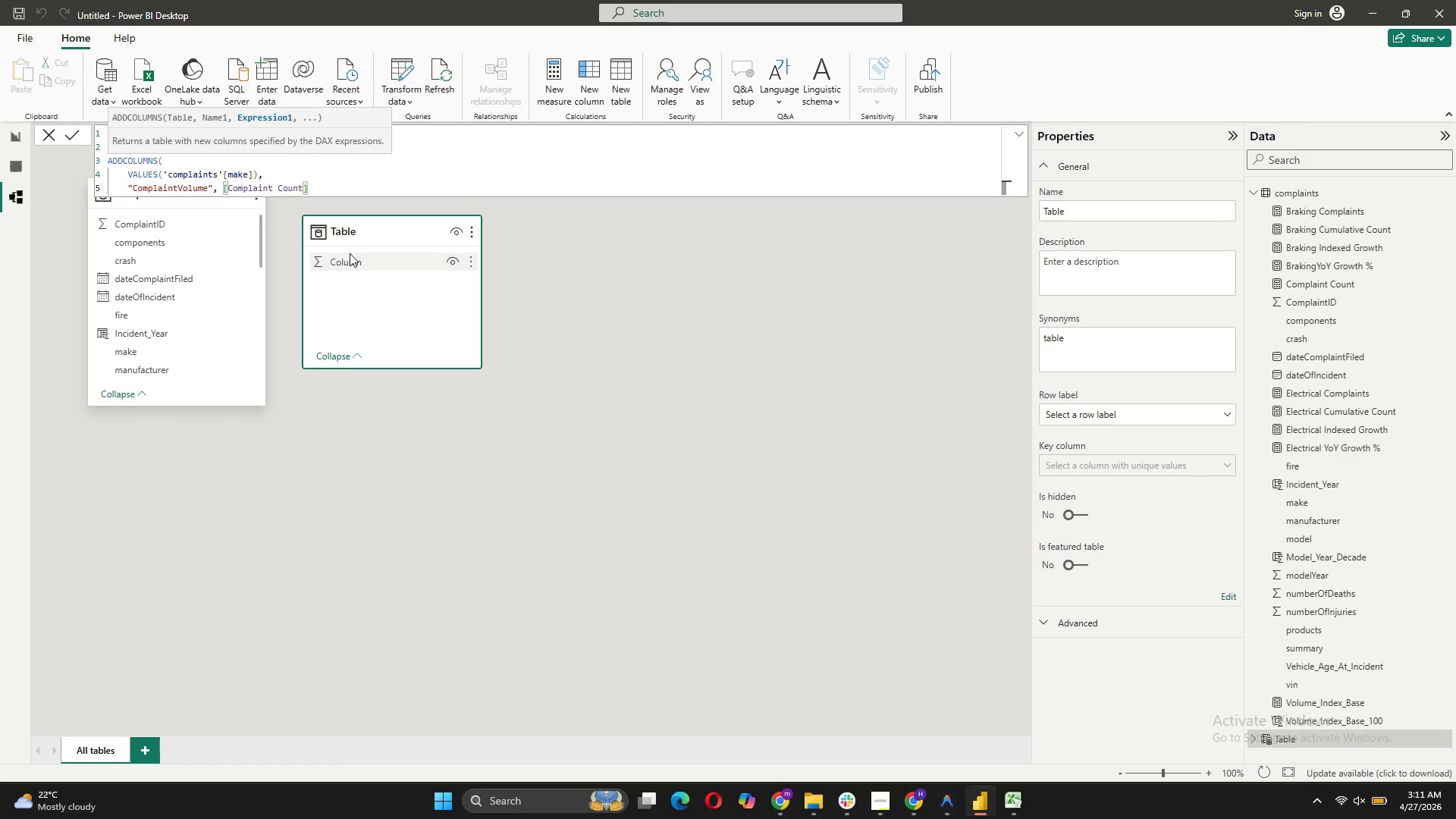 
key(Shift+0)
 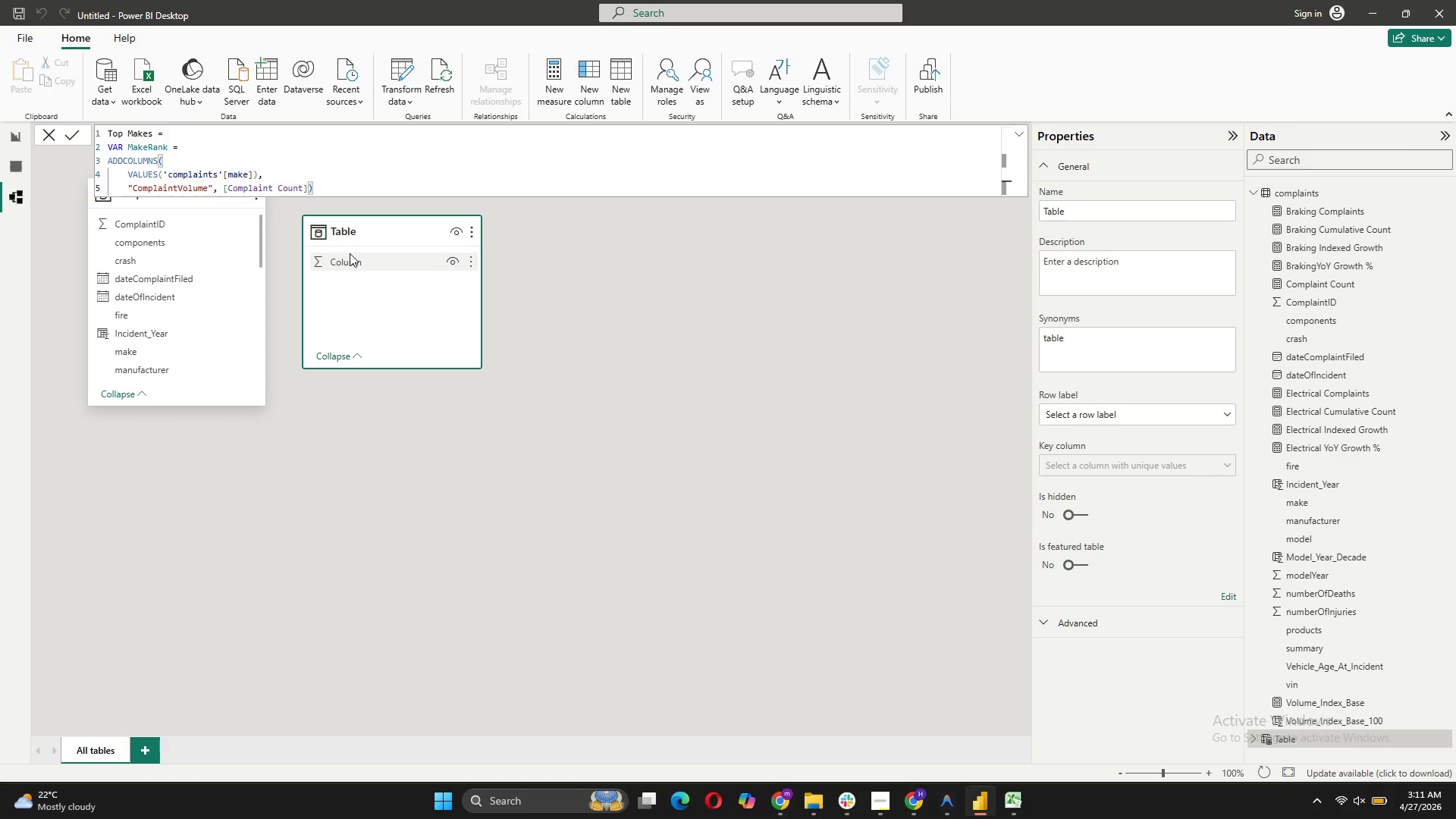 
key(ArrowLeft)
 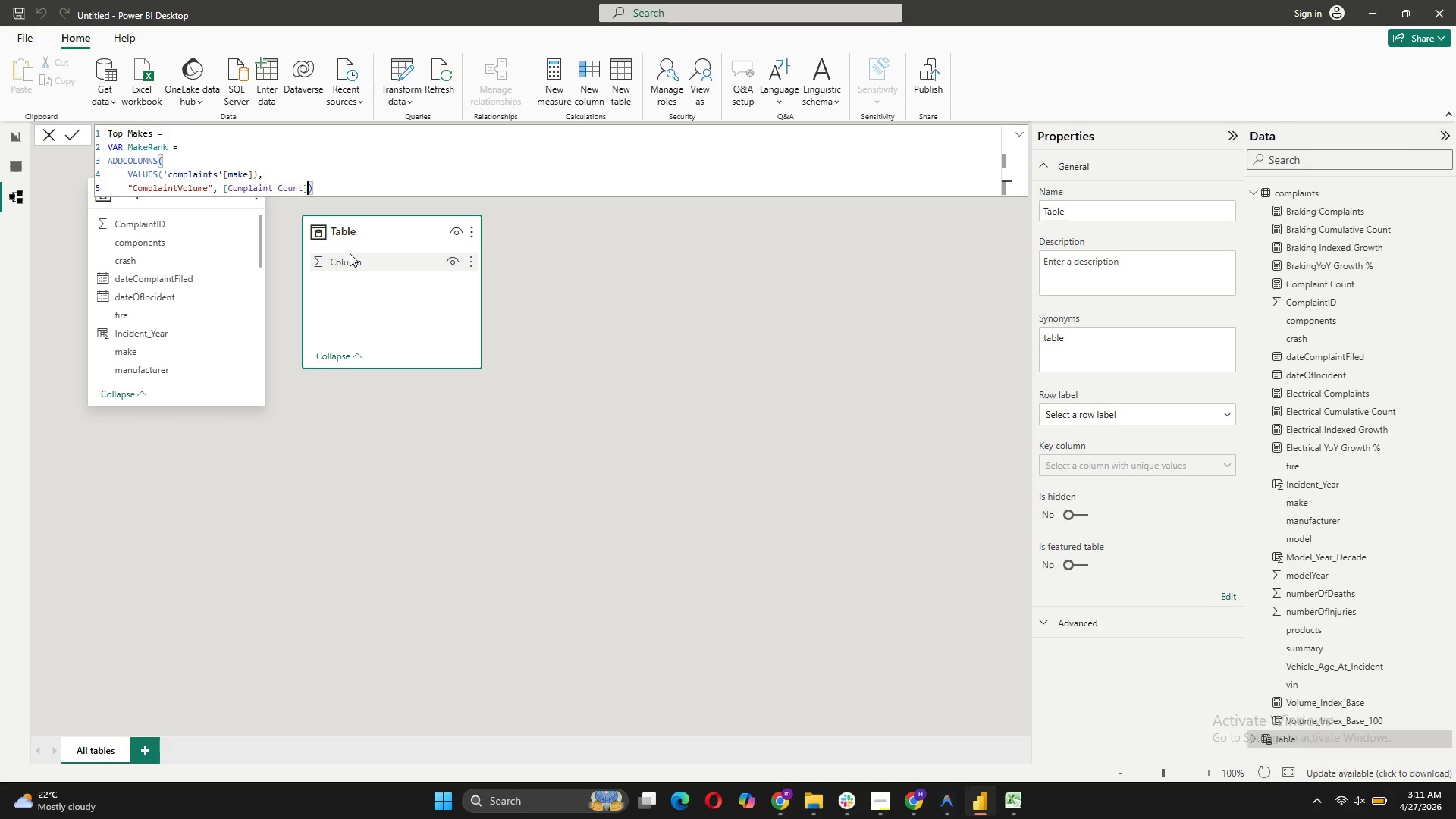 
key(Shift+Enter)
 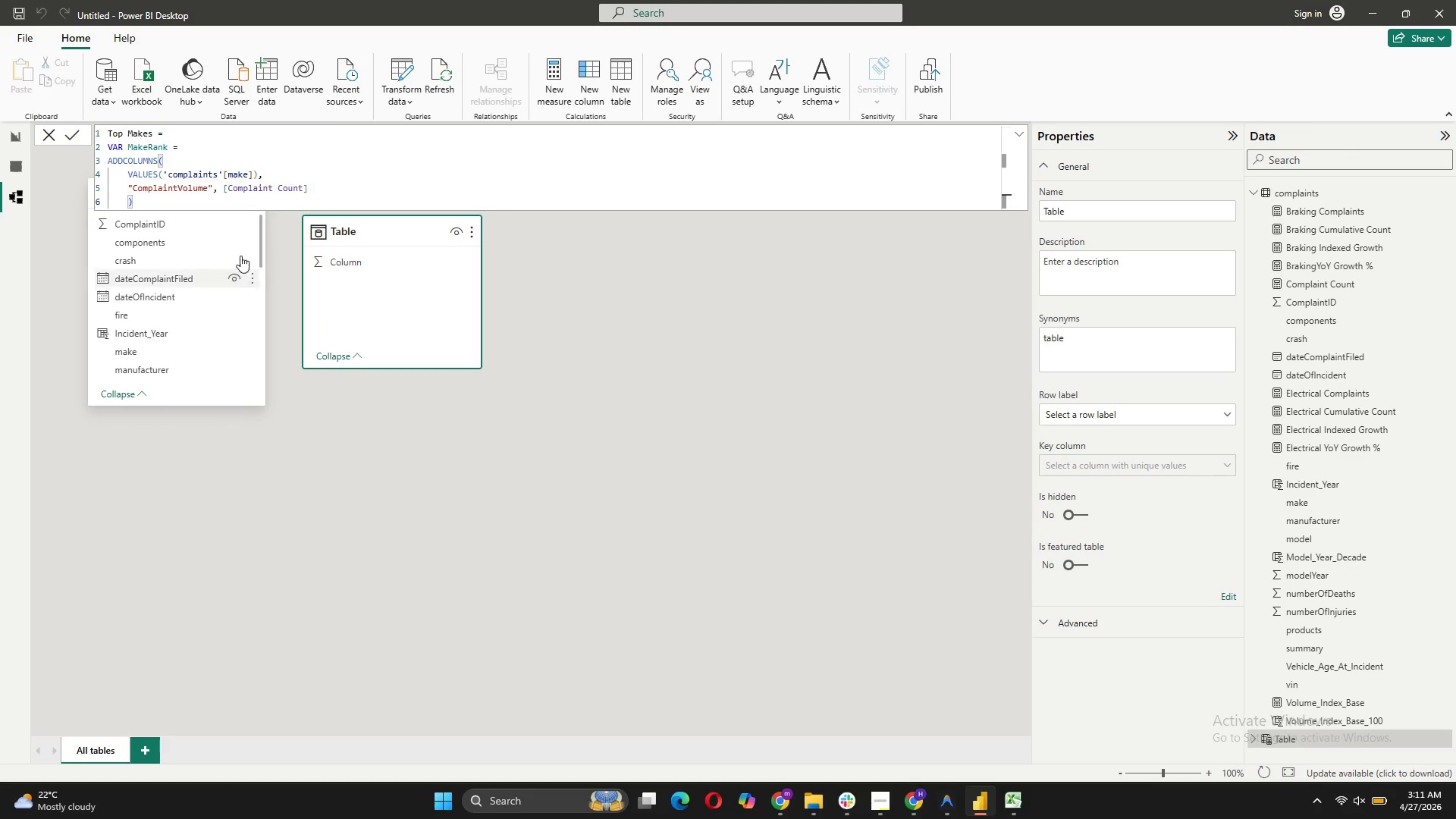 
left_click([158, 205])
 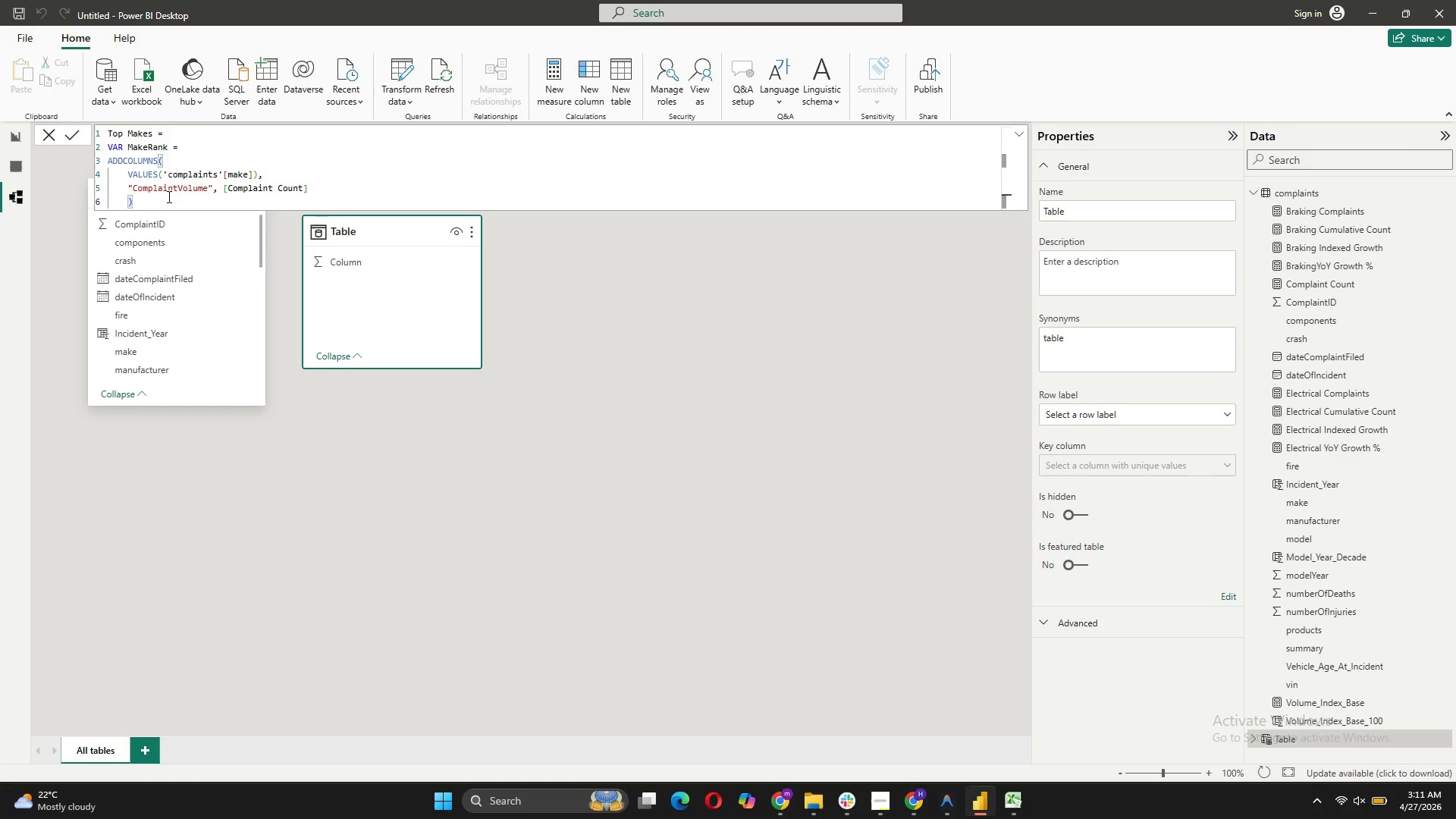 
key(Shift+ShiftRight)
 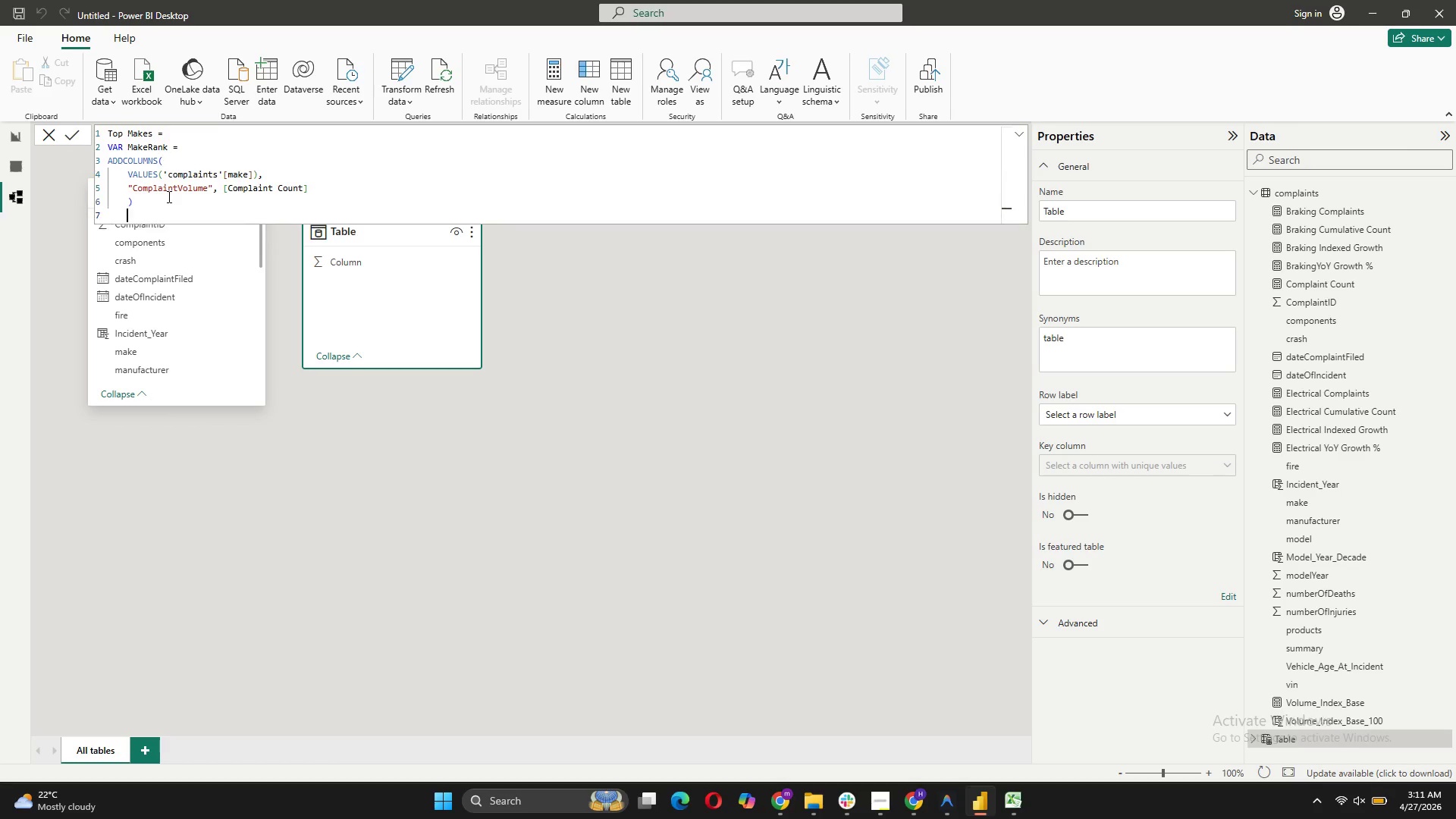 
key(Shift+Enter)
 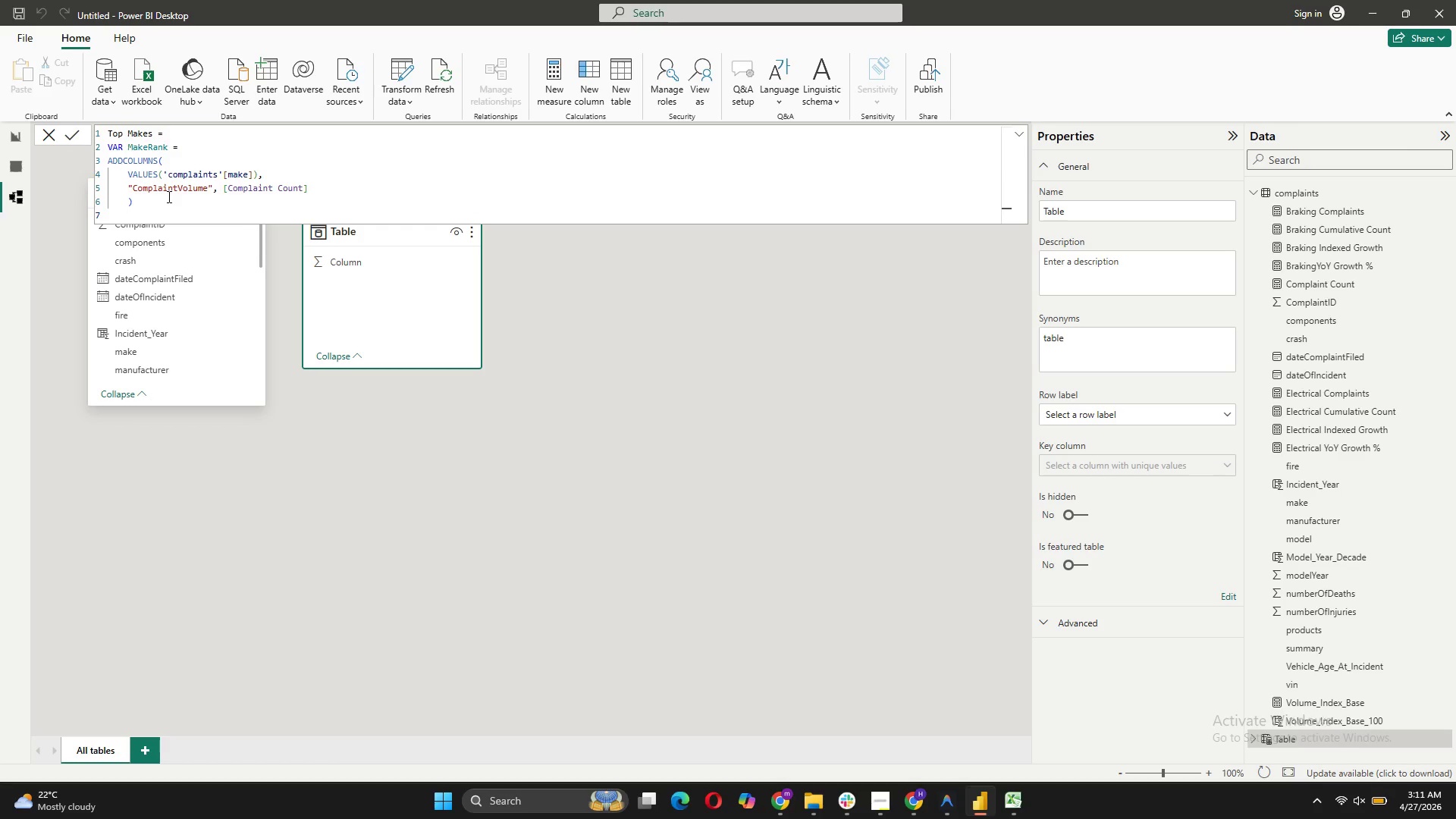 
type(returen)
key(Backspace)
key(Backspace)
type(n)
 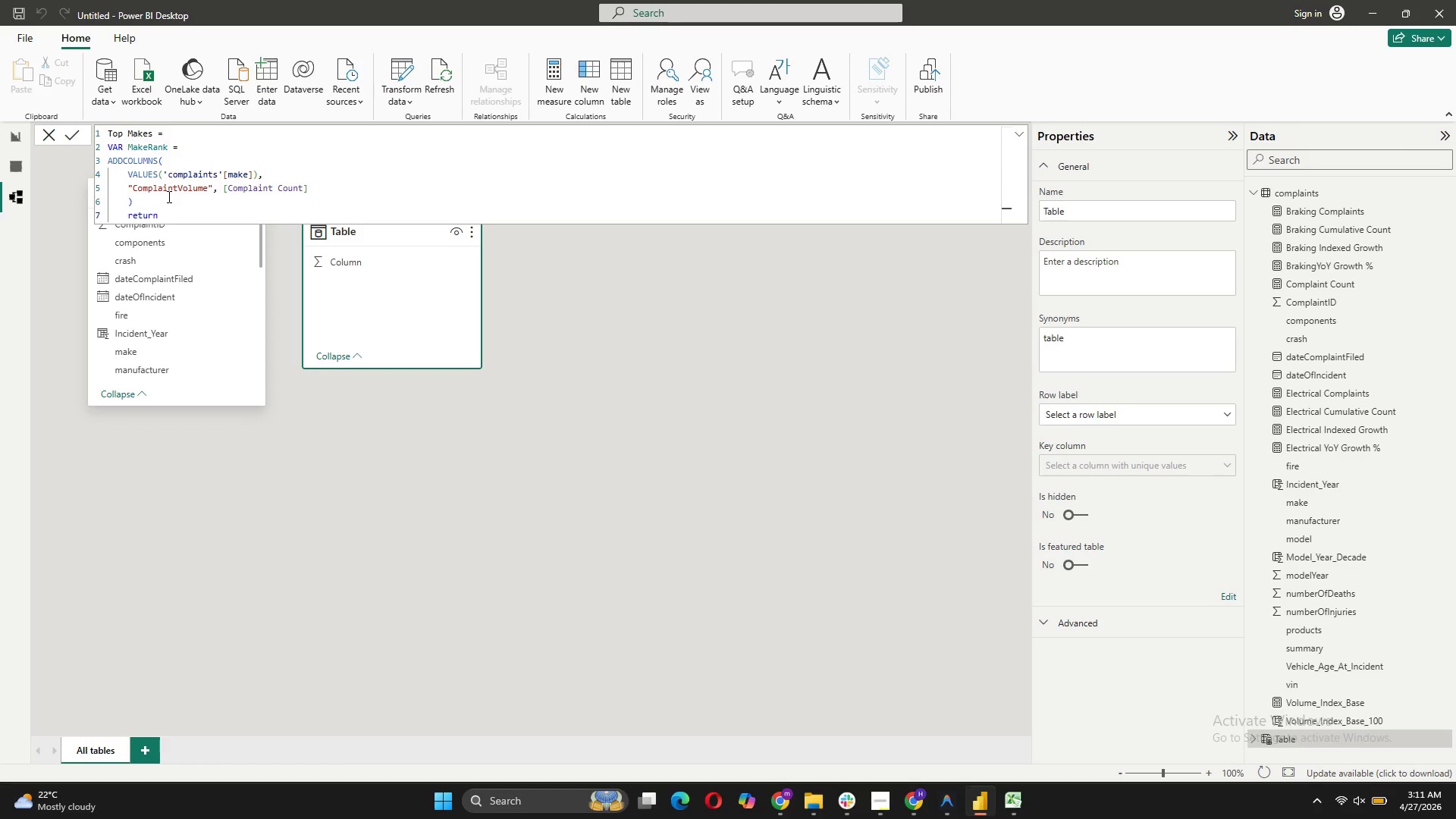 
key(Shift+Enter)
 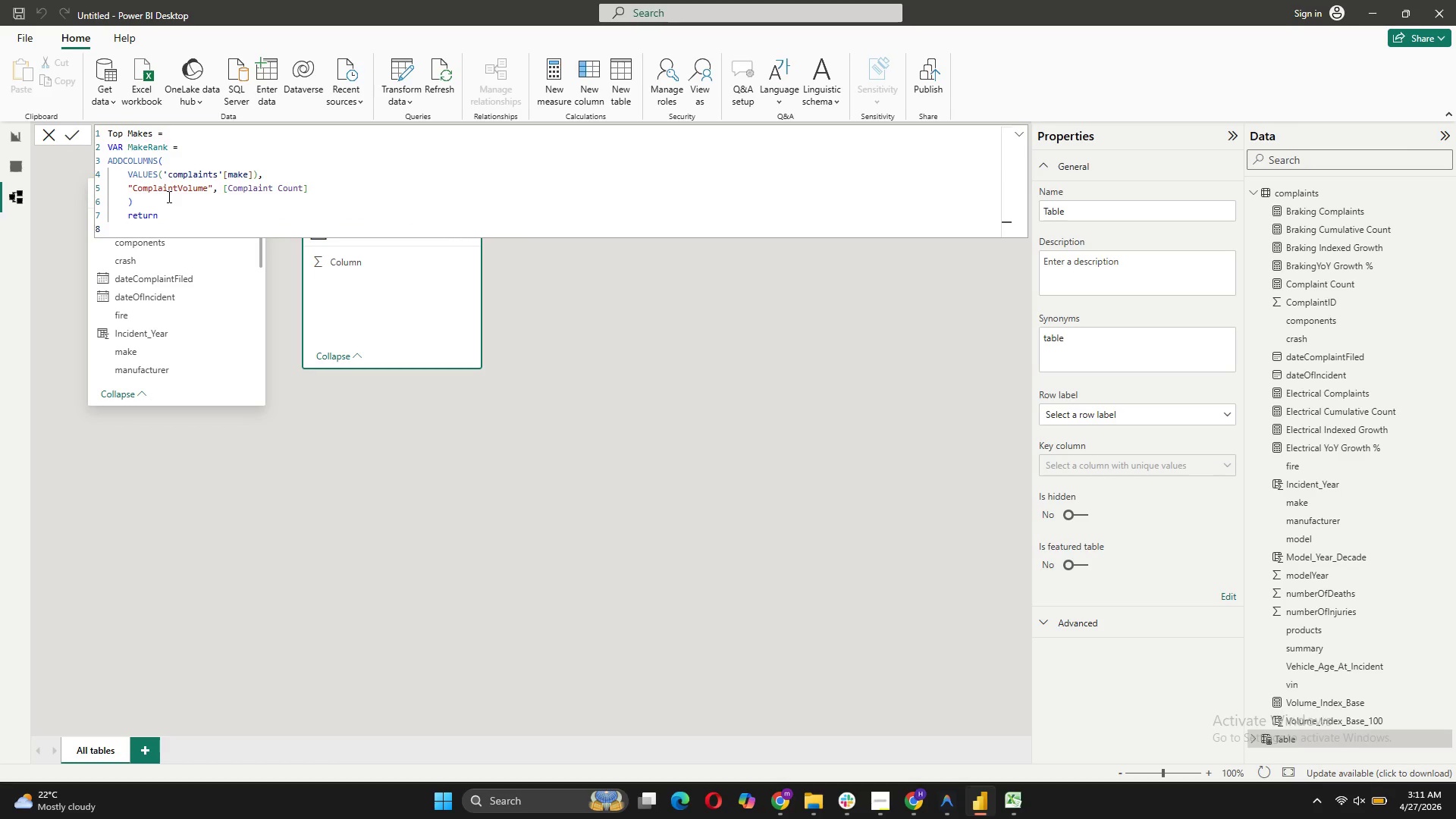 
key(Backspace)
 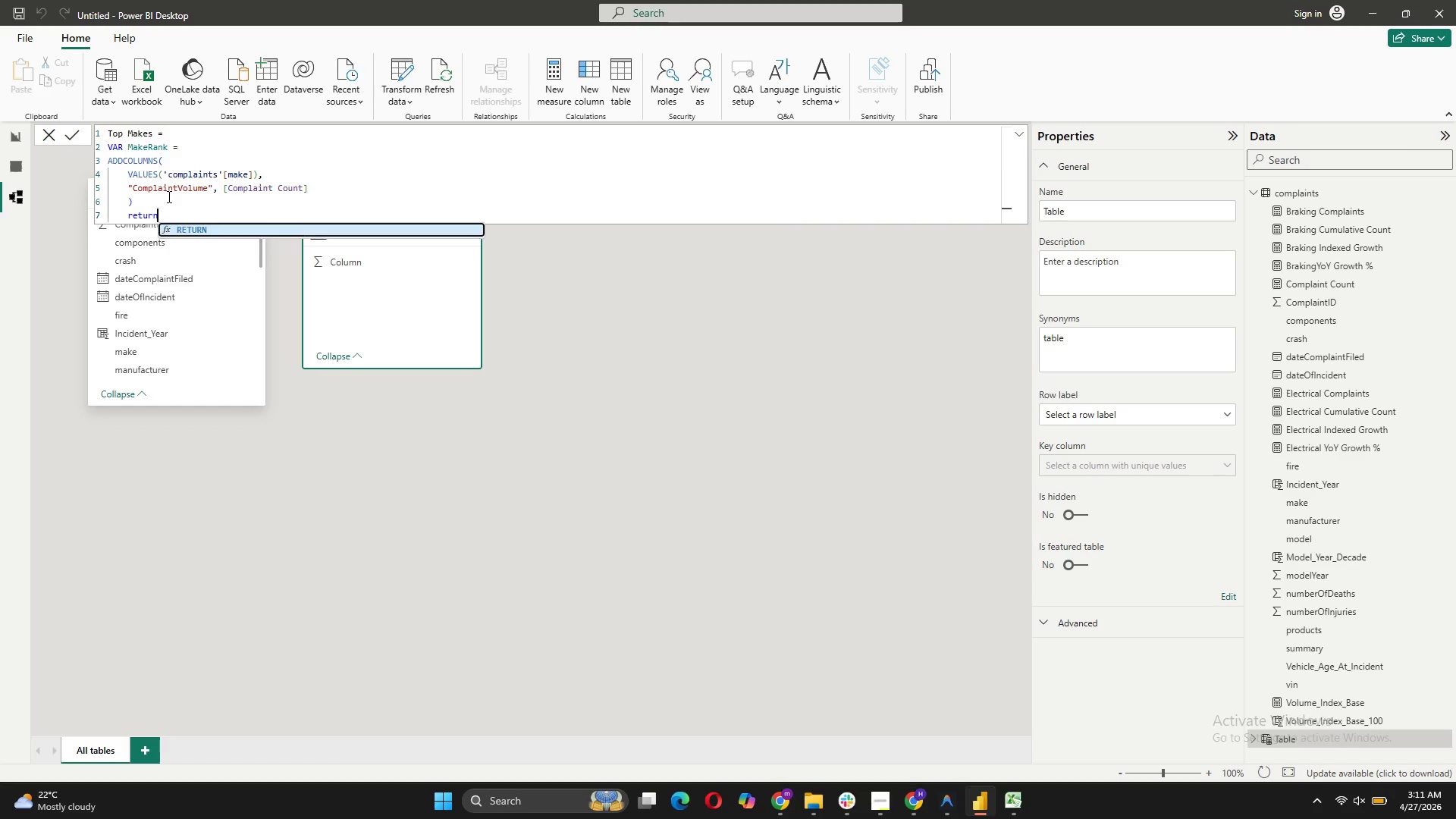 
key(Backspace)
 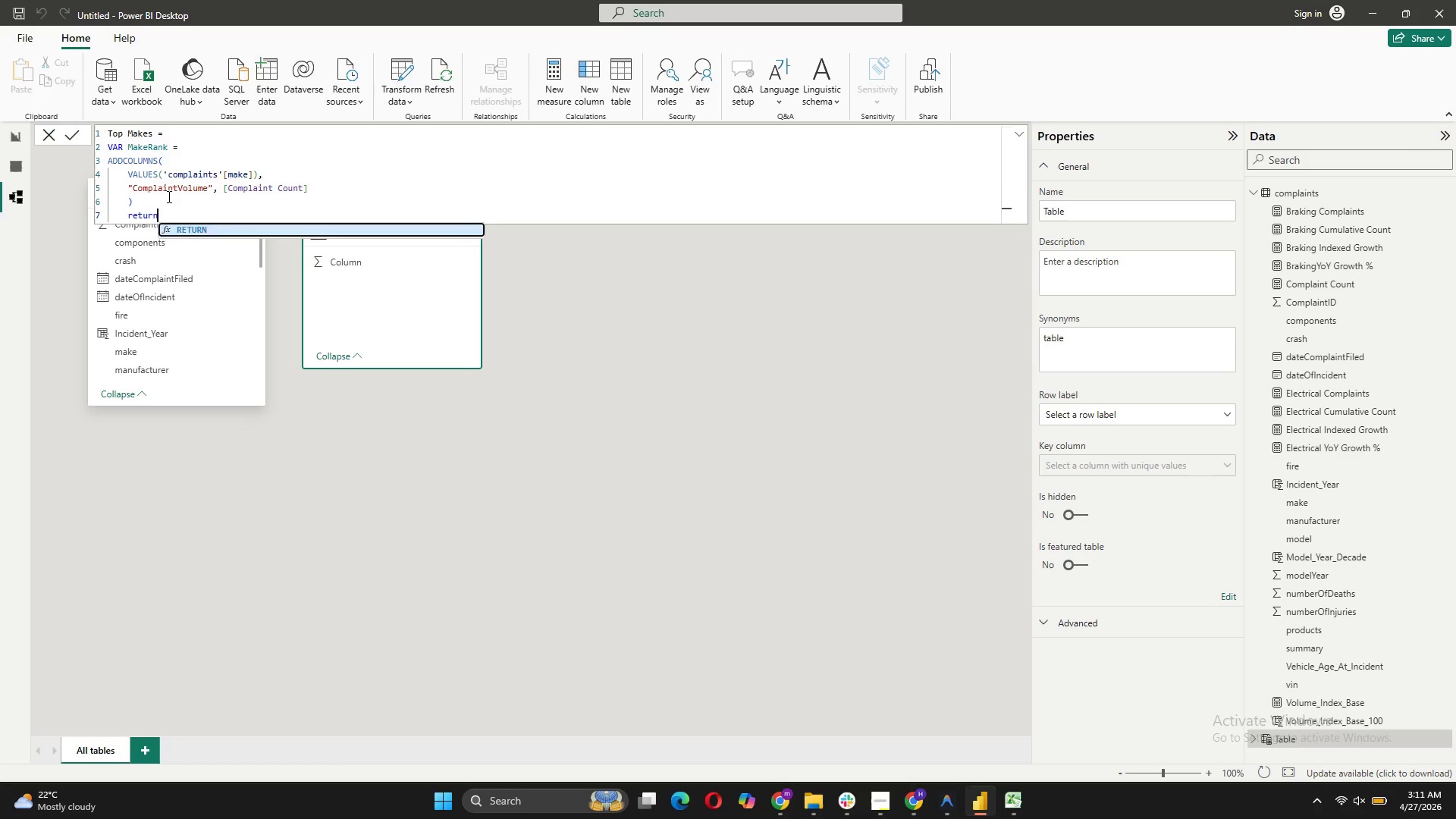 
key(Backspace)
 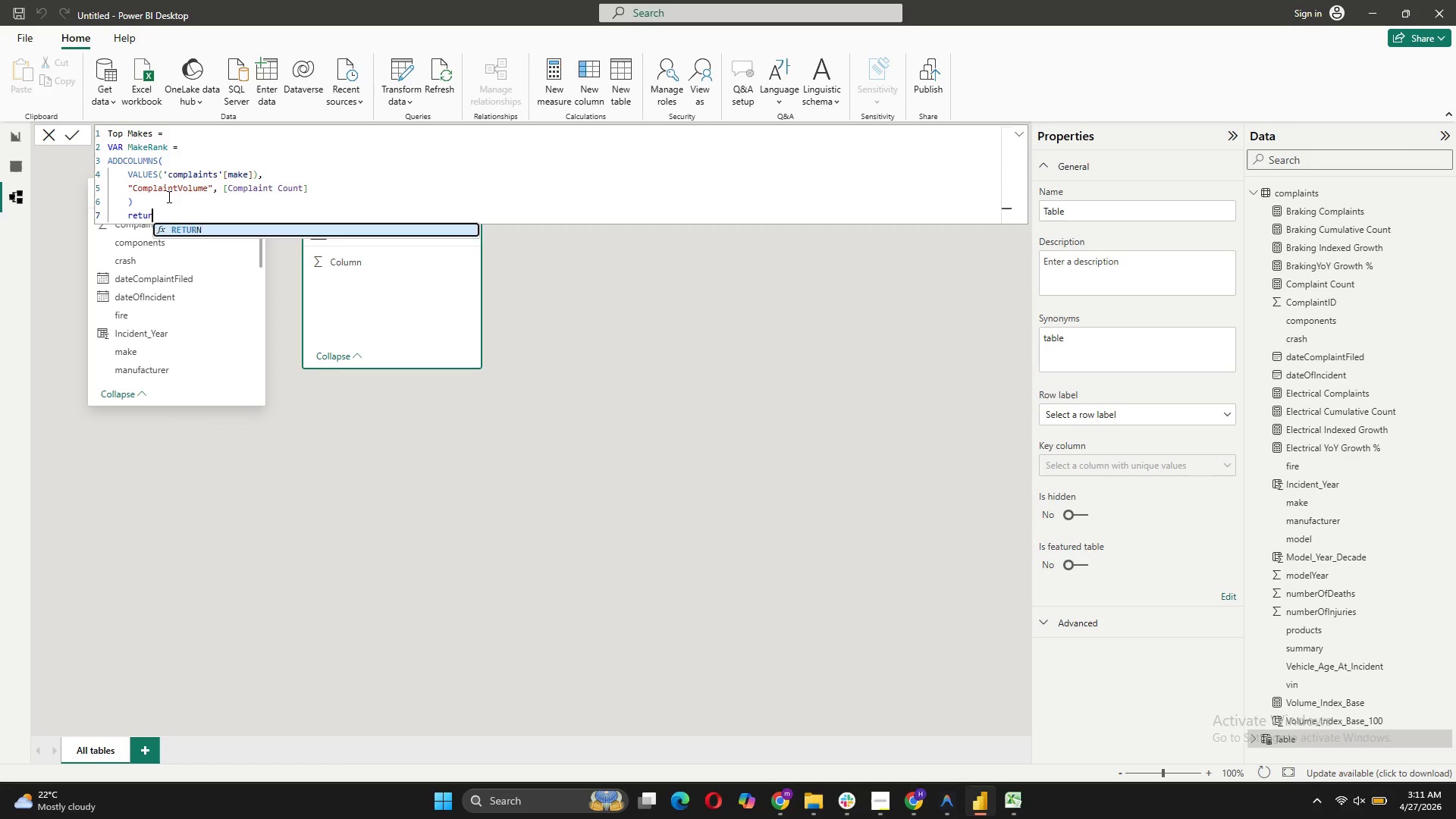 
key(Backspace)
 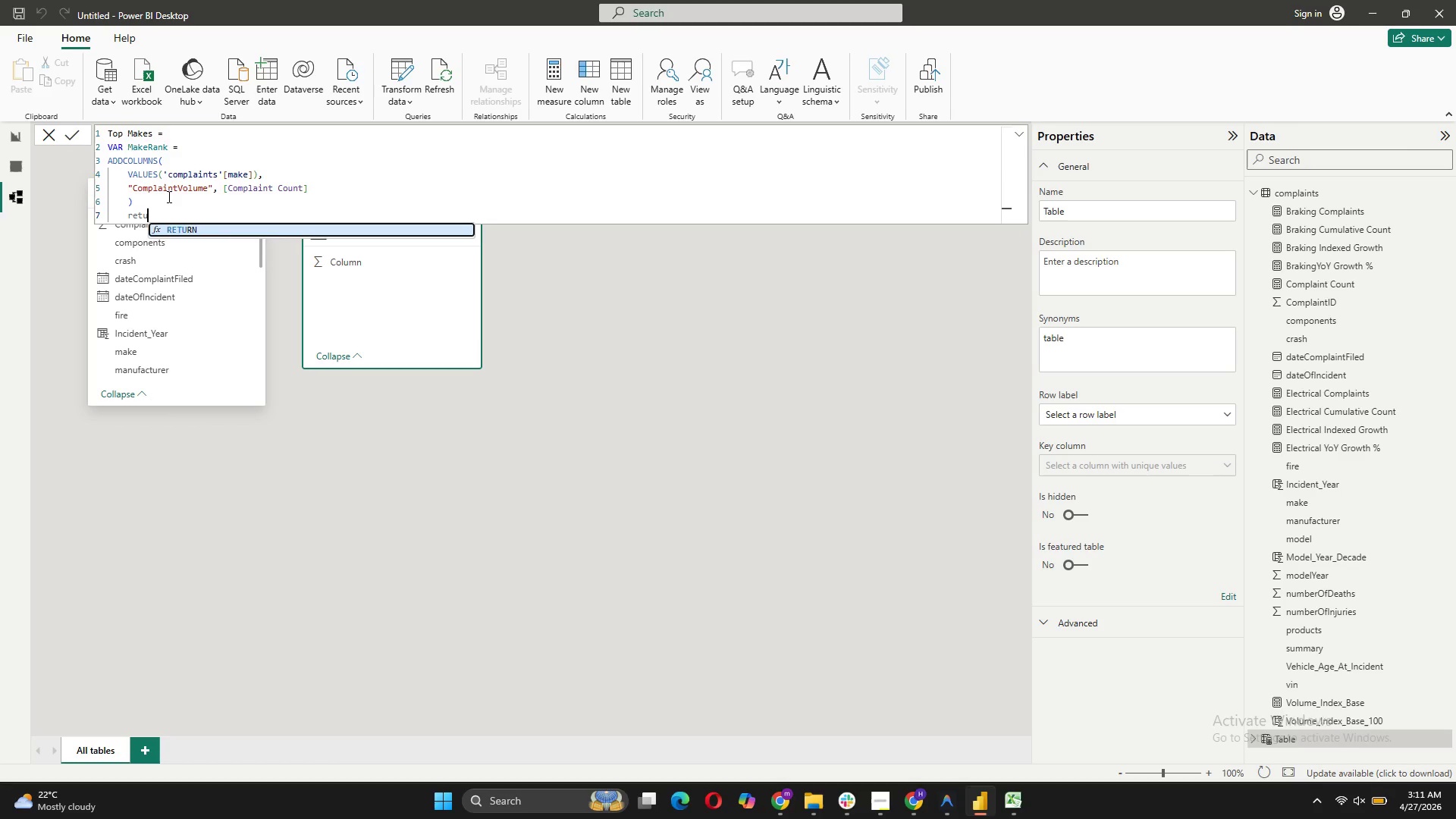 
key(Backspace)
 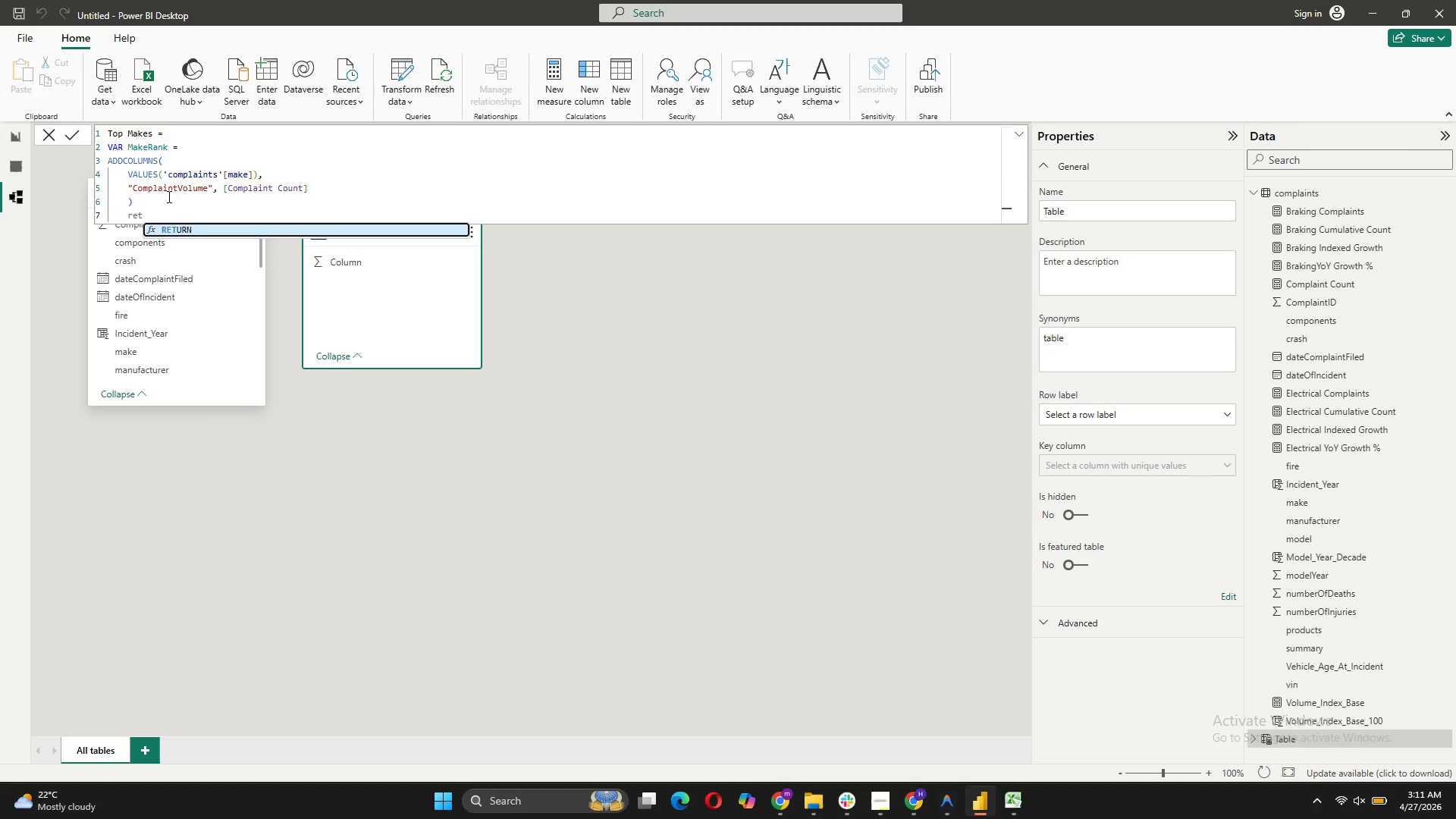 
key(Tab)
 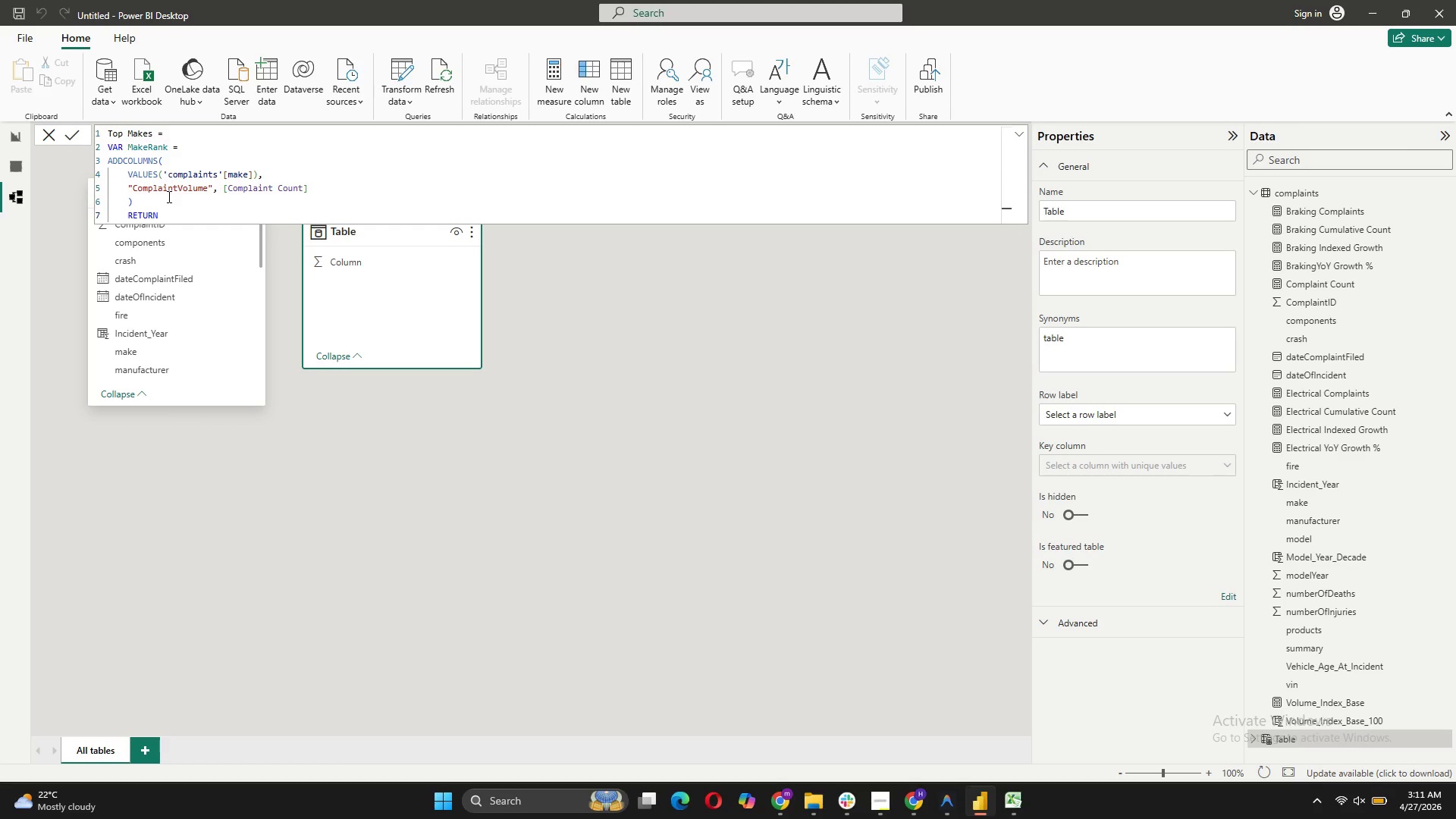 
key(Shift+ShiftRight)
 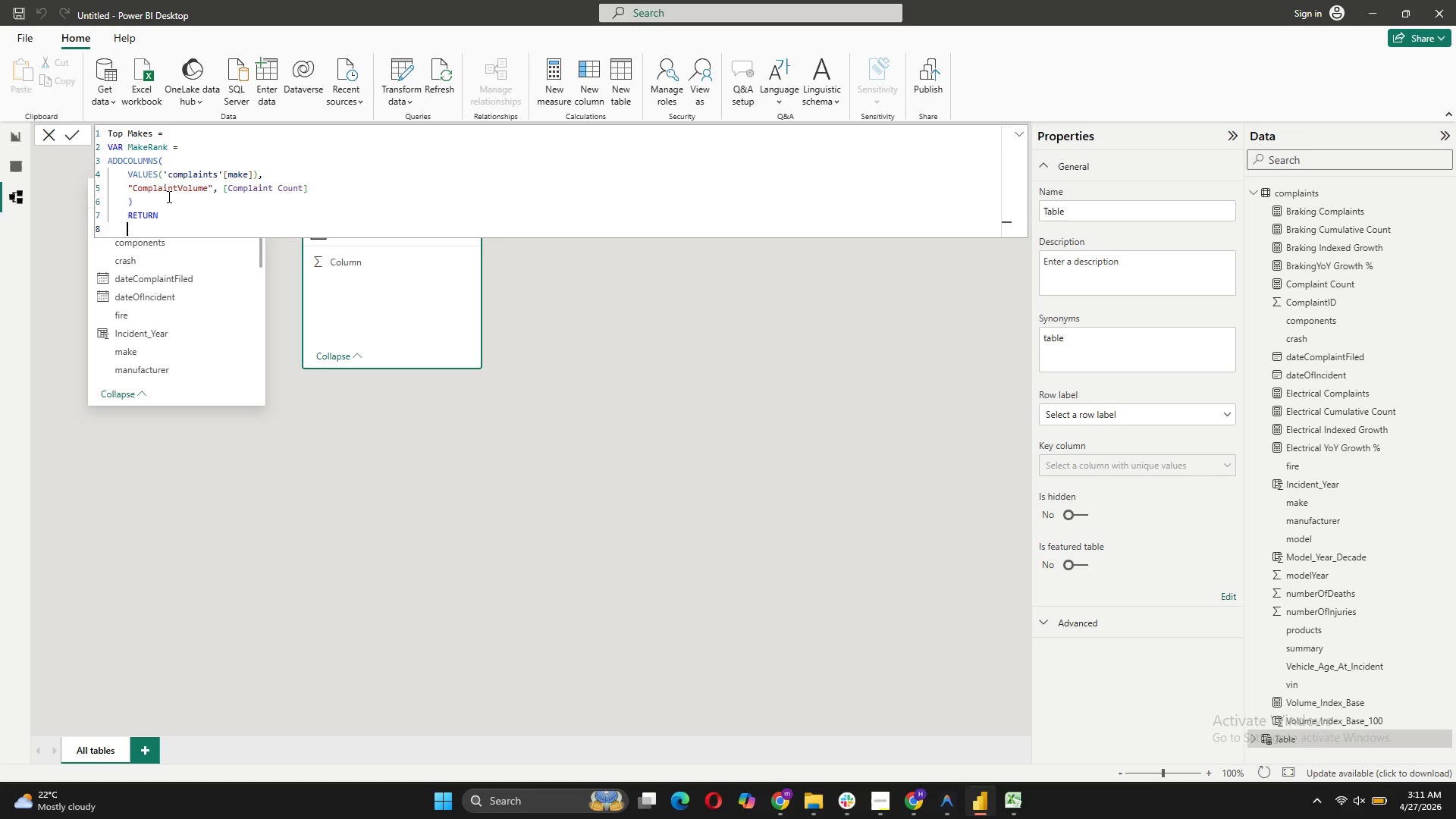 
key(Shift+Enter)
 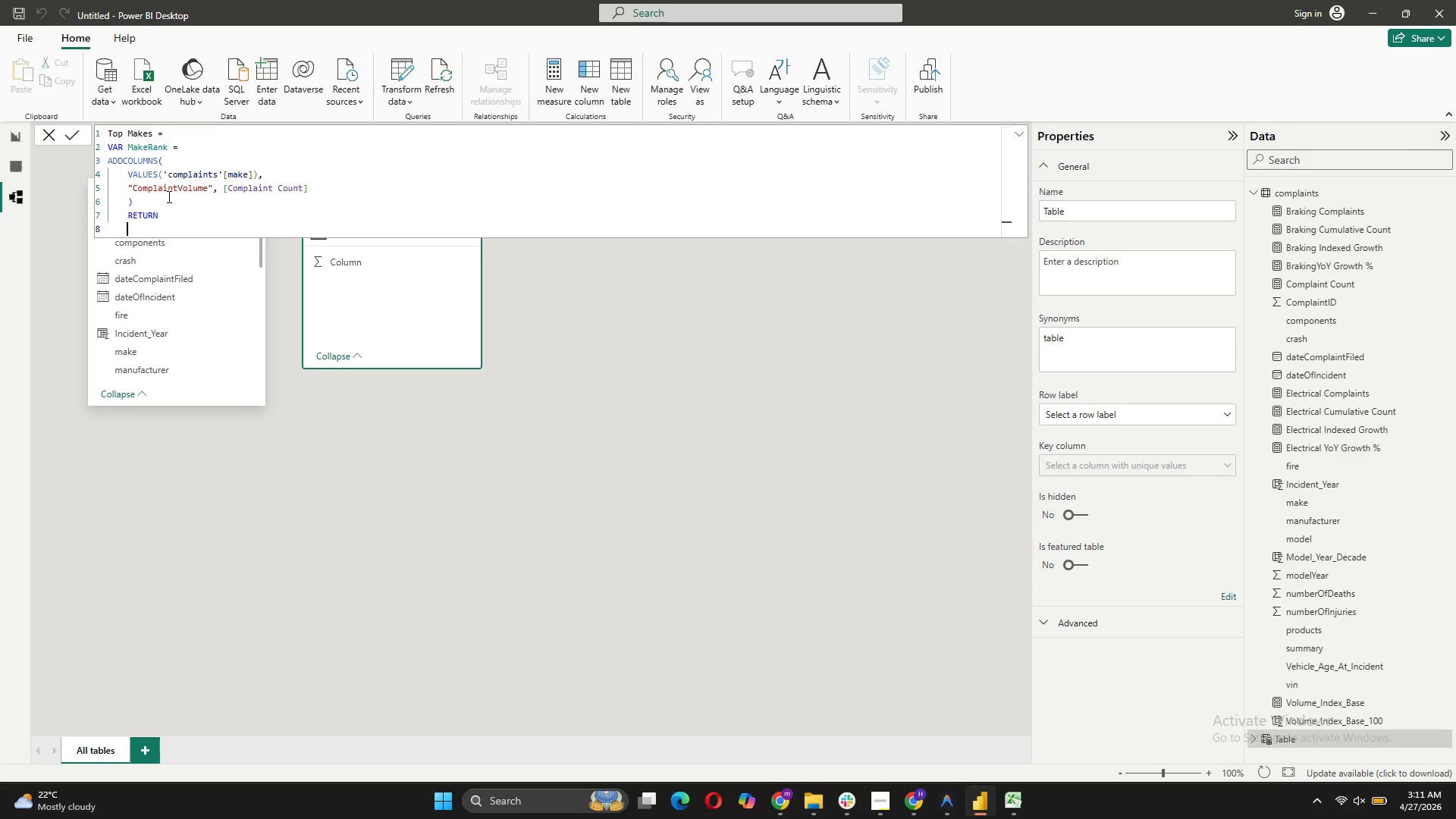 
type(top)
key(Tab)
type(1-)
key(Backspace)
type(0, M)
key(Tab)
type(, [)
 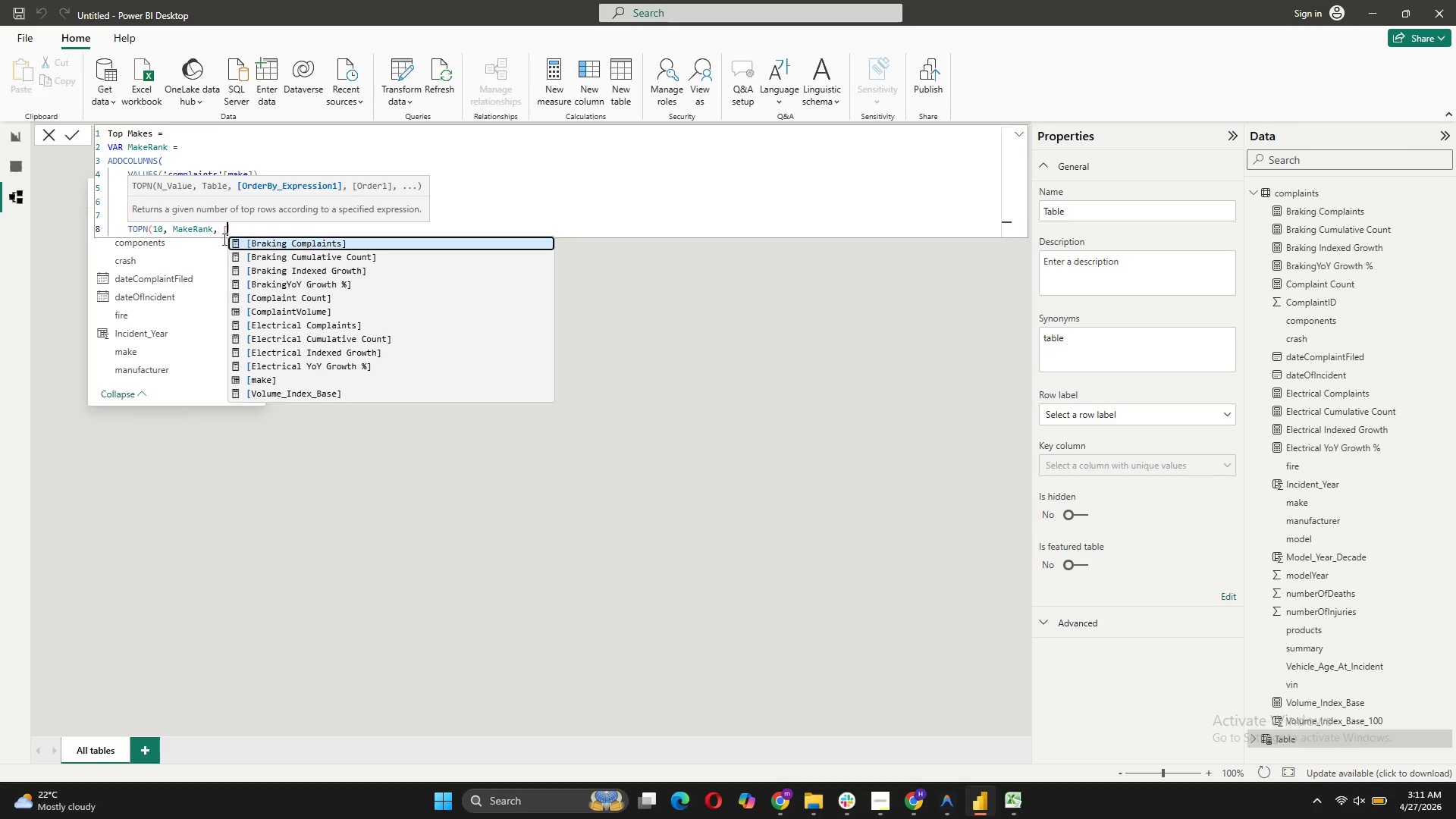 
left_click([292, 312])
 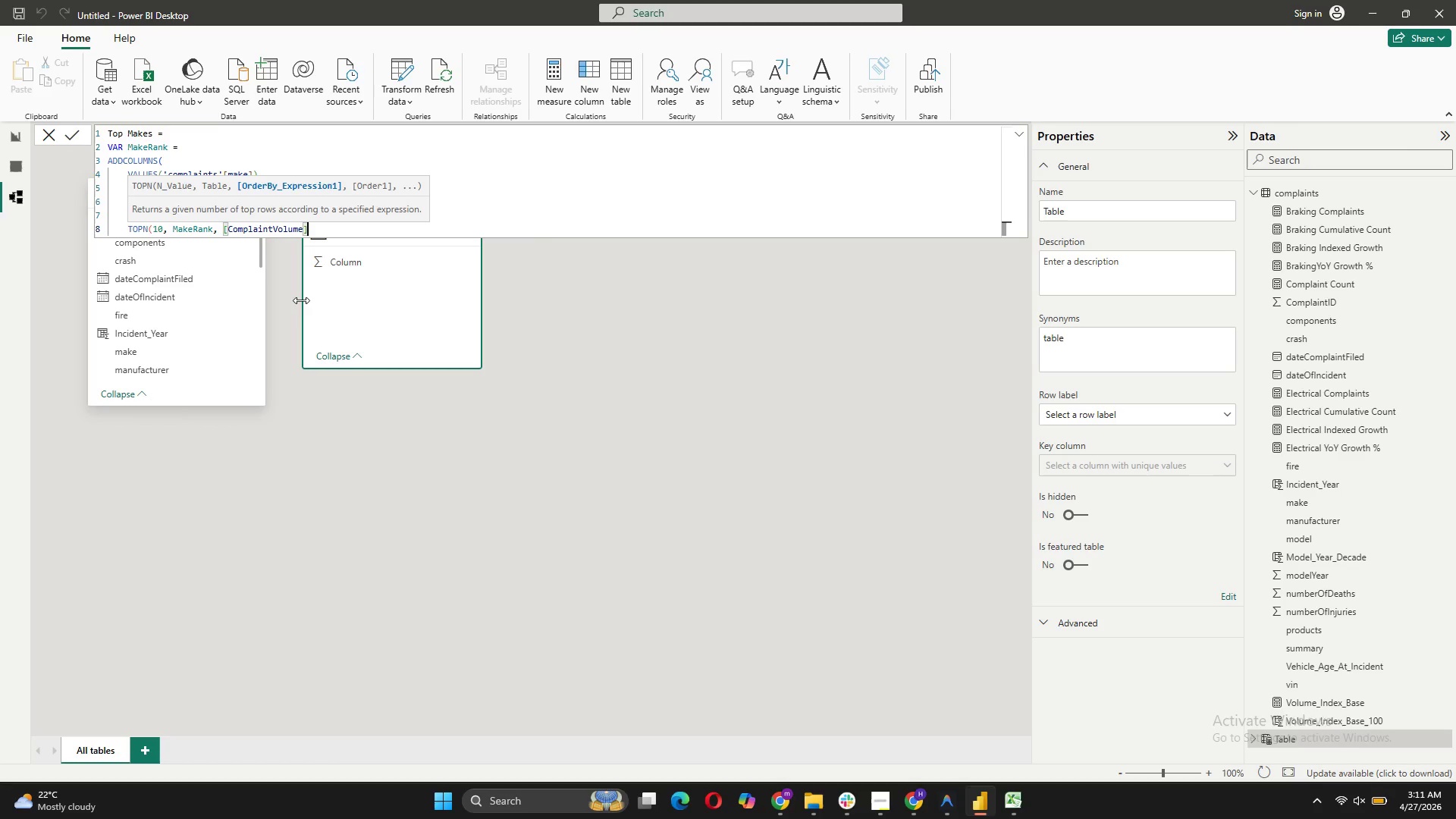 
key(Comma)
 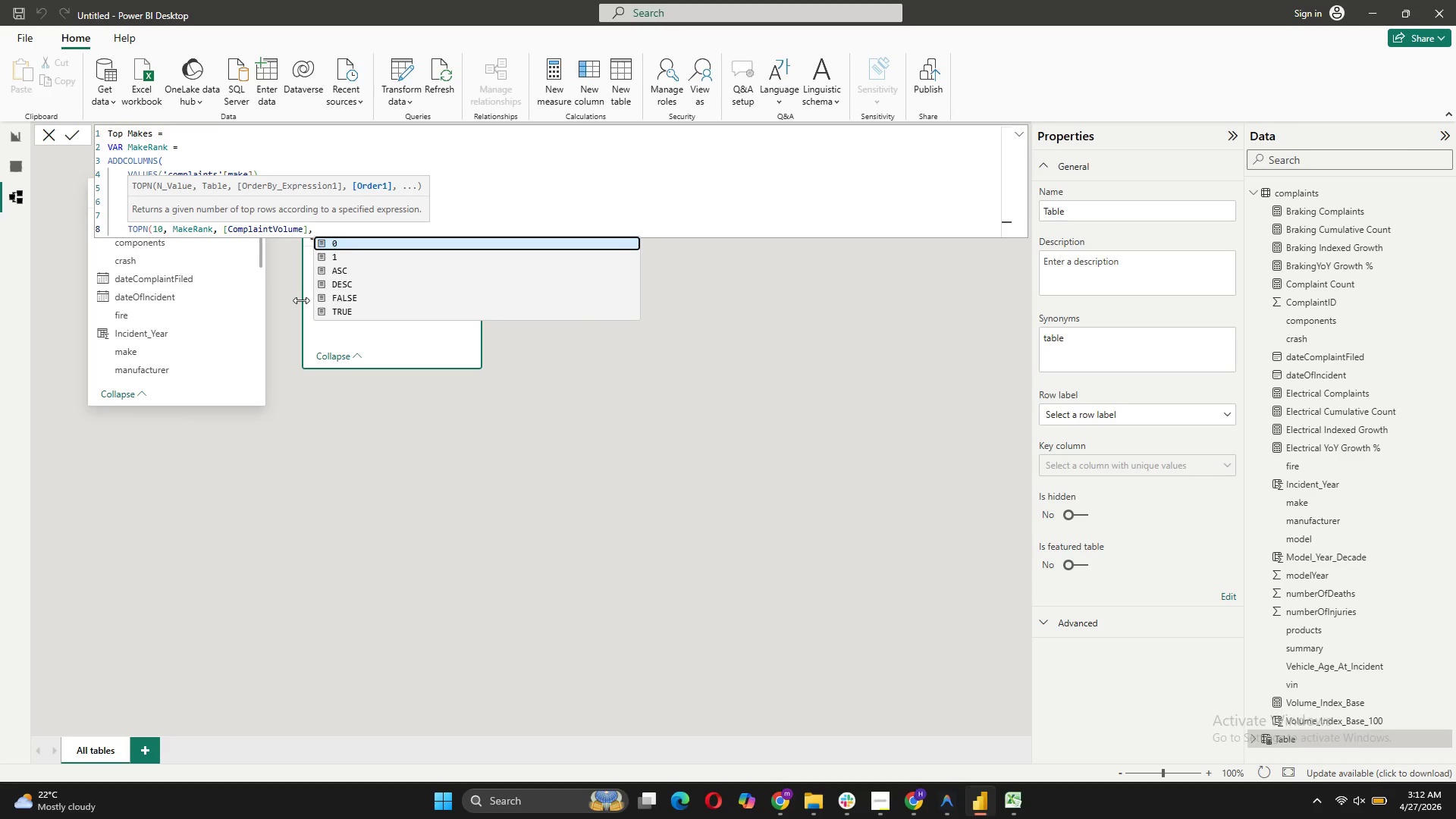 
key(Space)
 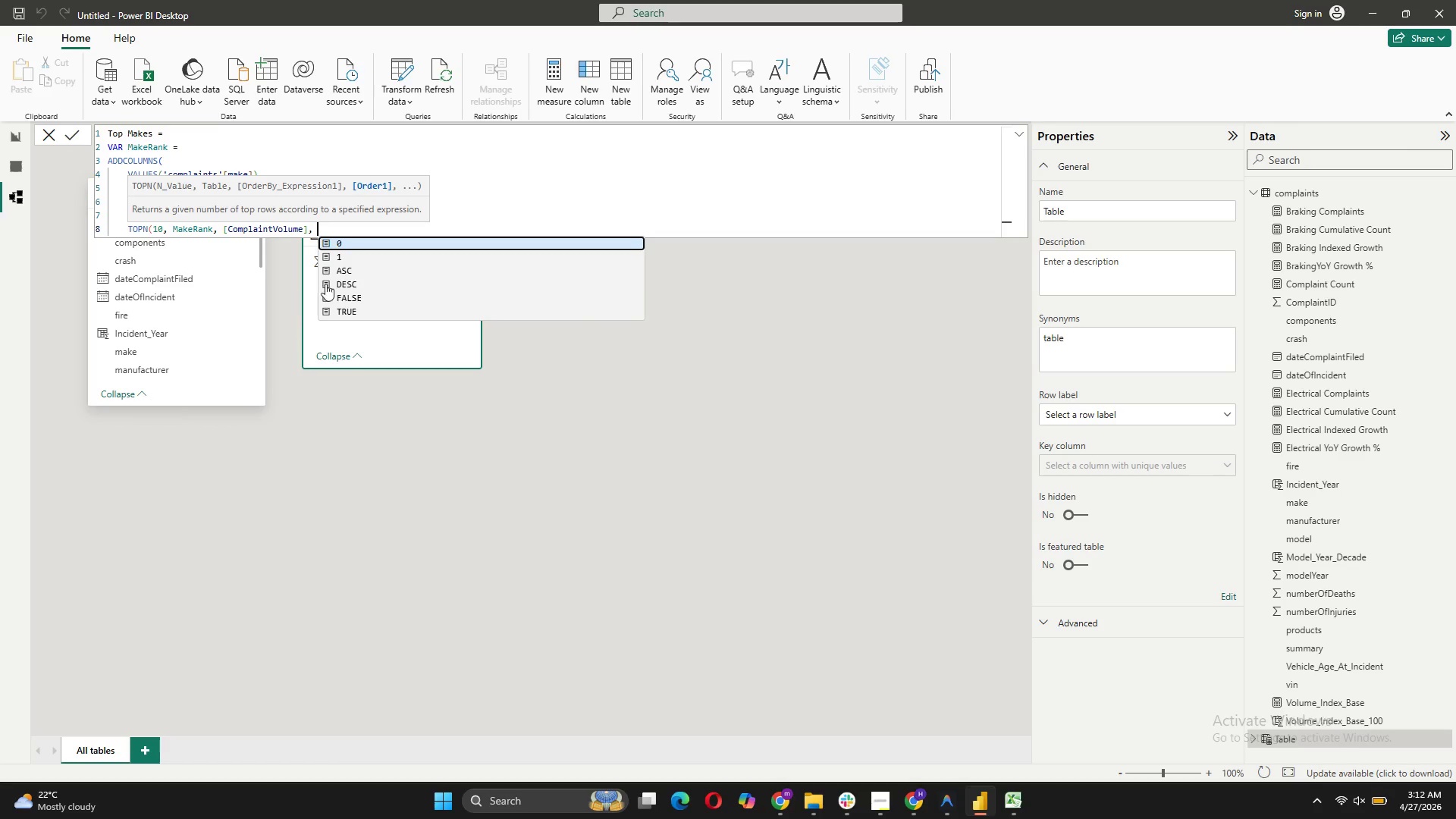 
left_click([331, 282])
 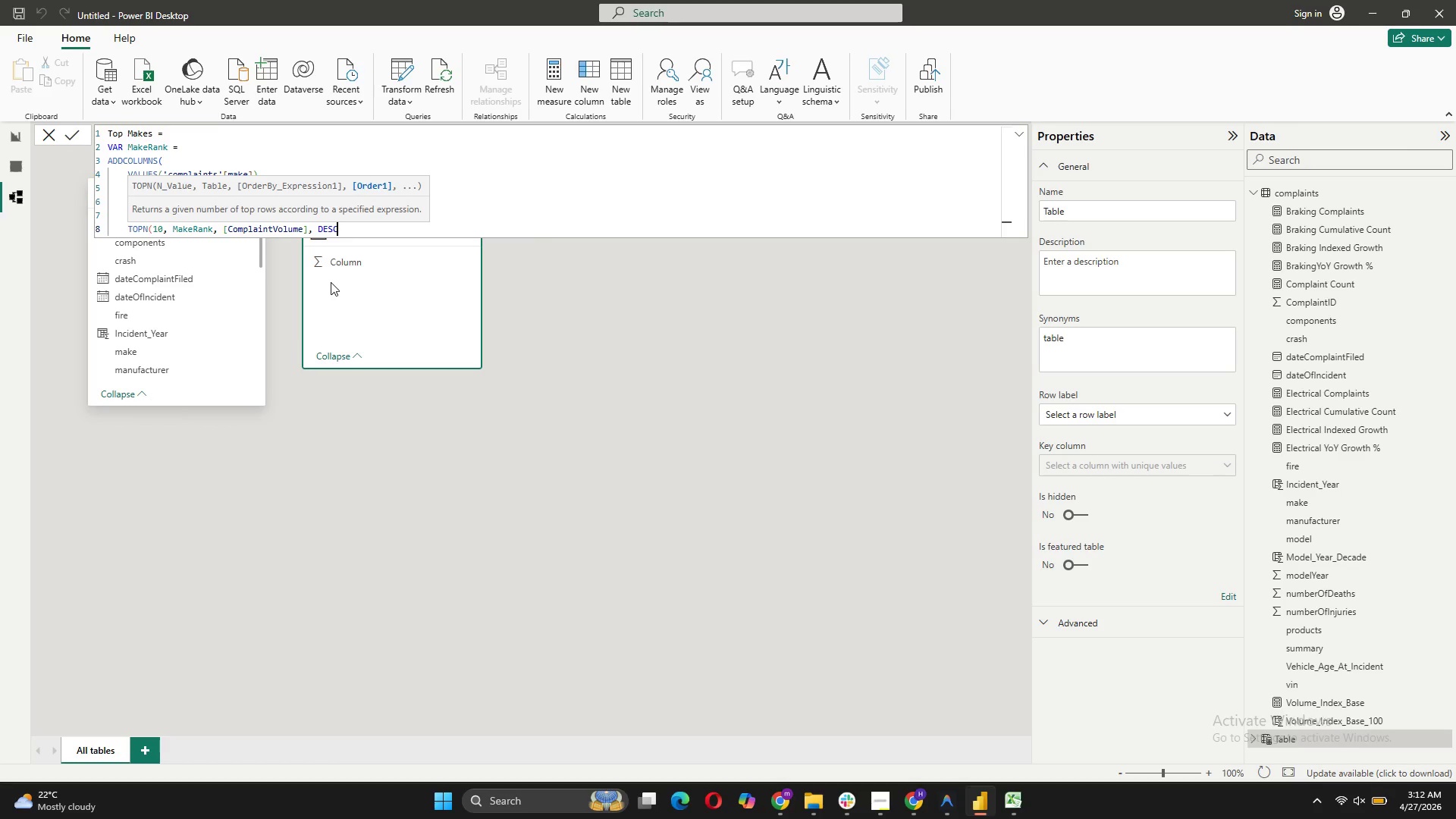 
key(Shift+0)
 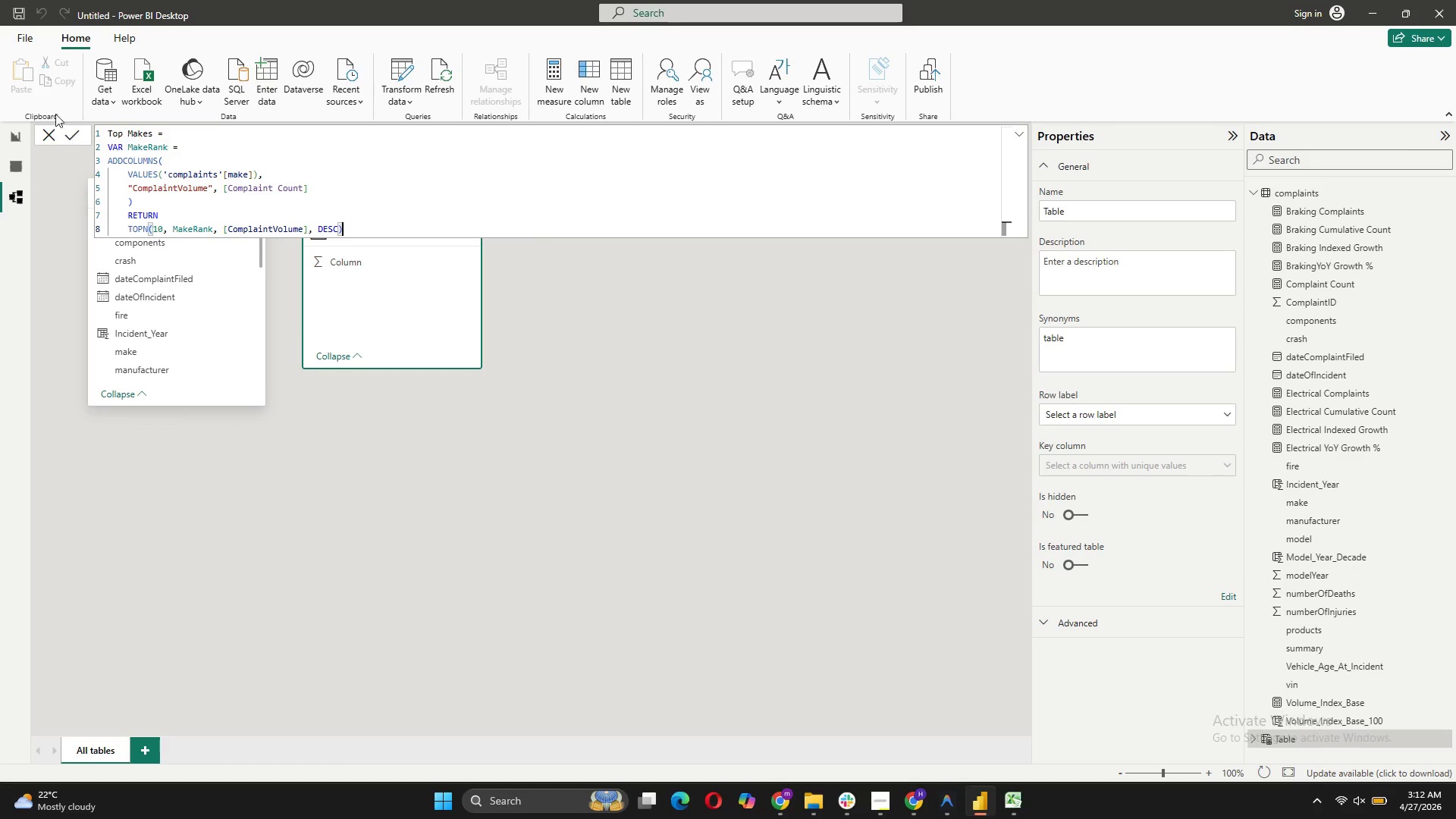 
left_click([71, 132])
 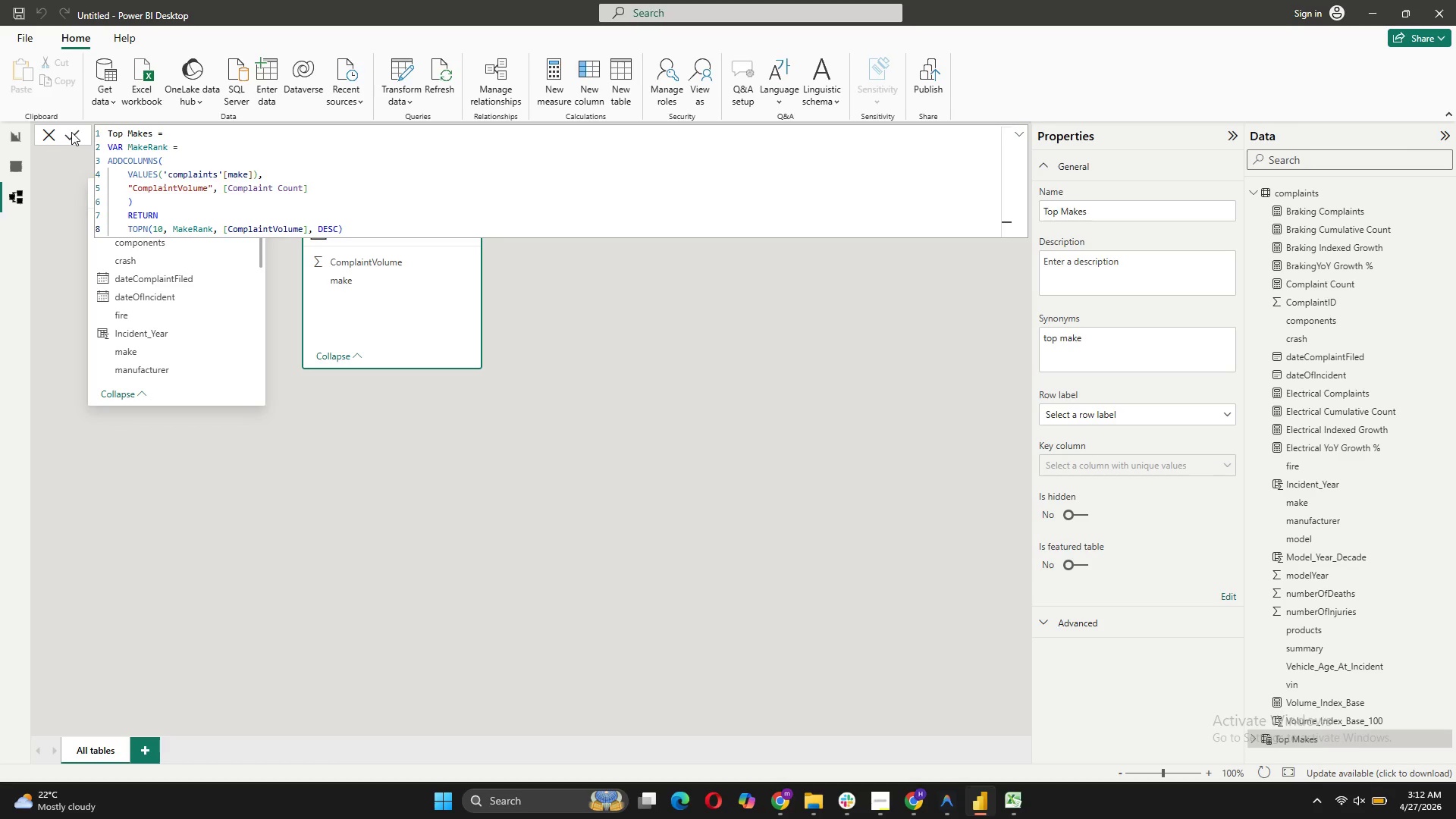 
left_click([601, 378])
 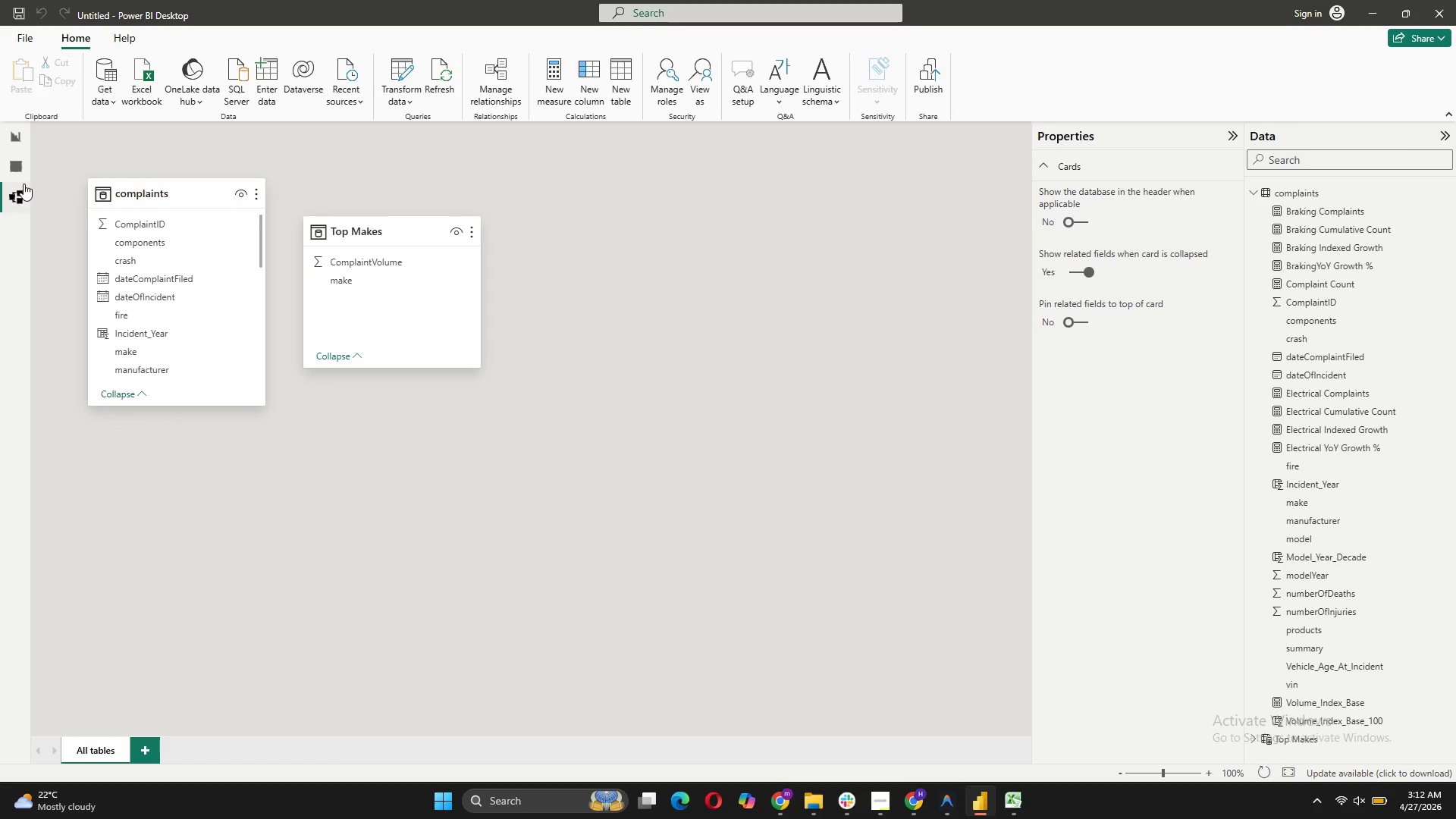 
left_click([24, 171])
 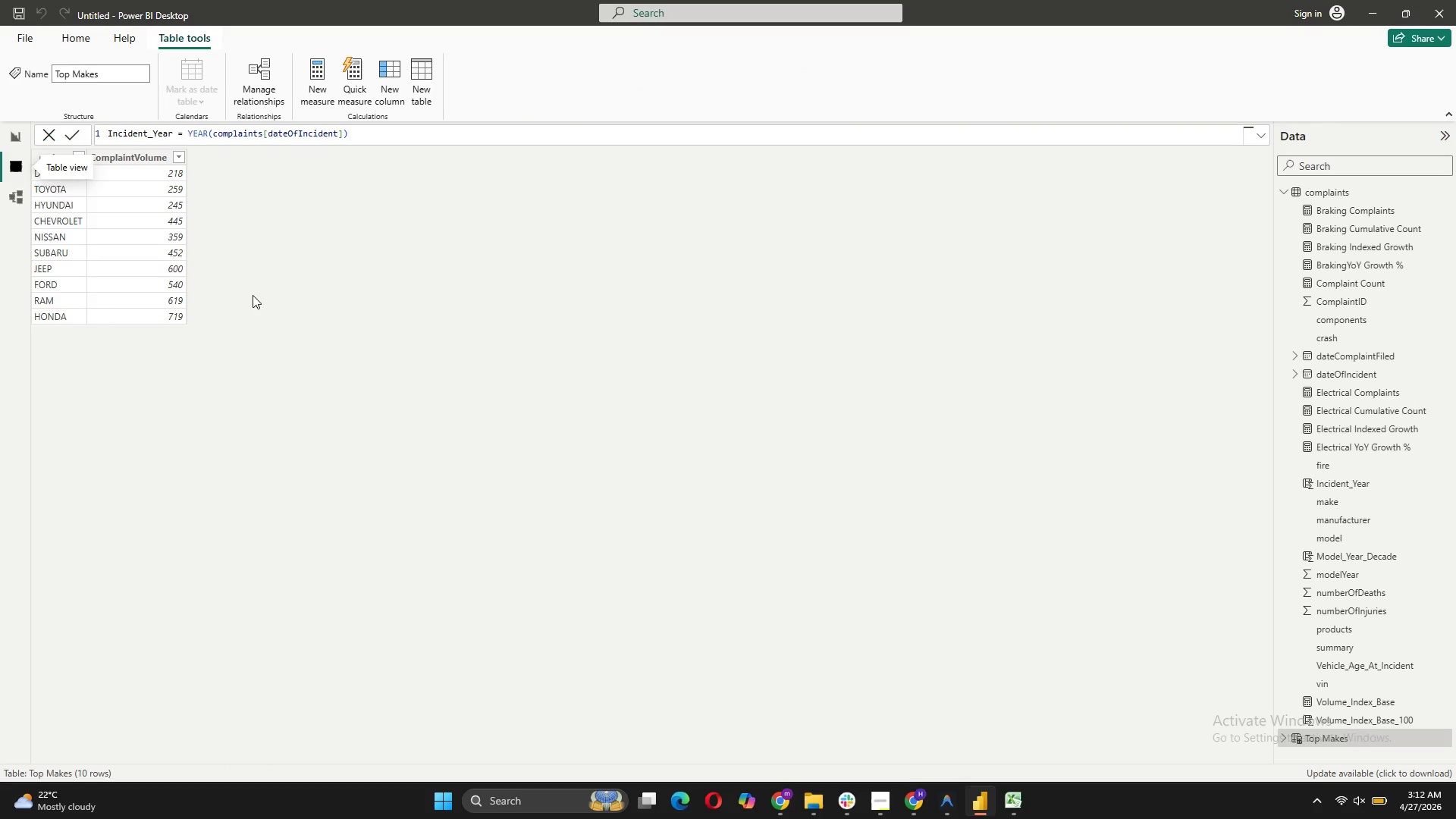 
left_click([275, 300])
 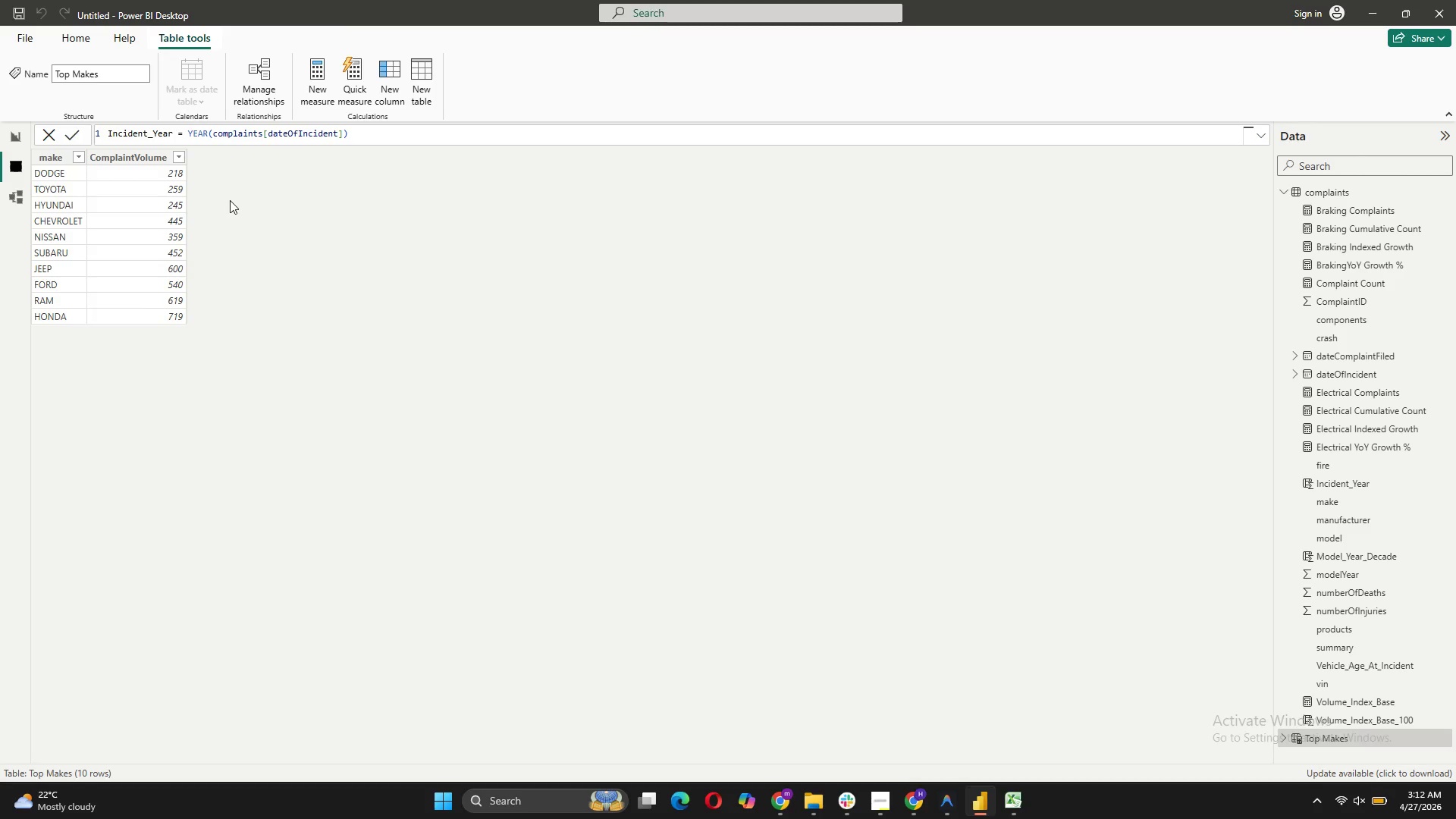 
wait(6.05)
 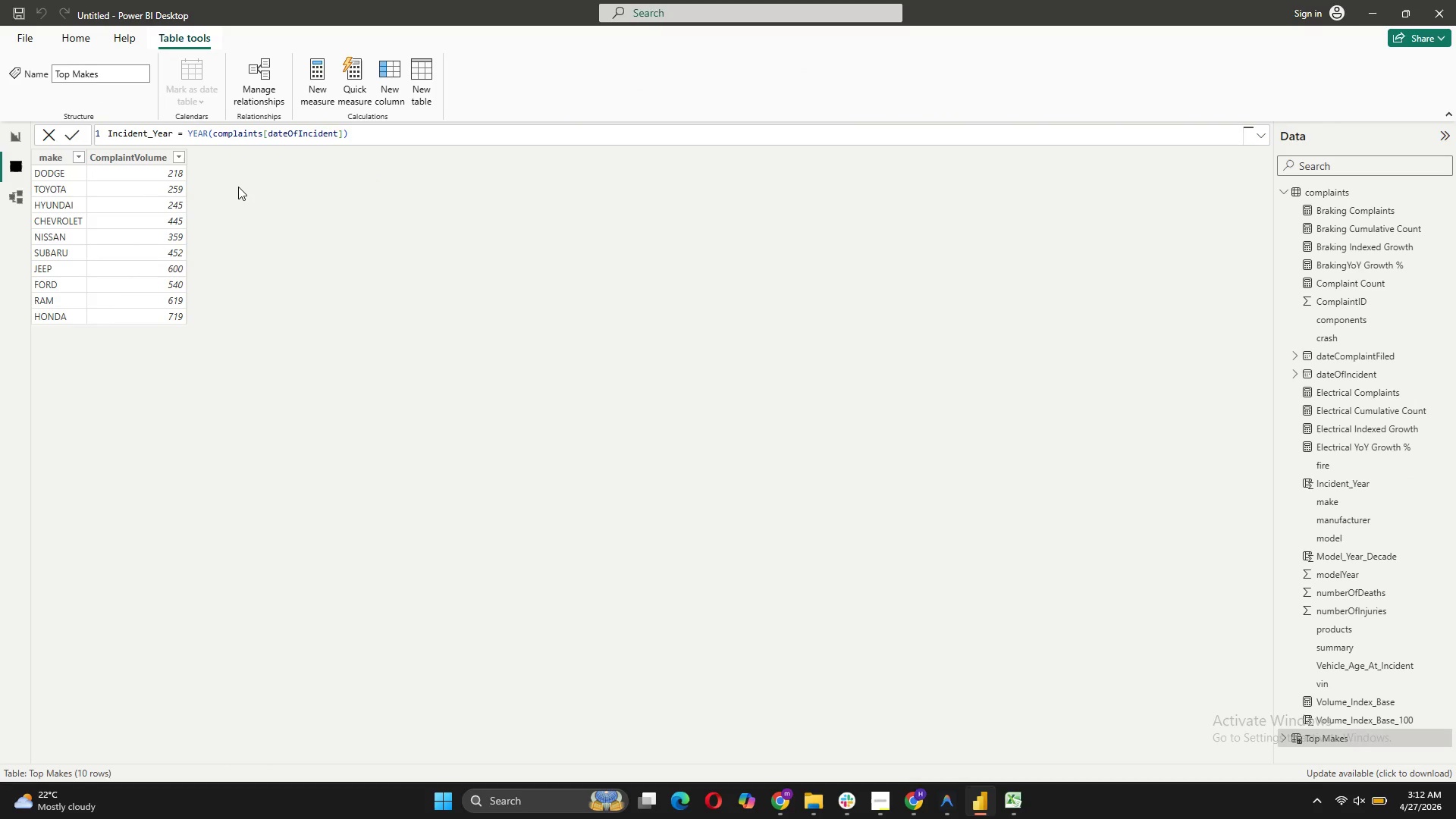 
left_click([11, 190])
 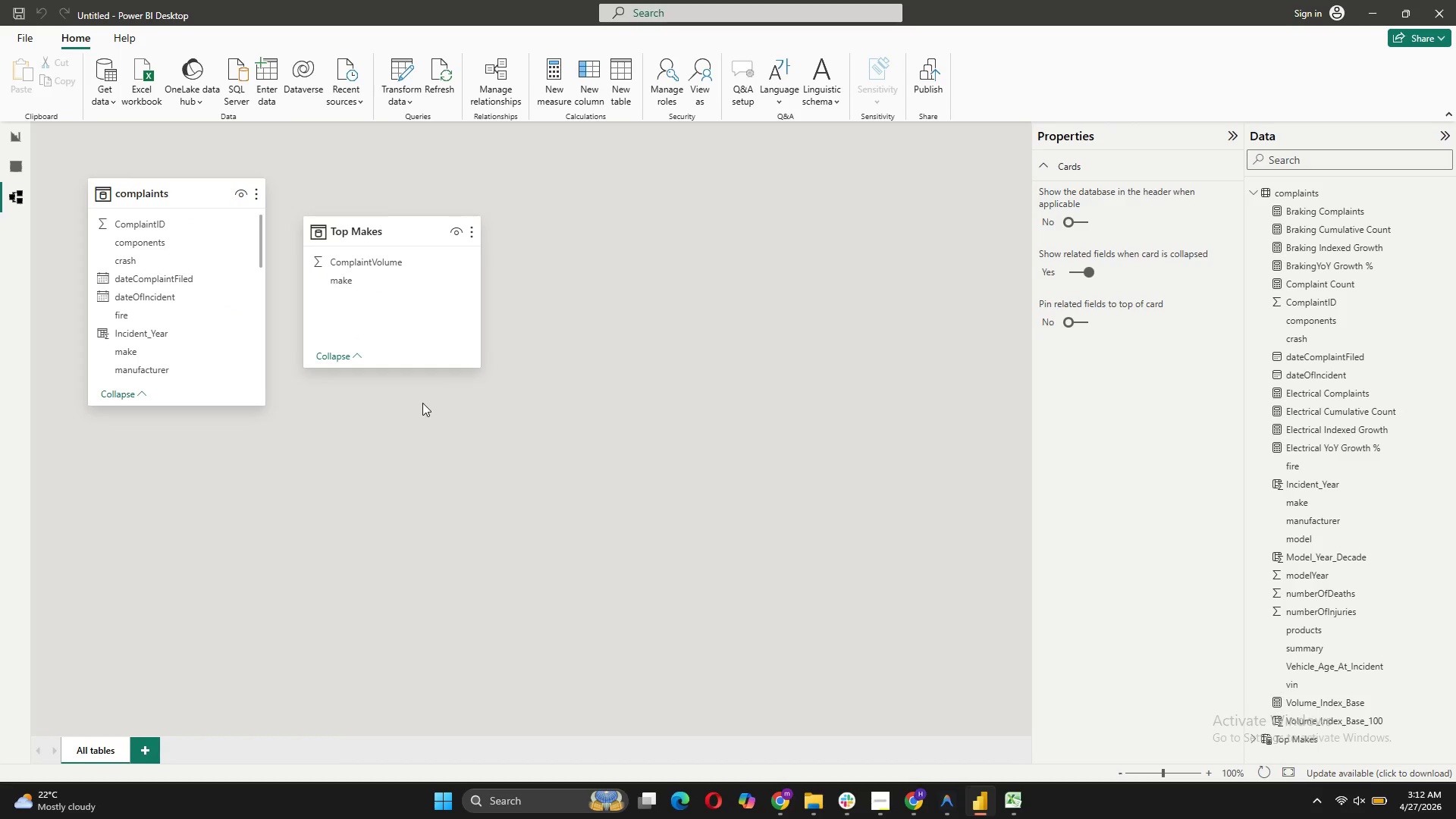 
wait(9.19)
 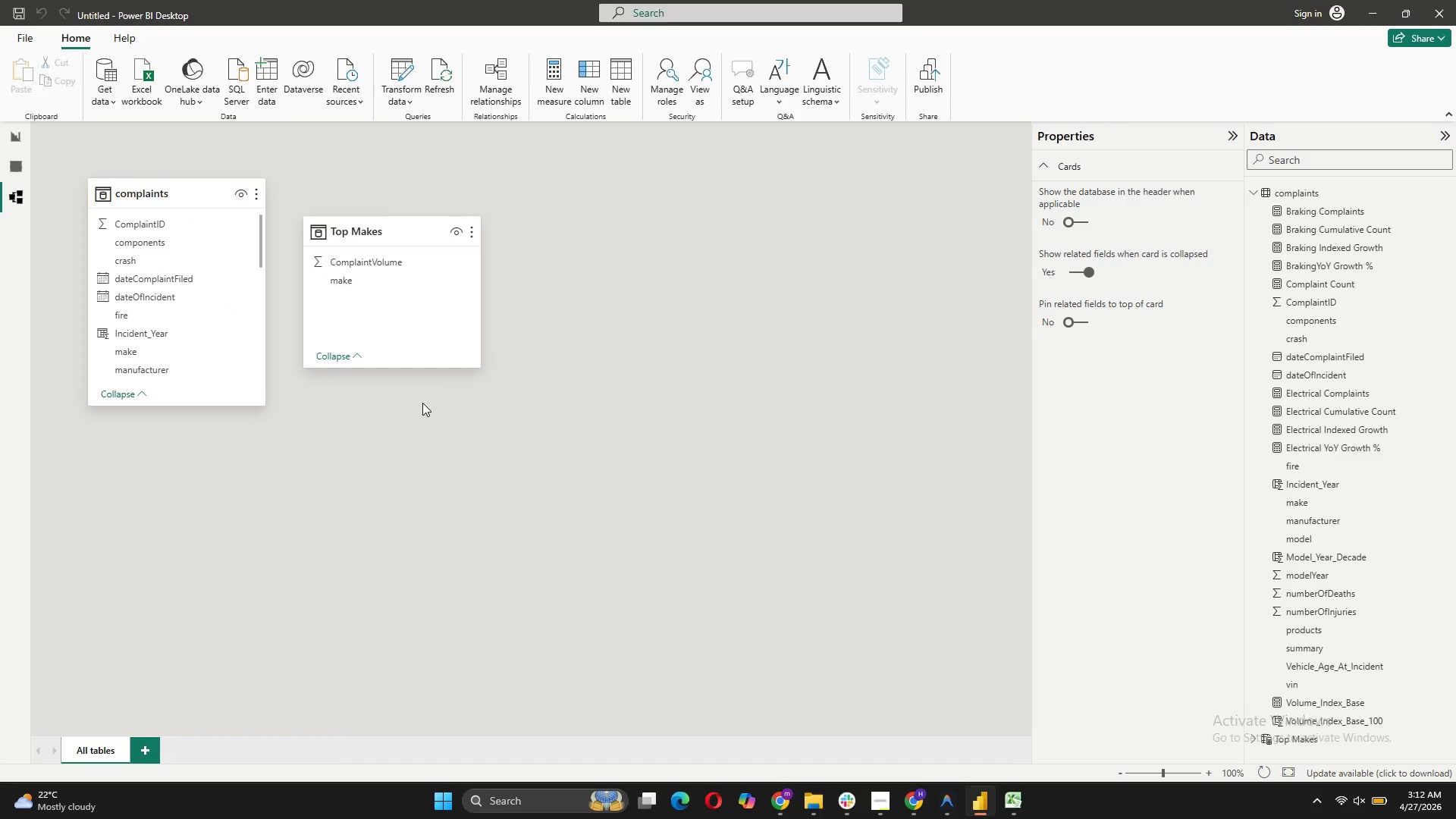 
left_click([619, 82])
 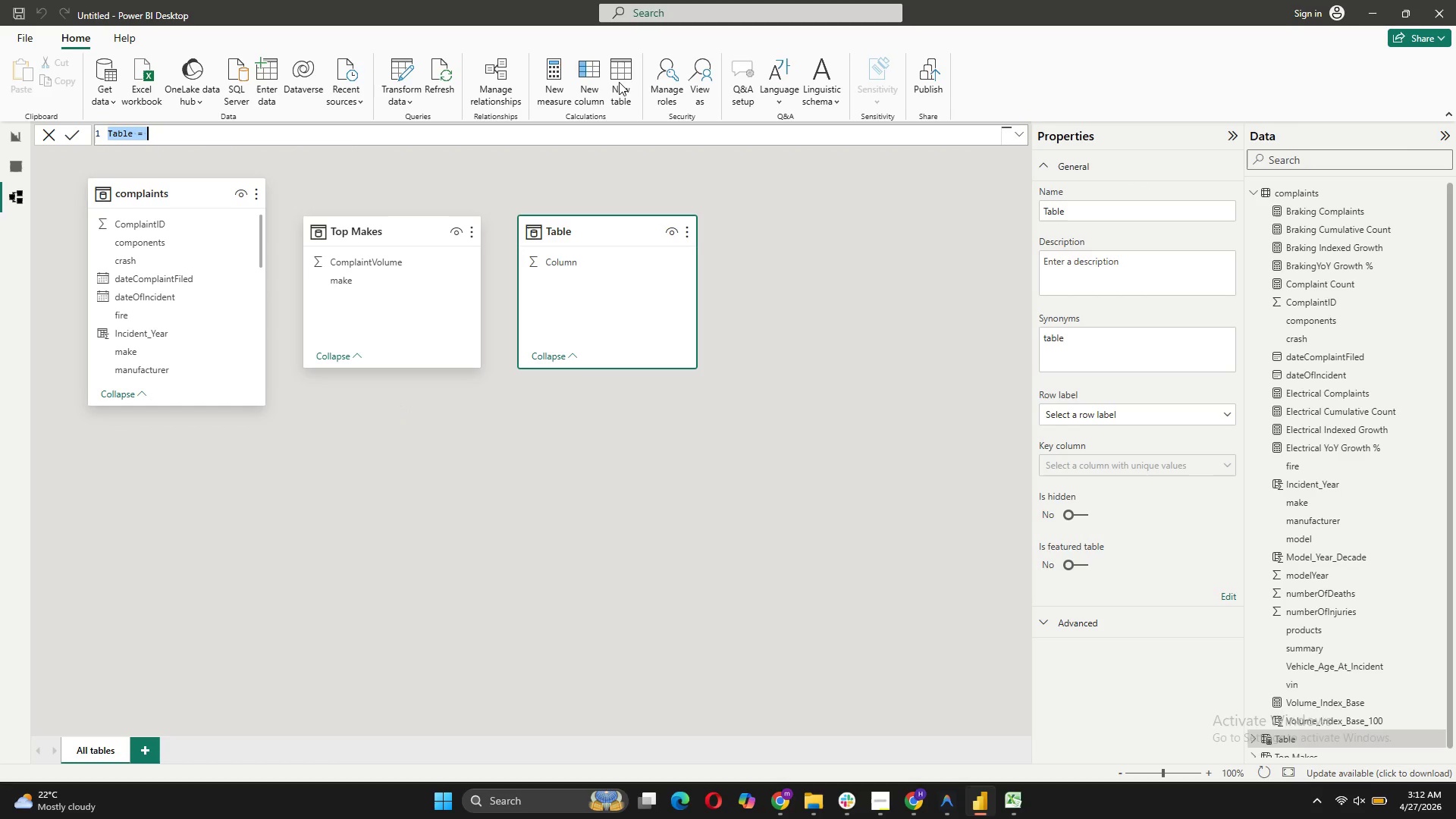 
type(Year Table = )
 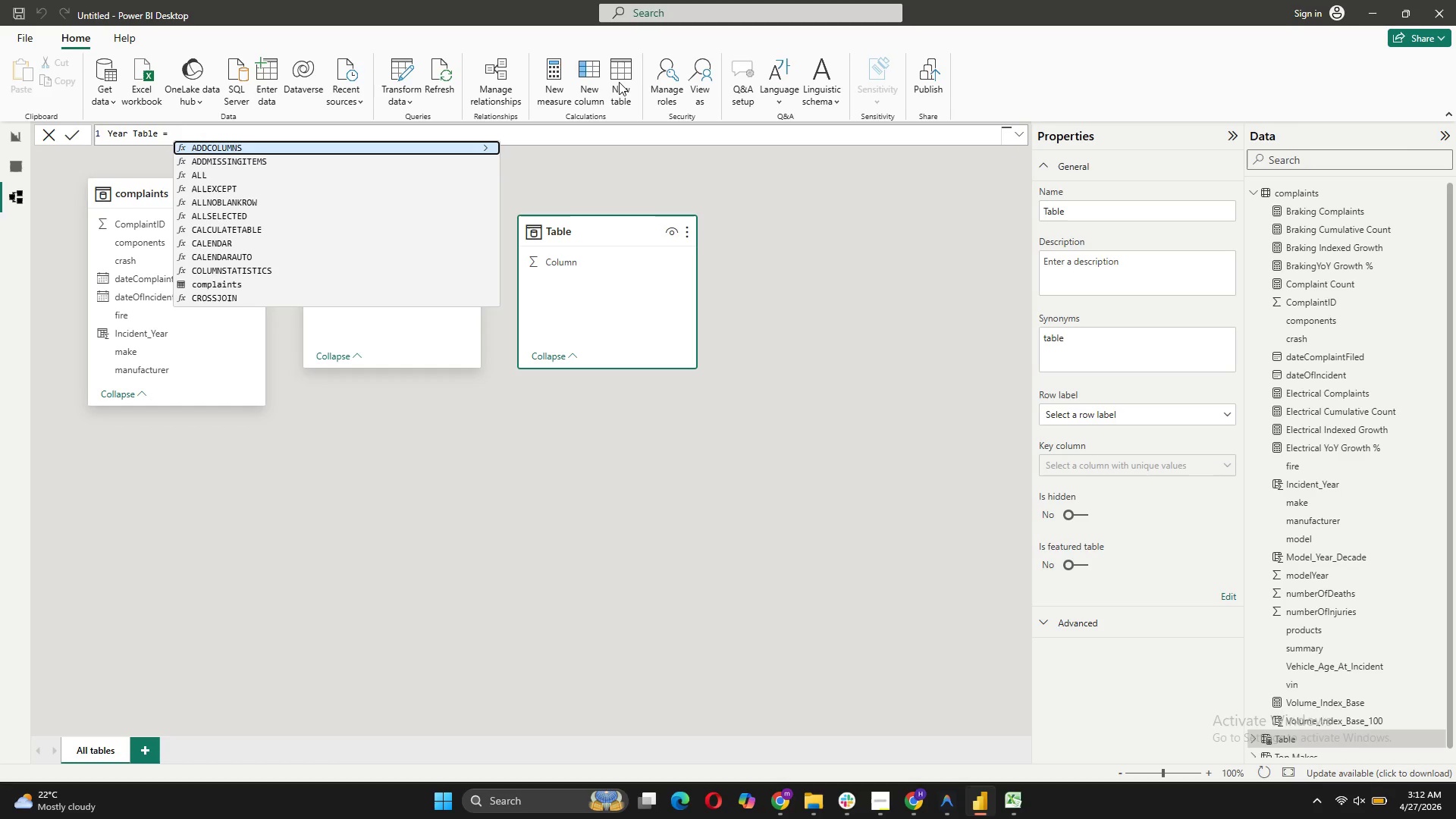 
key(Shift+Enter)
 